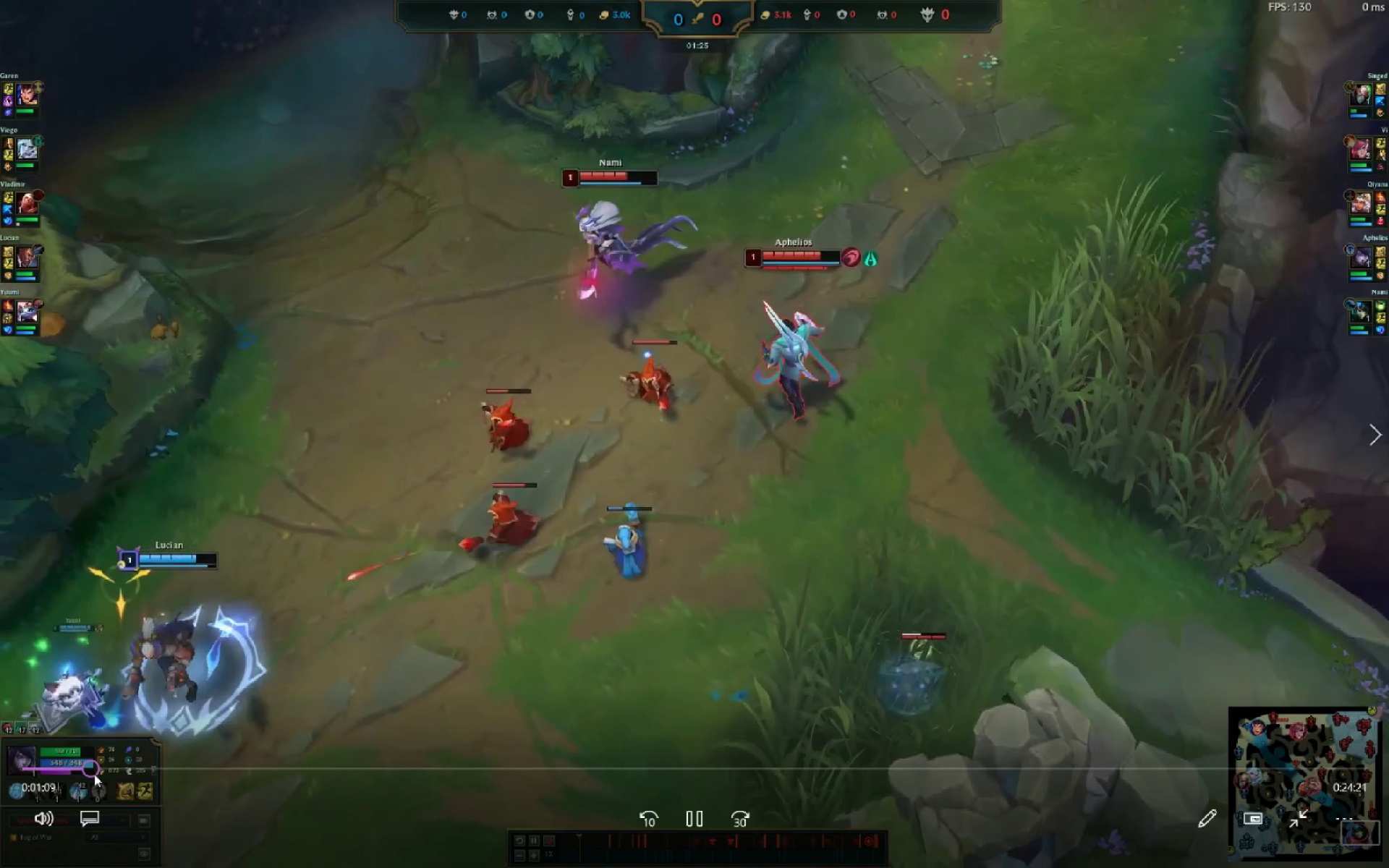 
left_click_drag(start_coordinate=[94, 774], to_coordinate=[101, 775])
 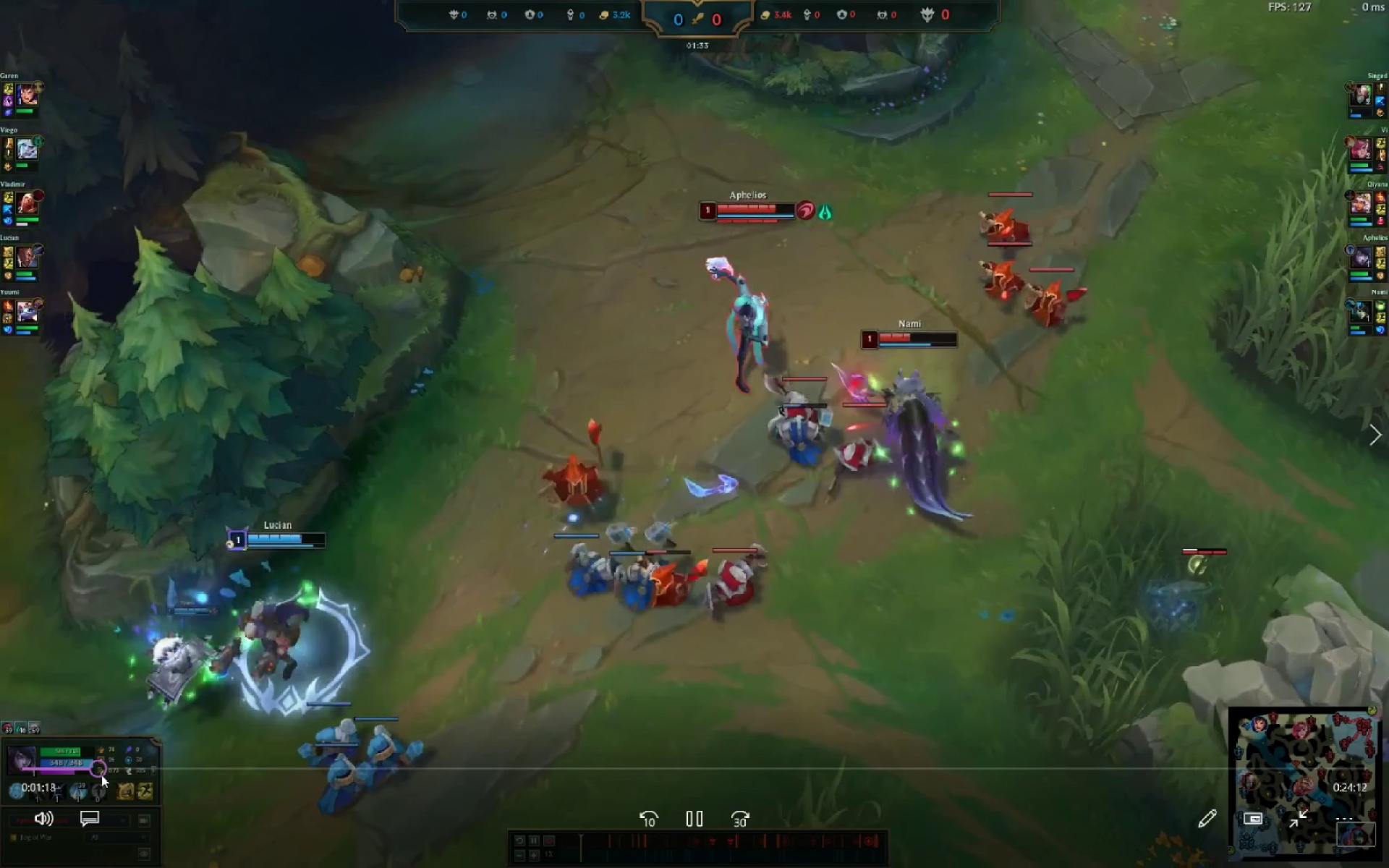 
left_click_drag(start_coordinate=[101, 775], to_coordinate=[109, 775])
 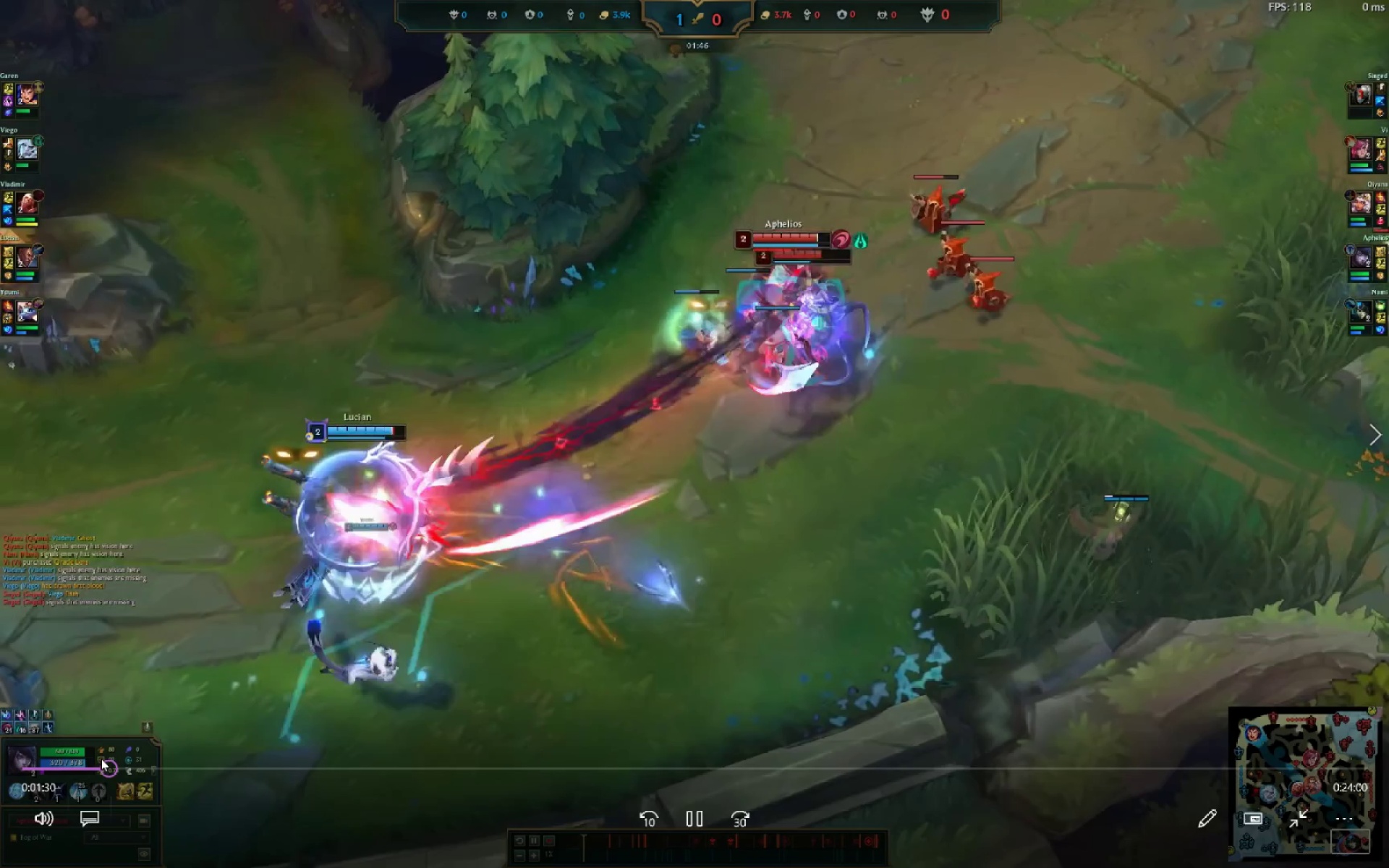 
wait(9.8)
 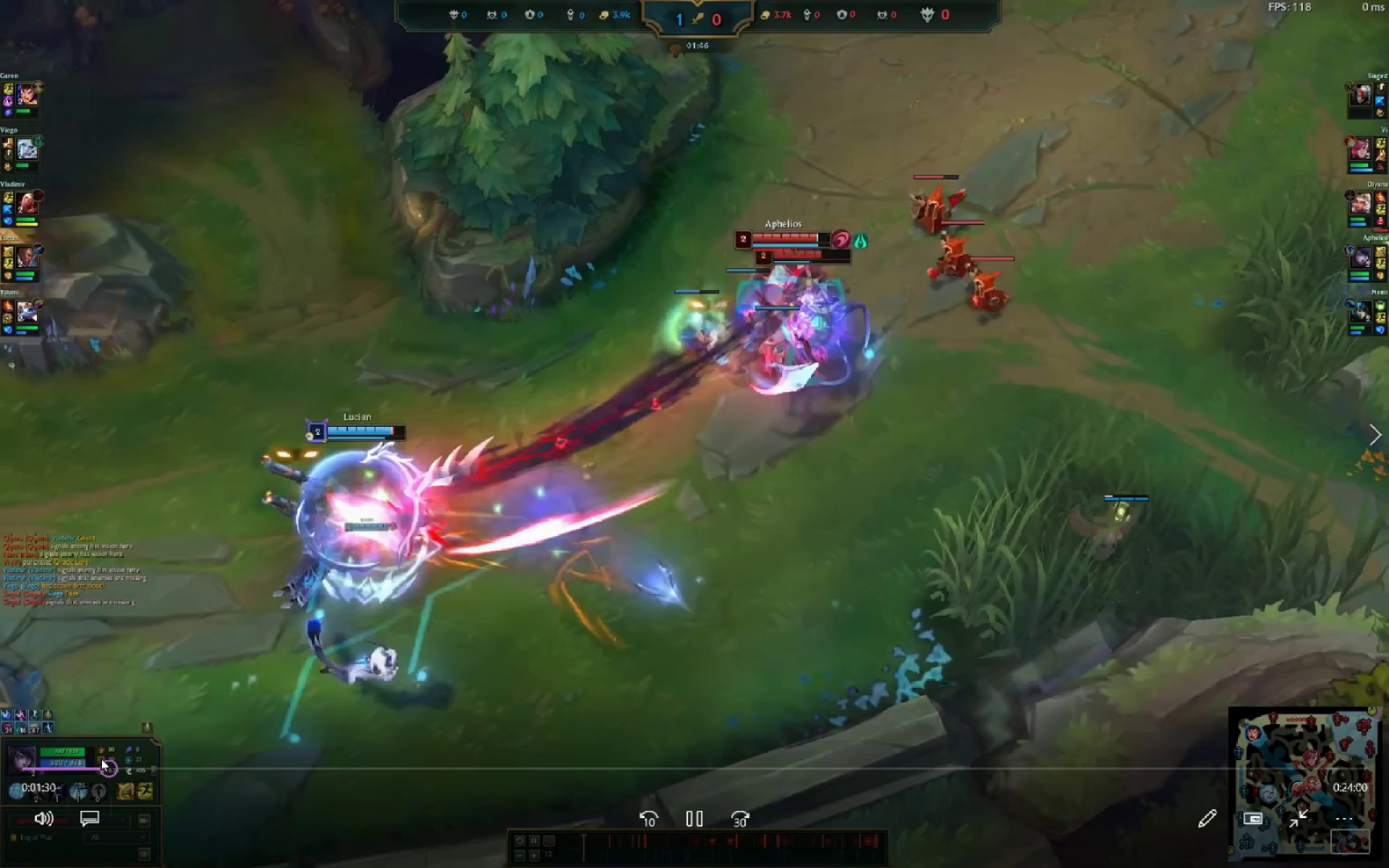 
mouse_move([135, 753])
 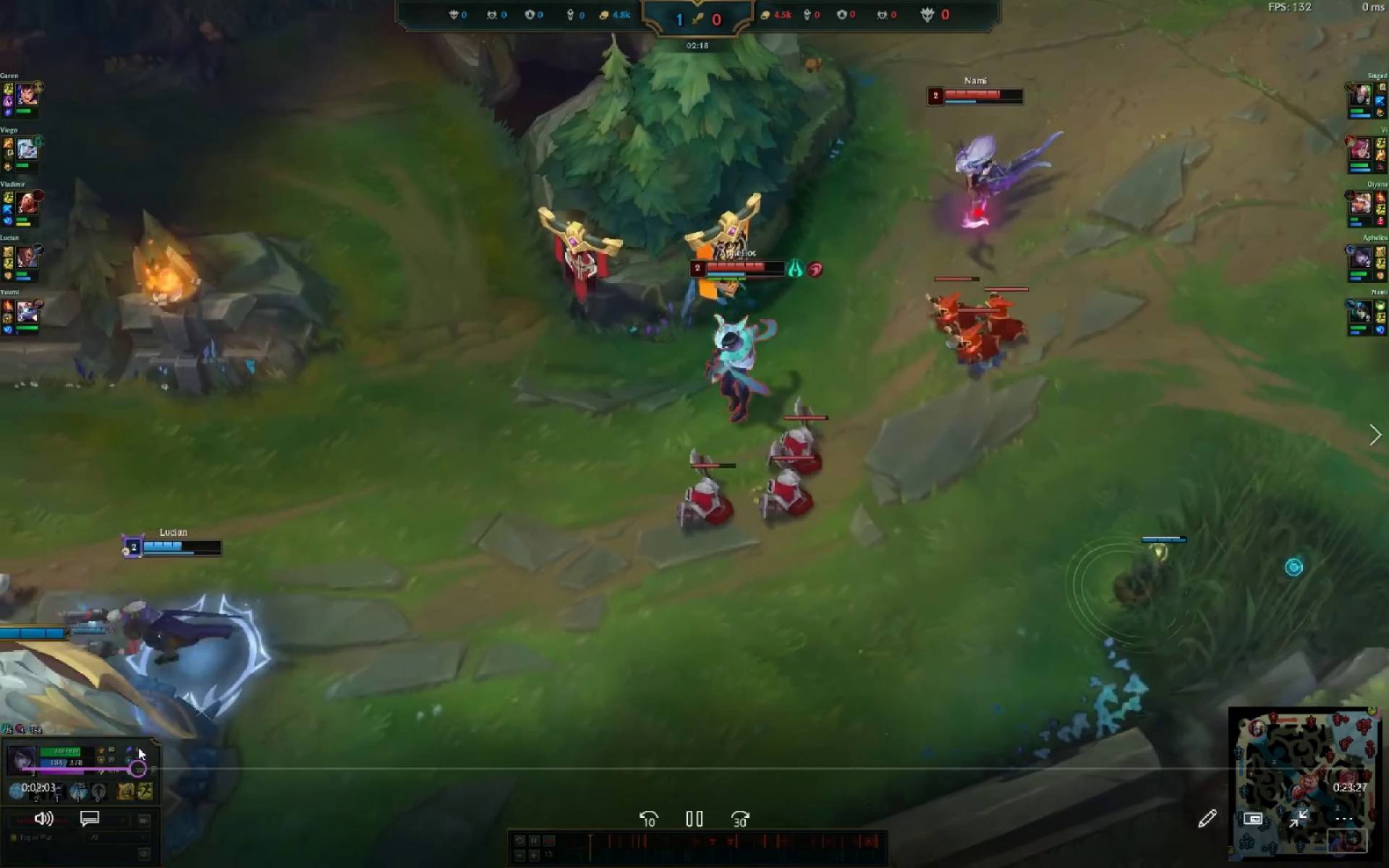 
wait(17.9)
 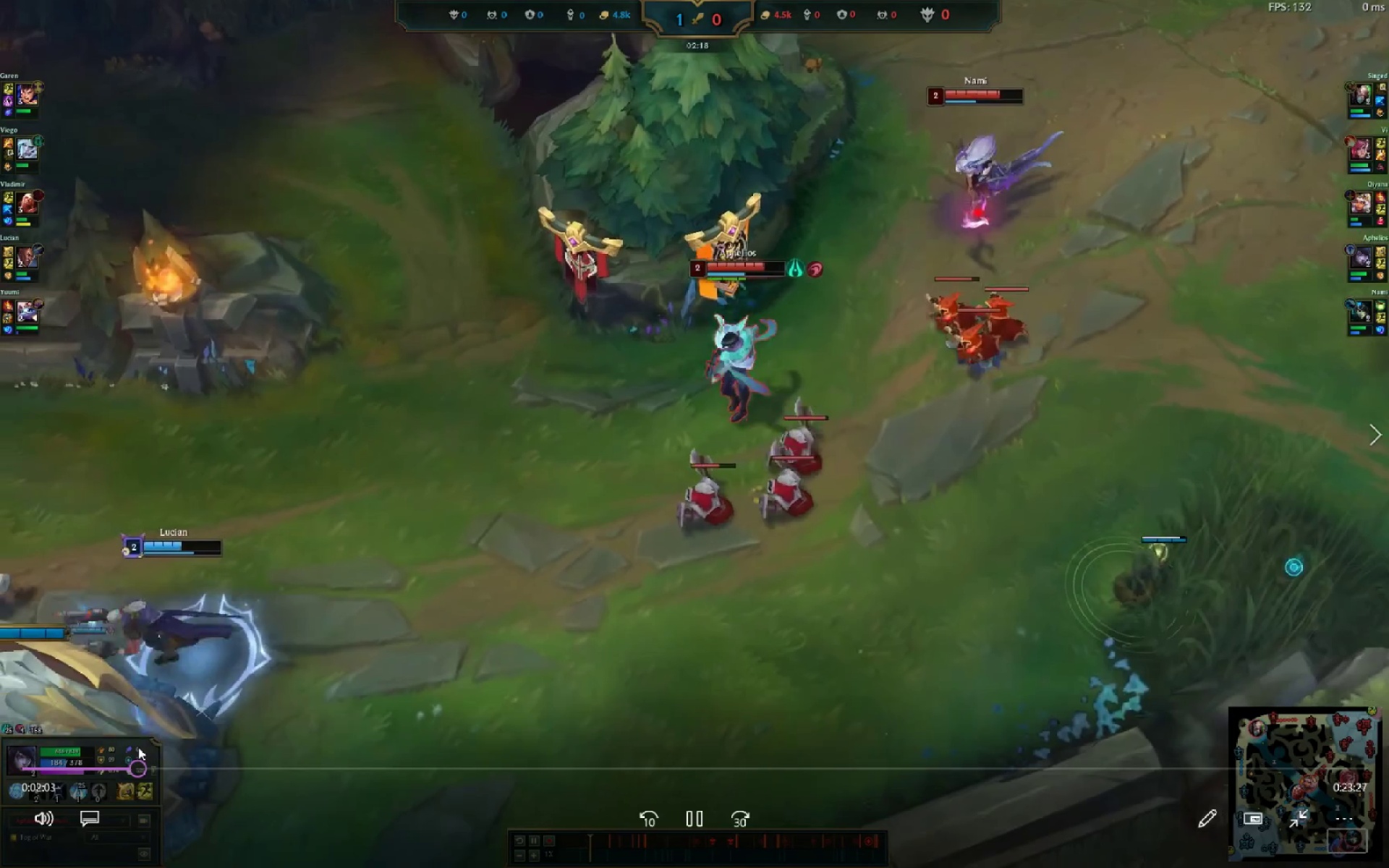 
left_click([1352, 0])
 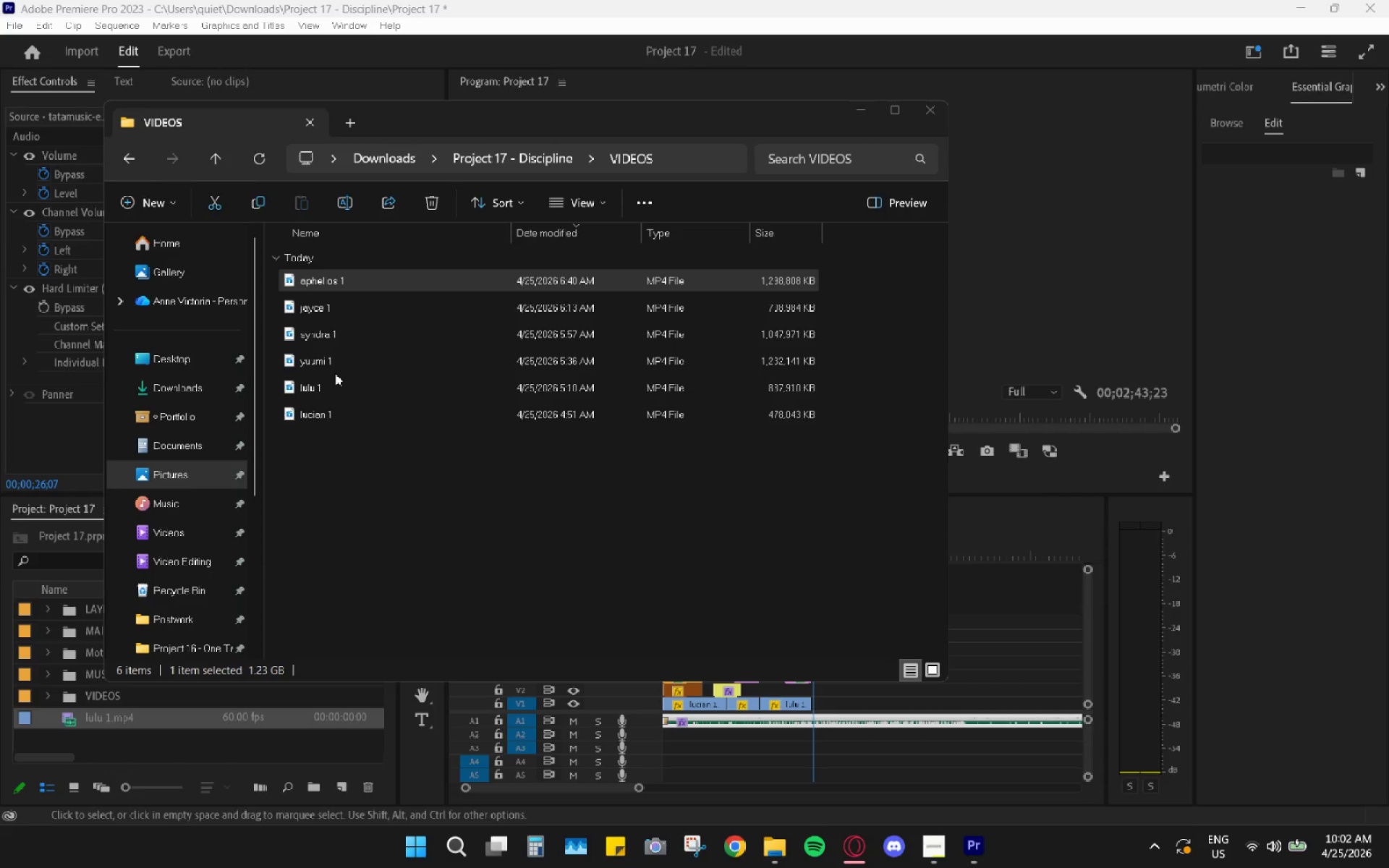 
wait(7.86)
 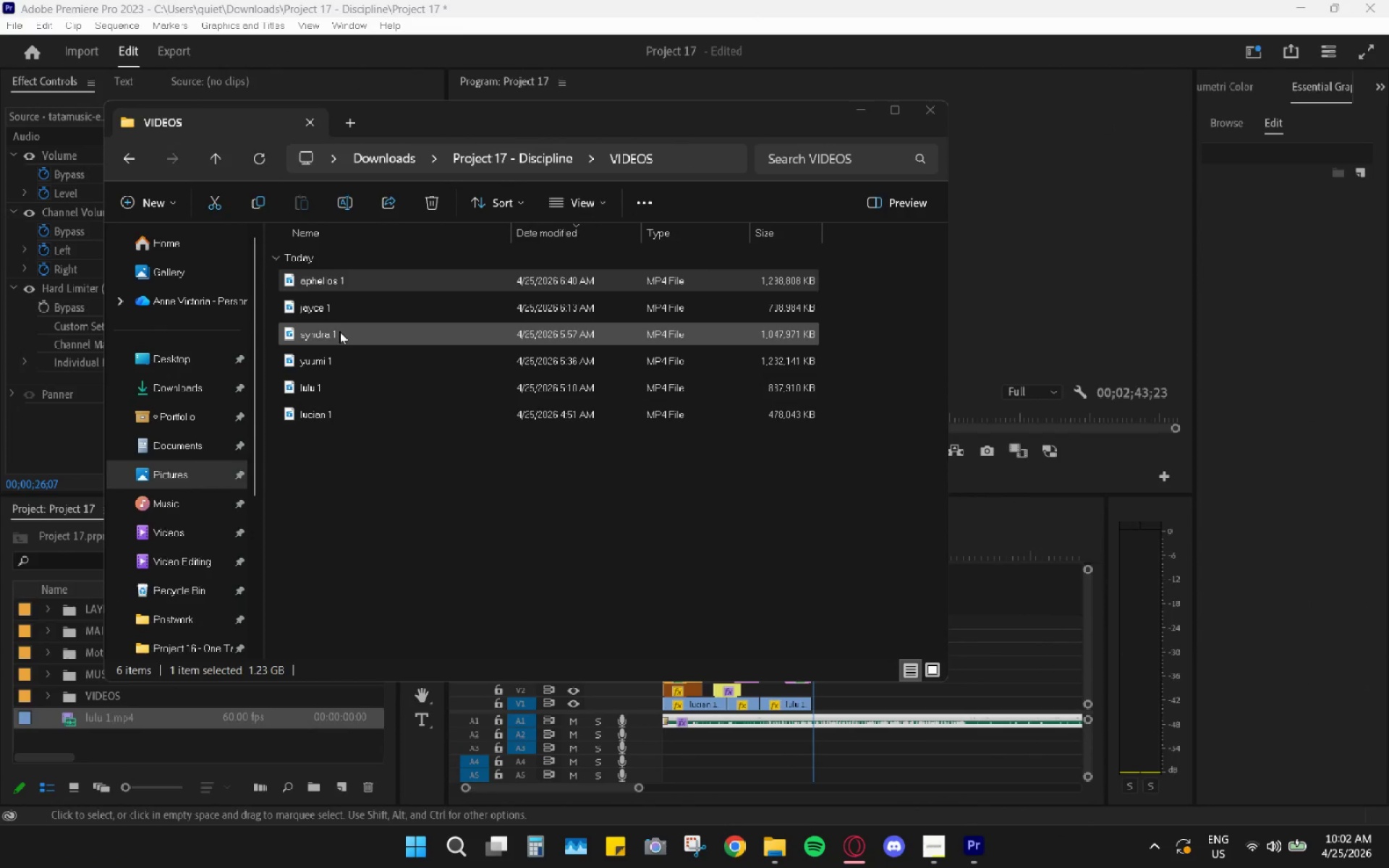 
double_click([336, 362])
 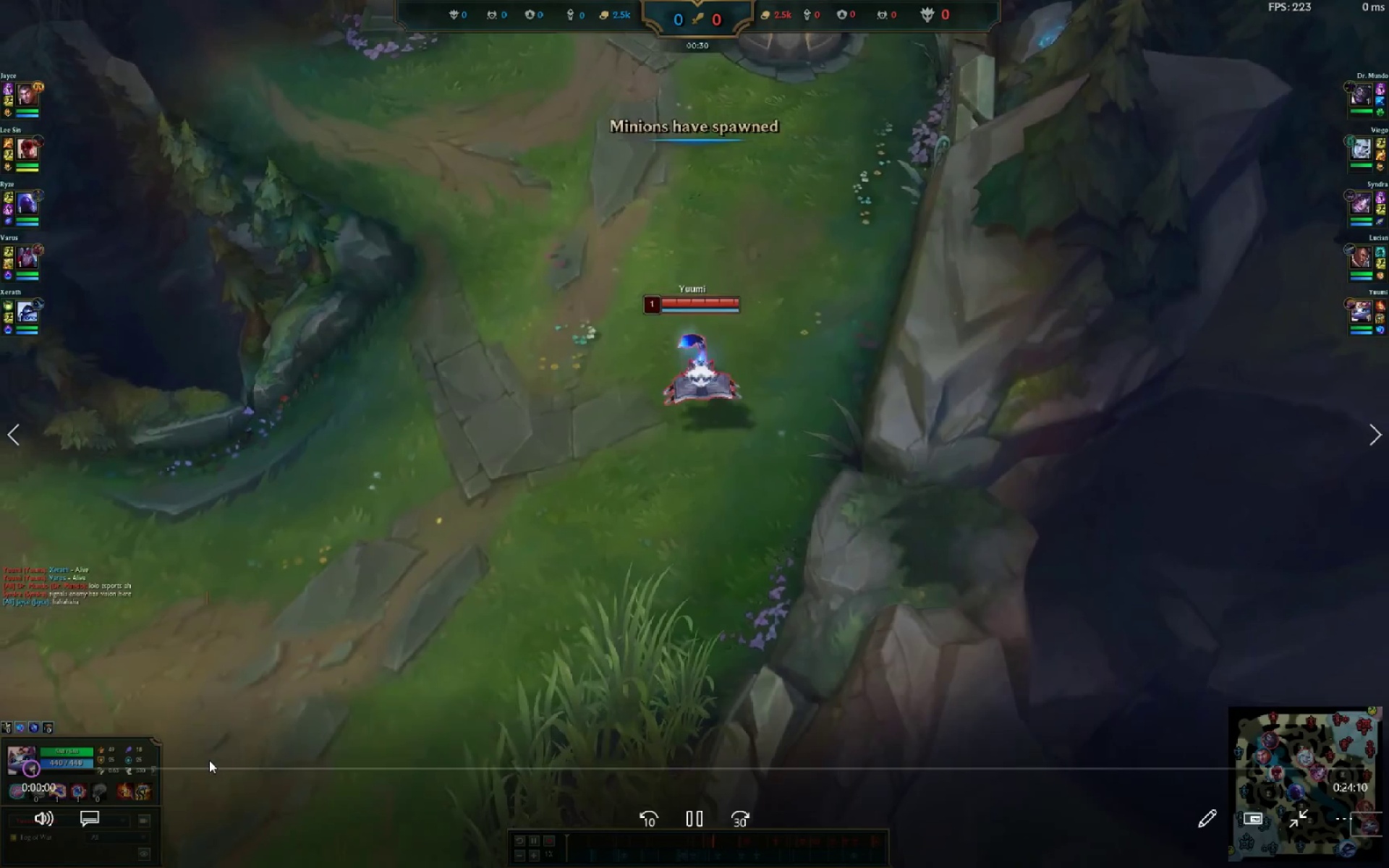 
left_click([210, 760])
 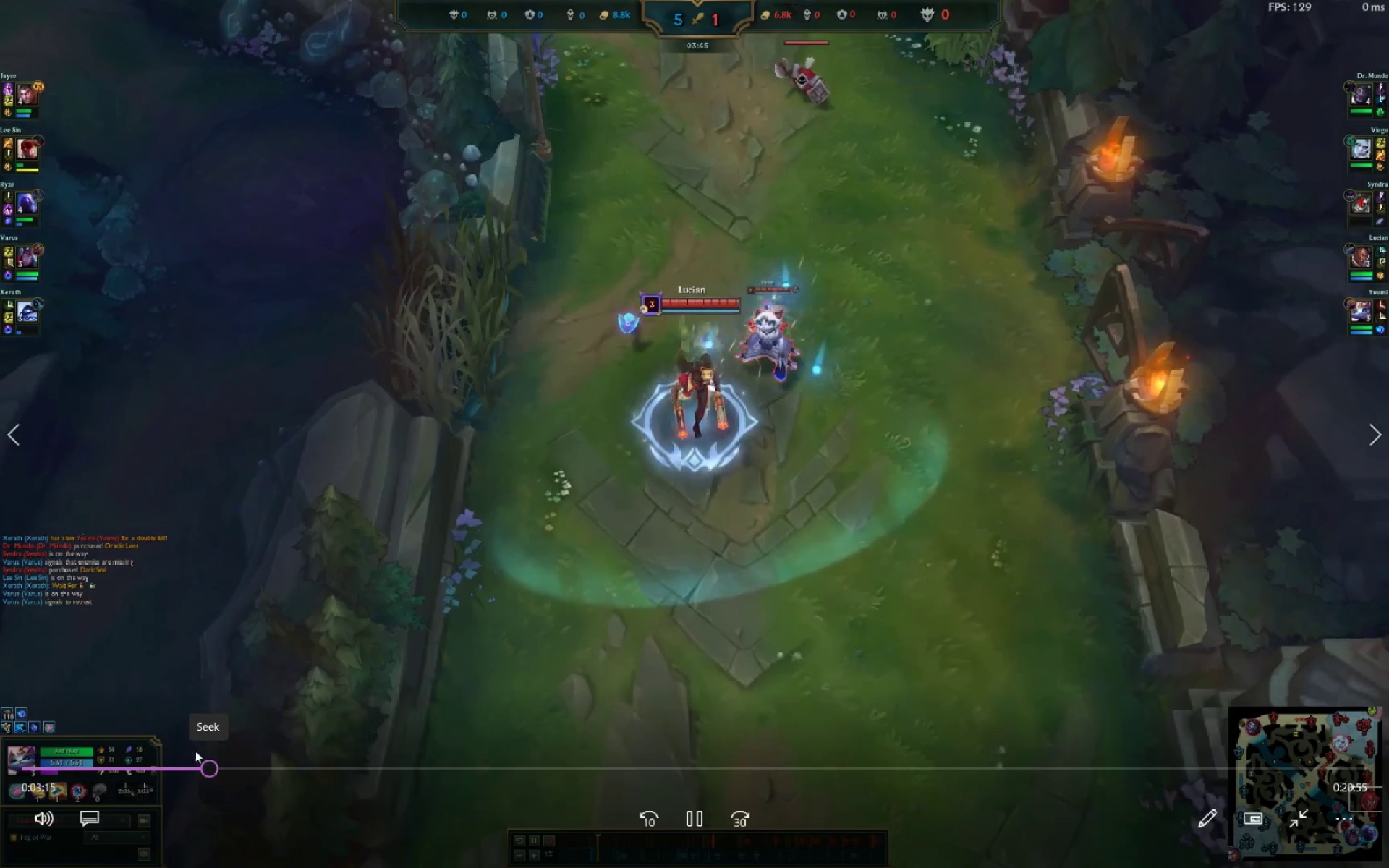 
left_click([260, 759])
 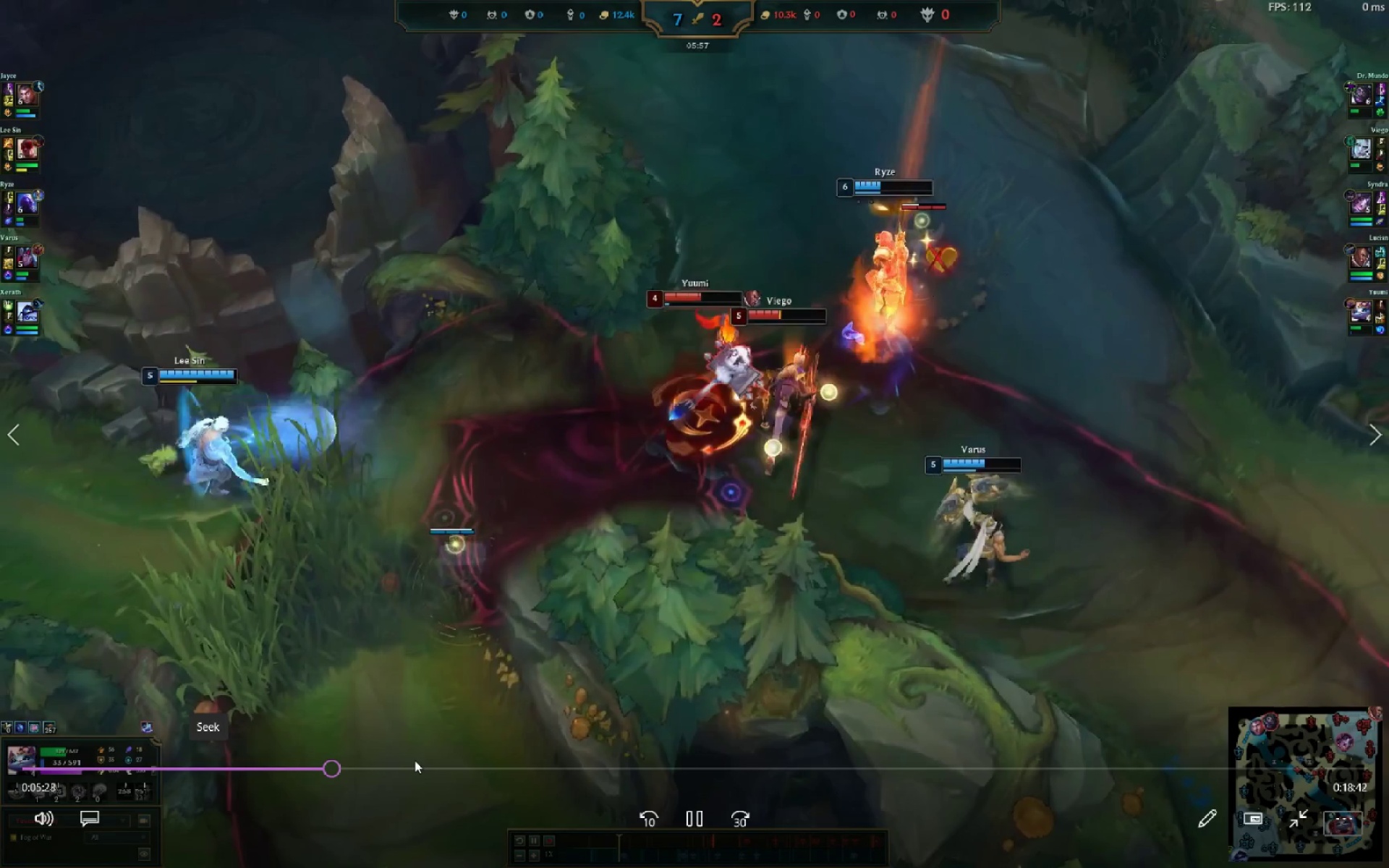 
left_click_drag(start_coordinate=[428, 760], to_coordinate=[434, 763])
 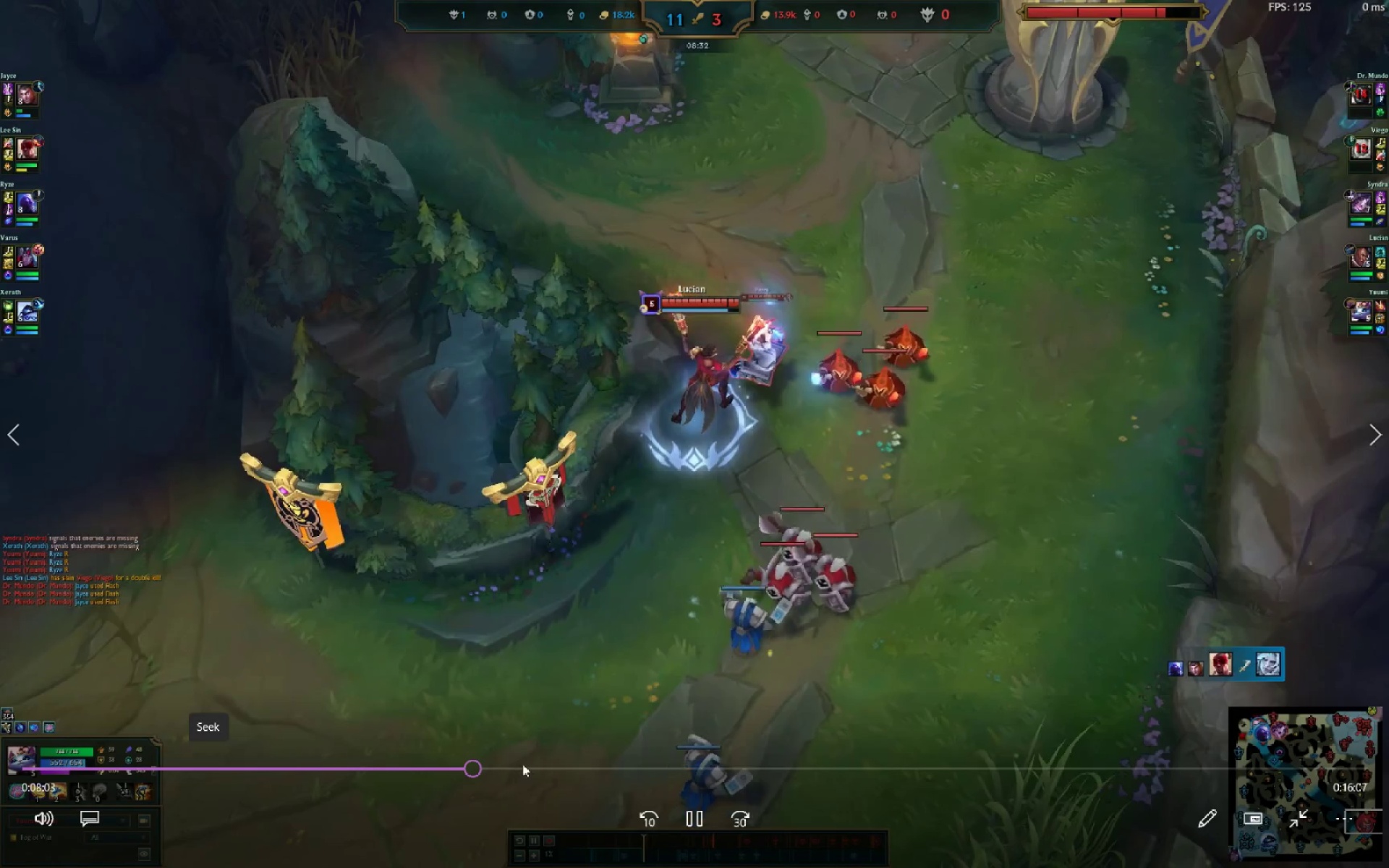 
left_click([522, 764])
 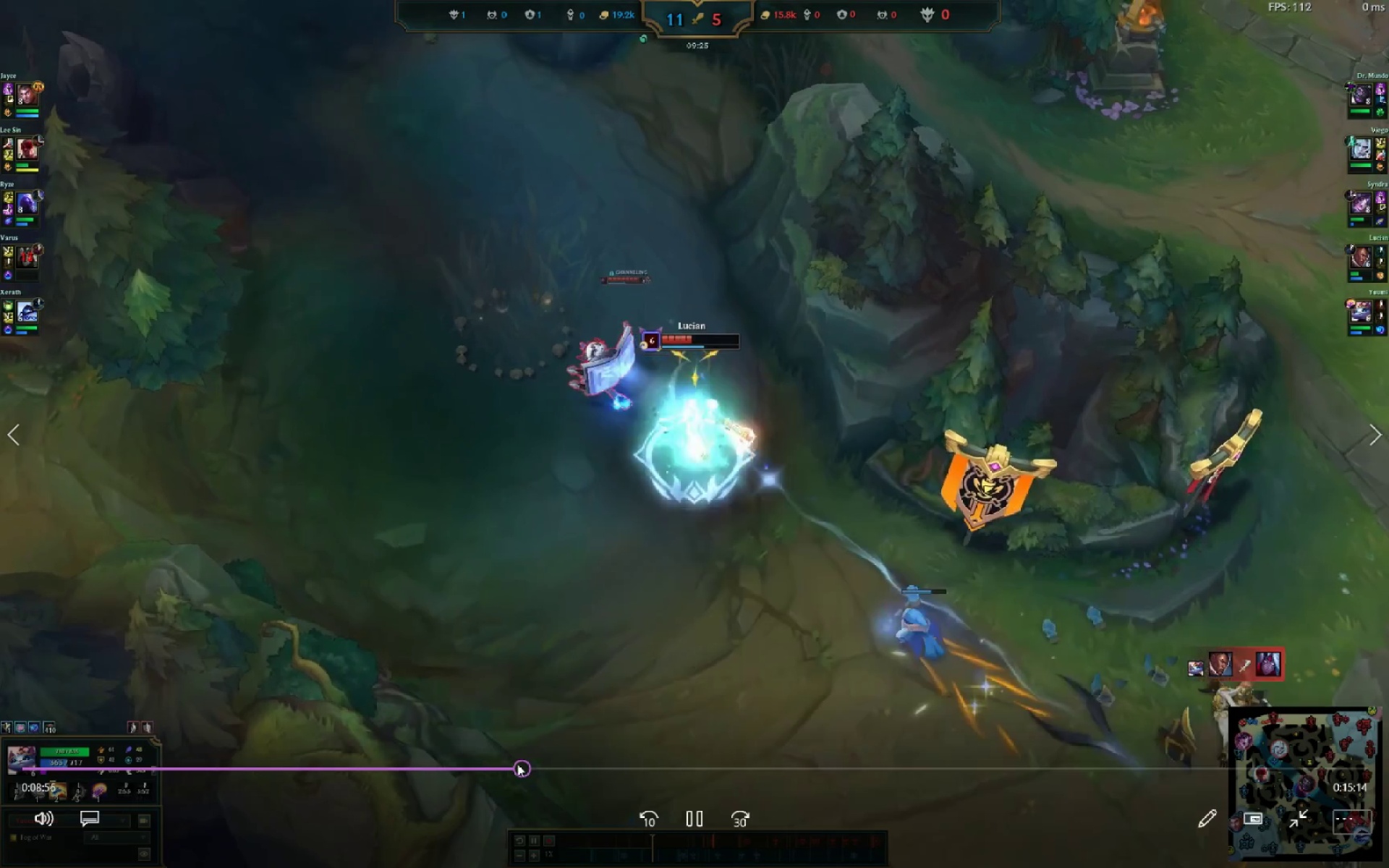 
left_click_drag(start_coordinate=[488, 760], to_coordinate=[485, 760])
 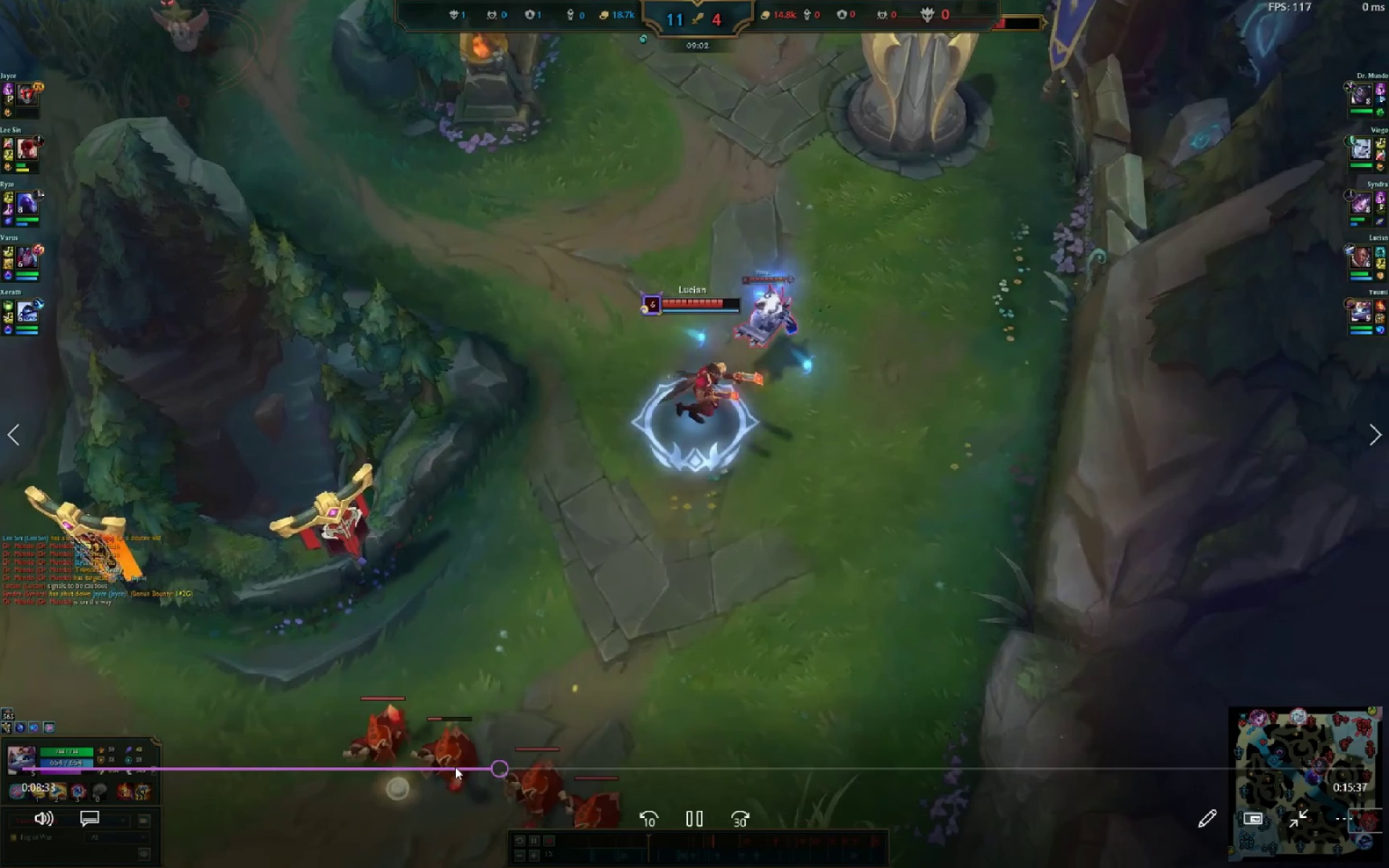 
wait(23.49)
 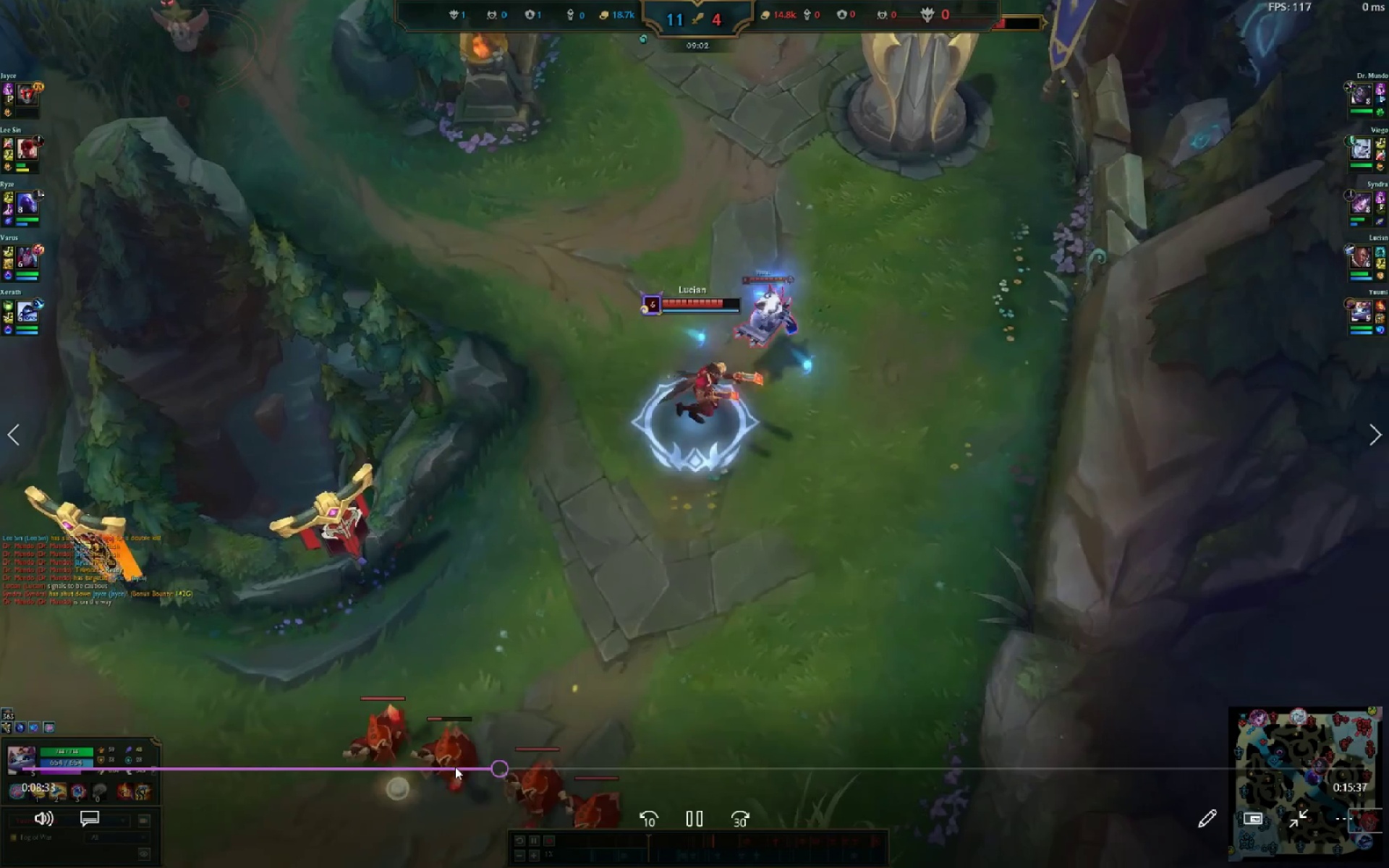 
double_click([1345, 8])
 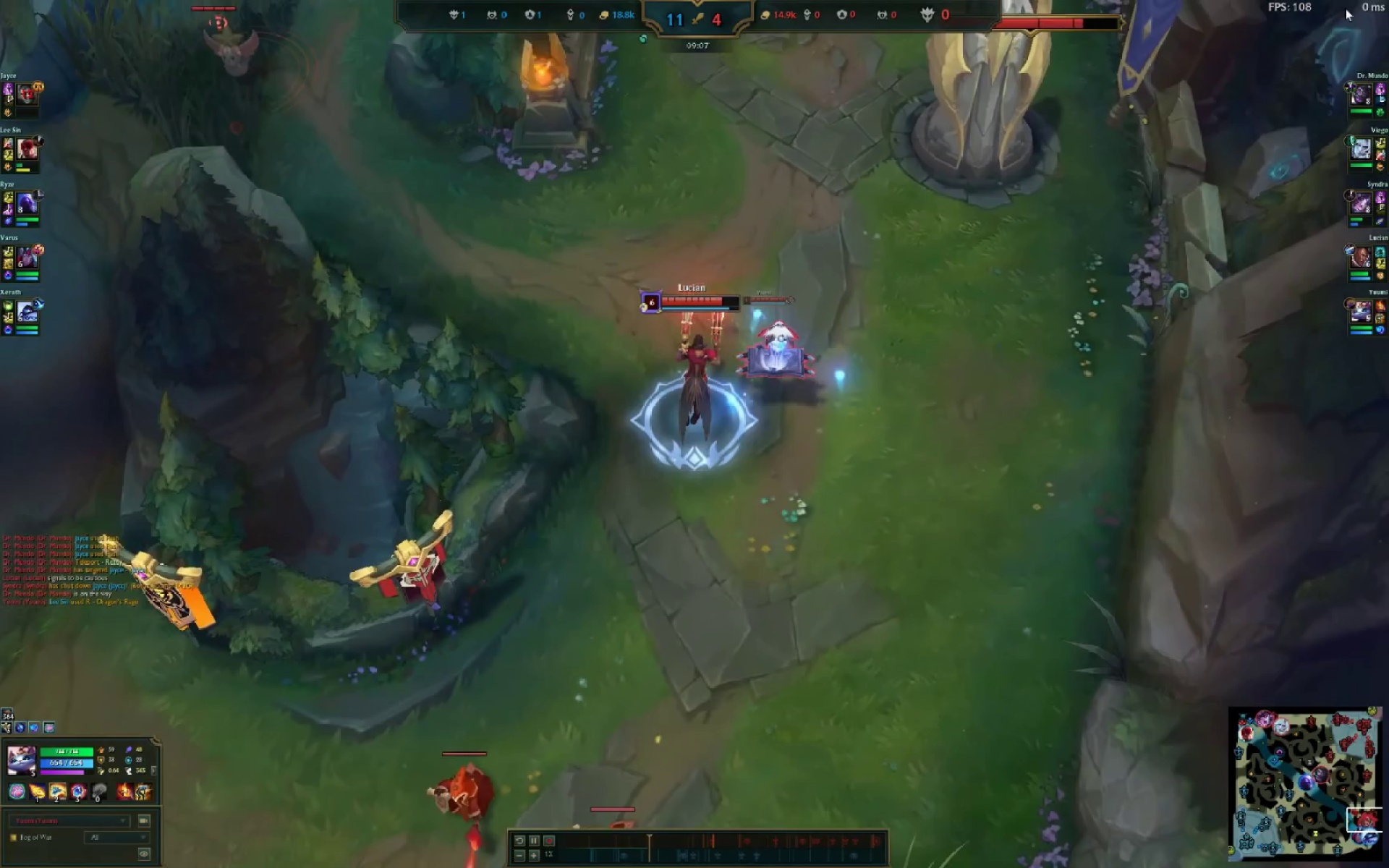 
triple_click([1345, 8])
 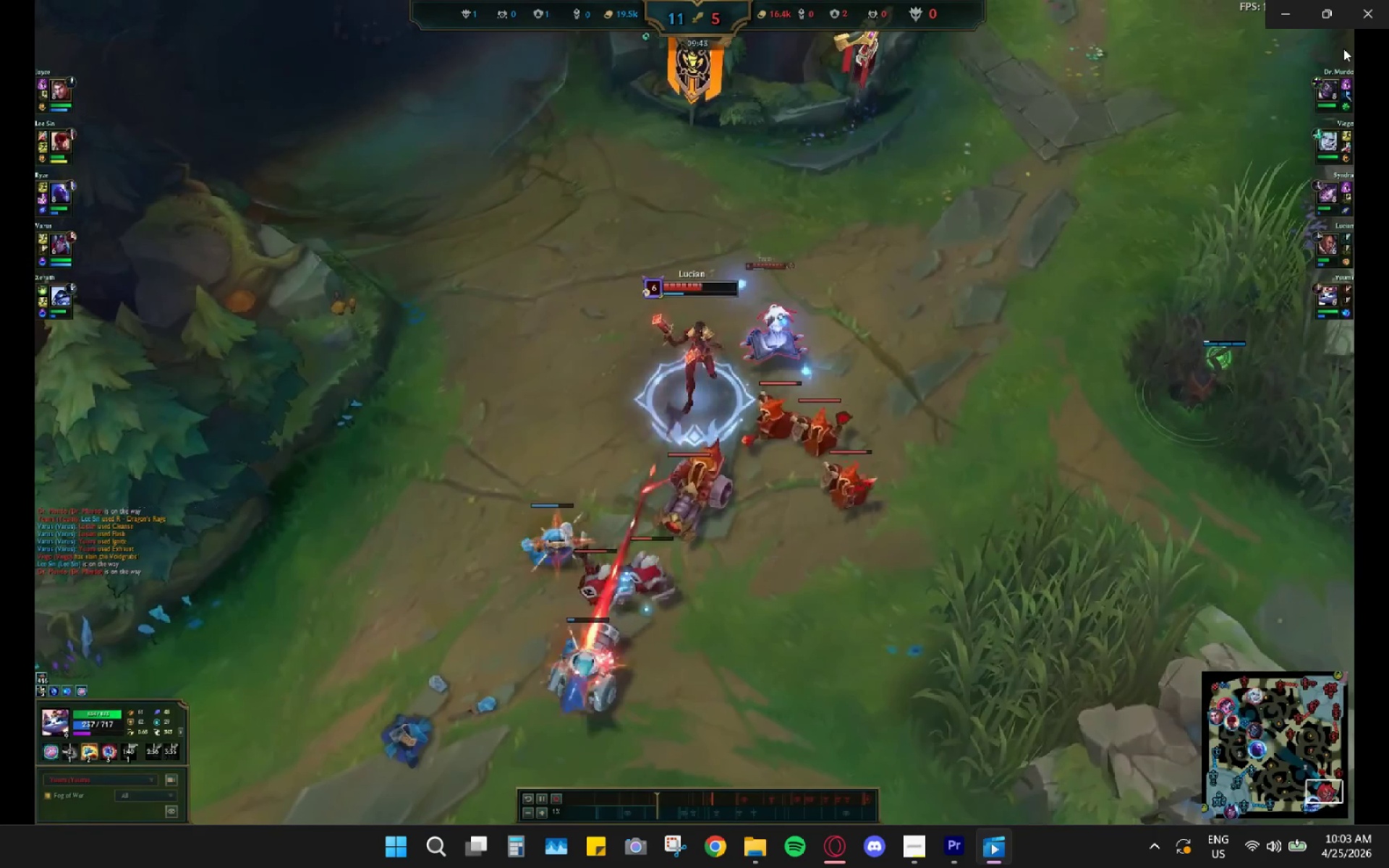 
wait(40.33)
 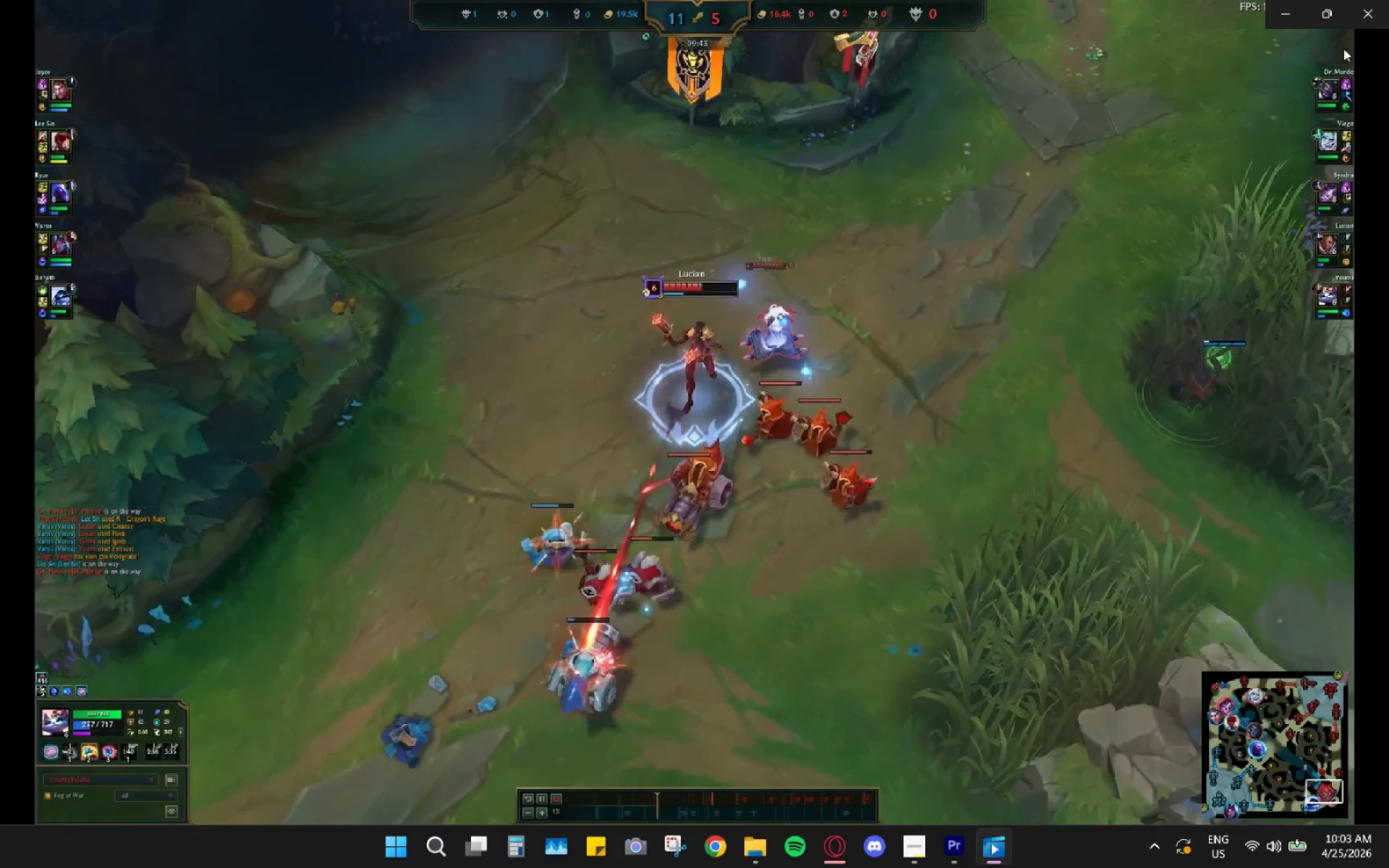 
left_click([1354, 19])
 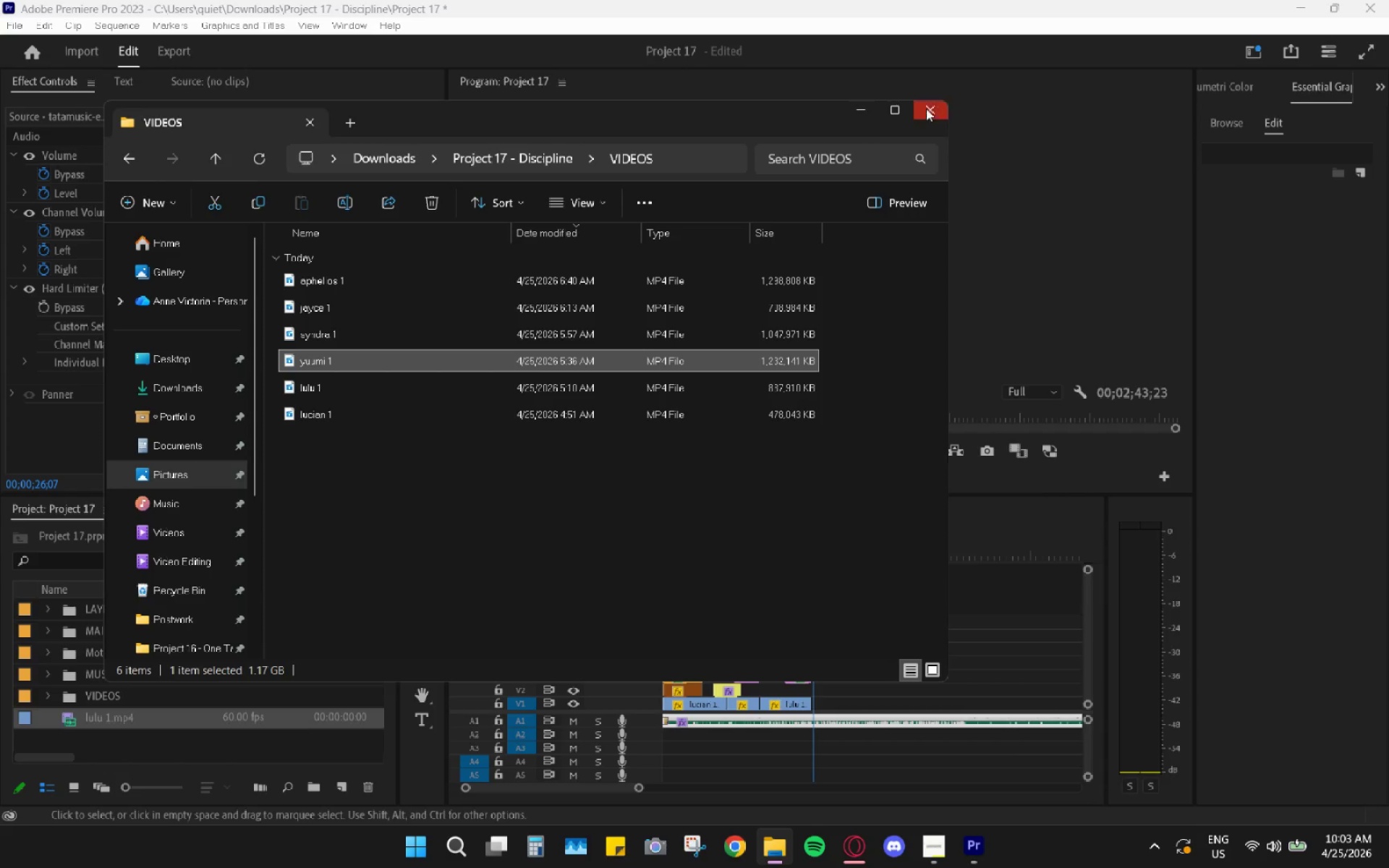 
wait(5.5)
 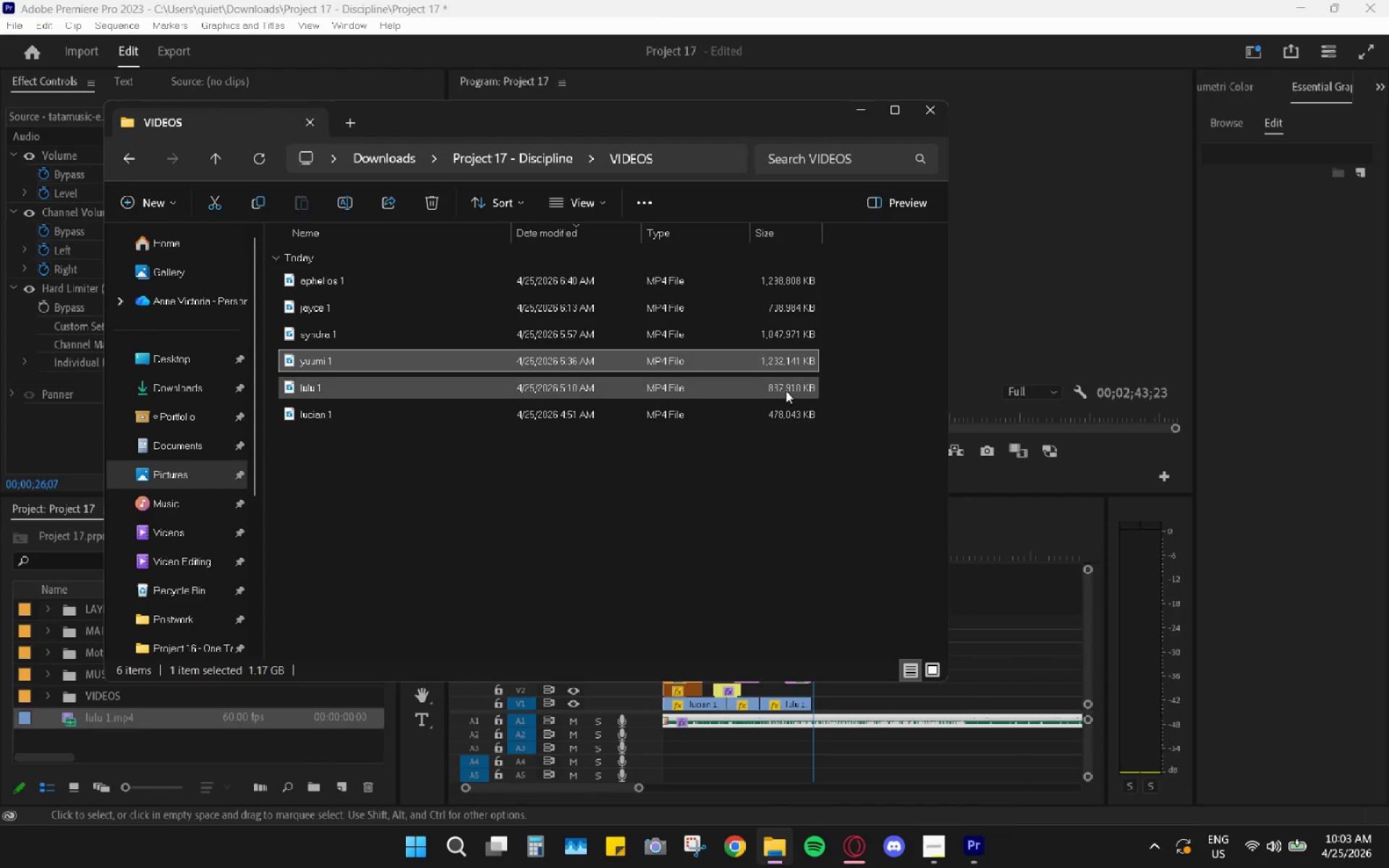 
left_click([953, 106])
 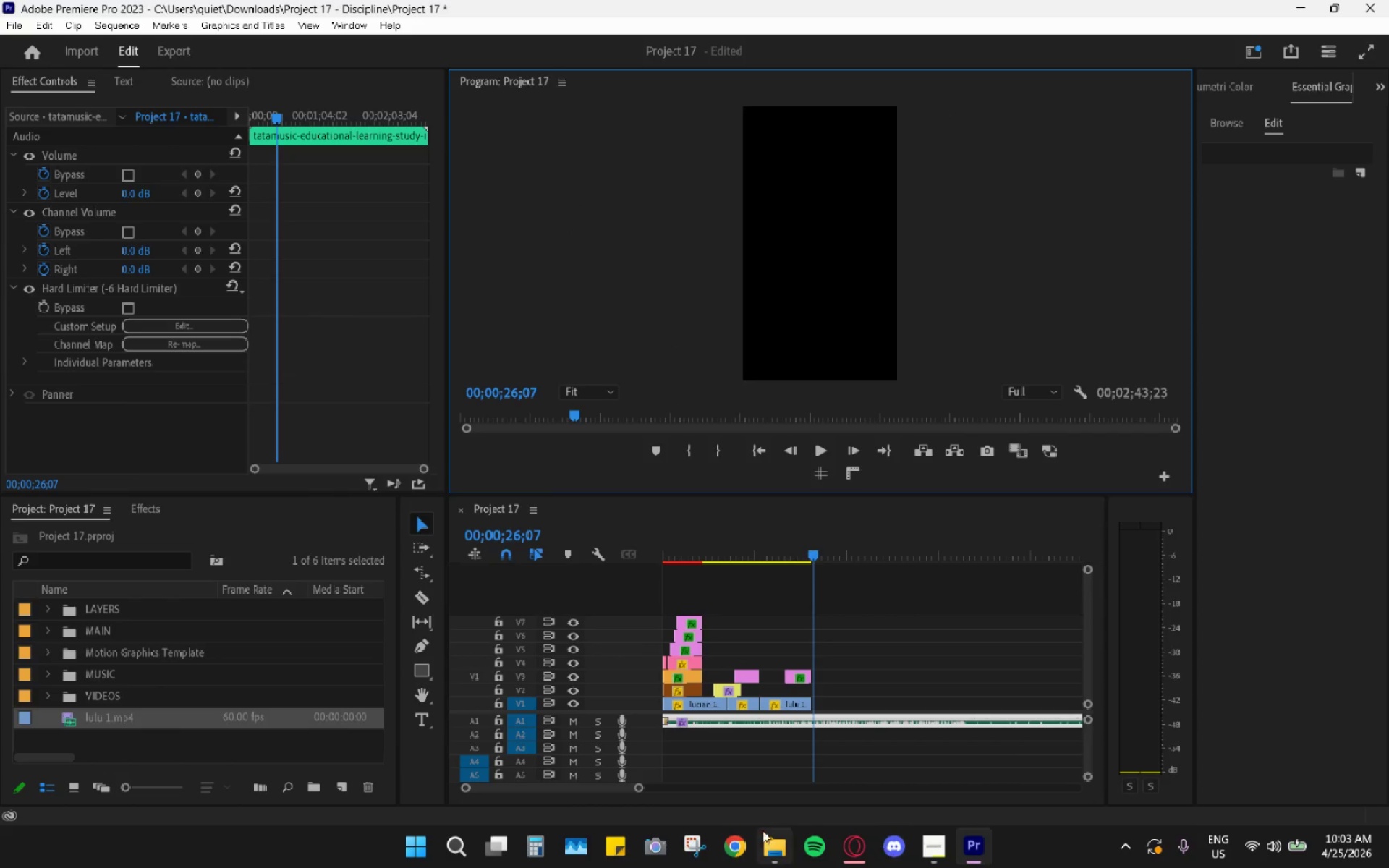 
mouse_move([841, 837])
 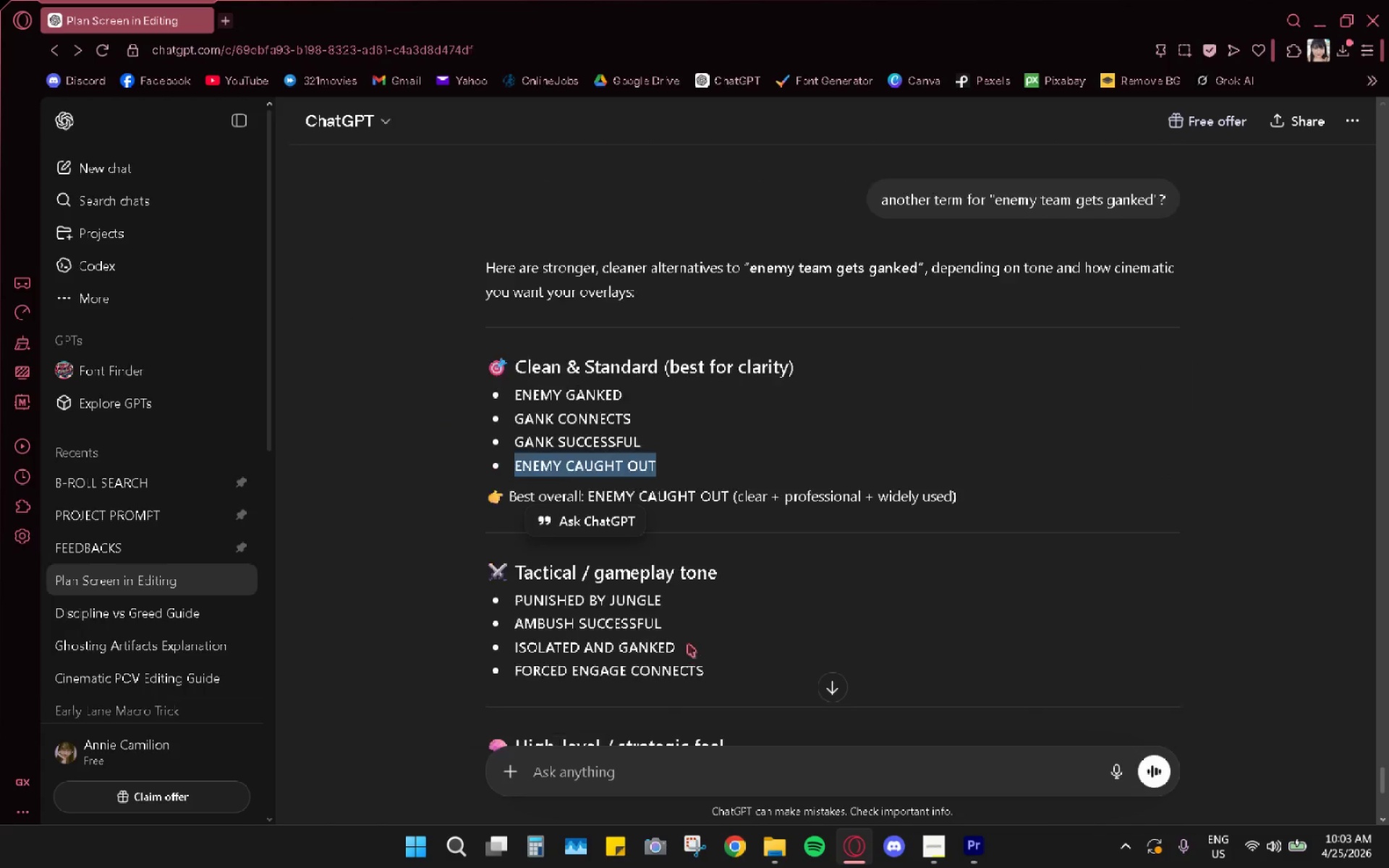 
scroll: coordinate [688, 644], scroll_direction: down, amount: 1.0
 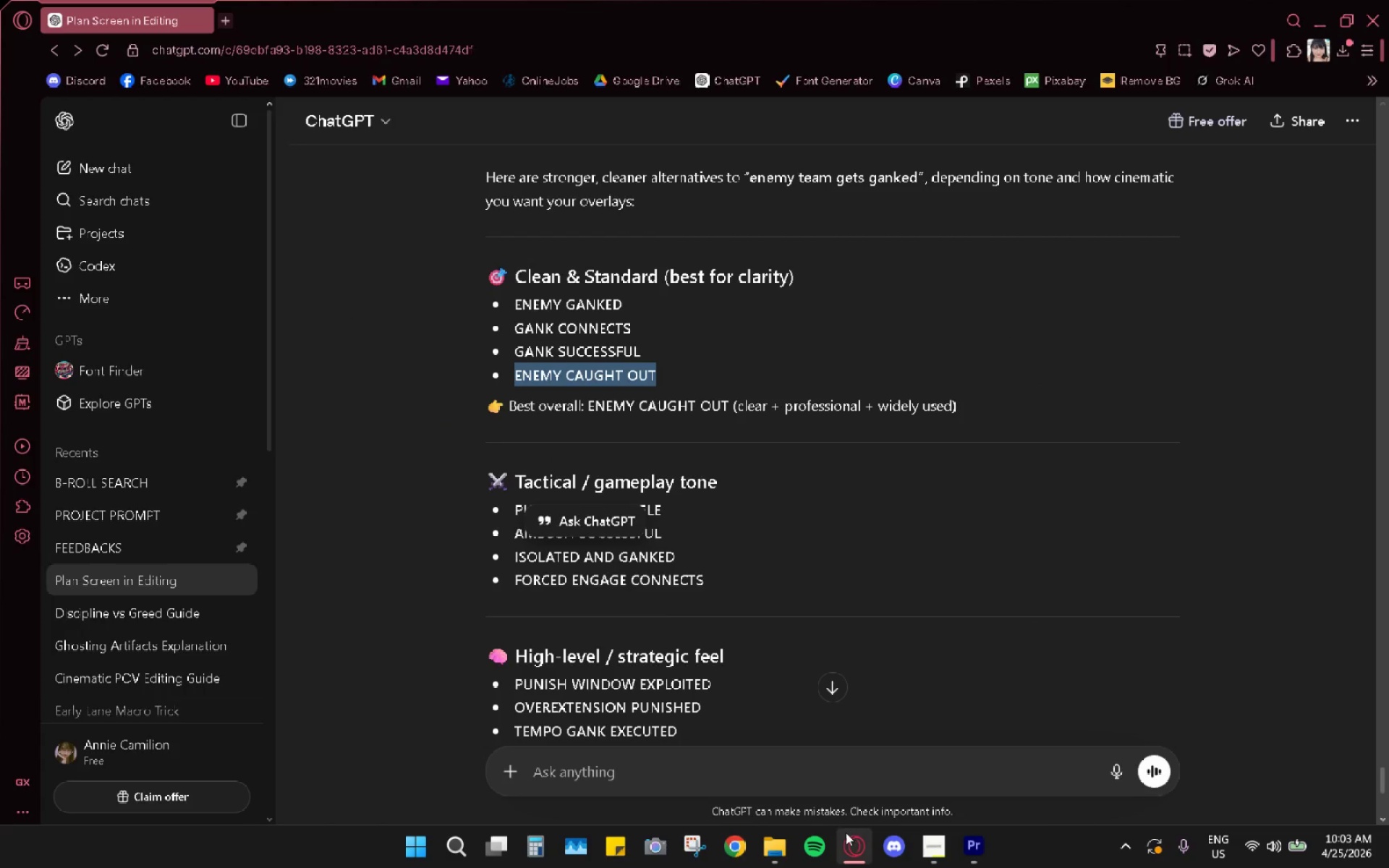 
left_click([849, 848])
 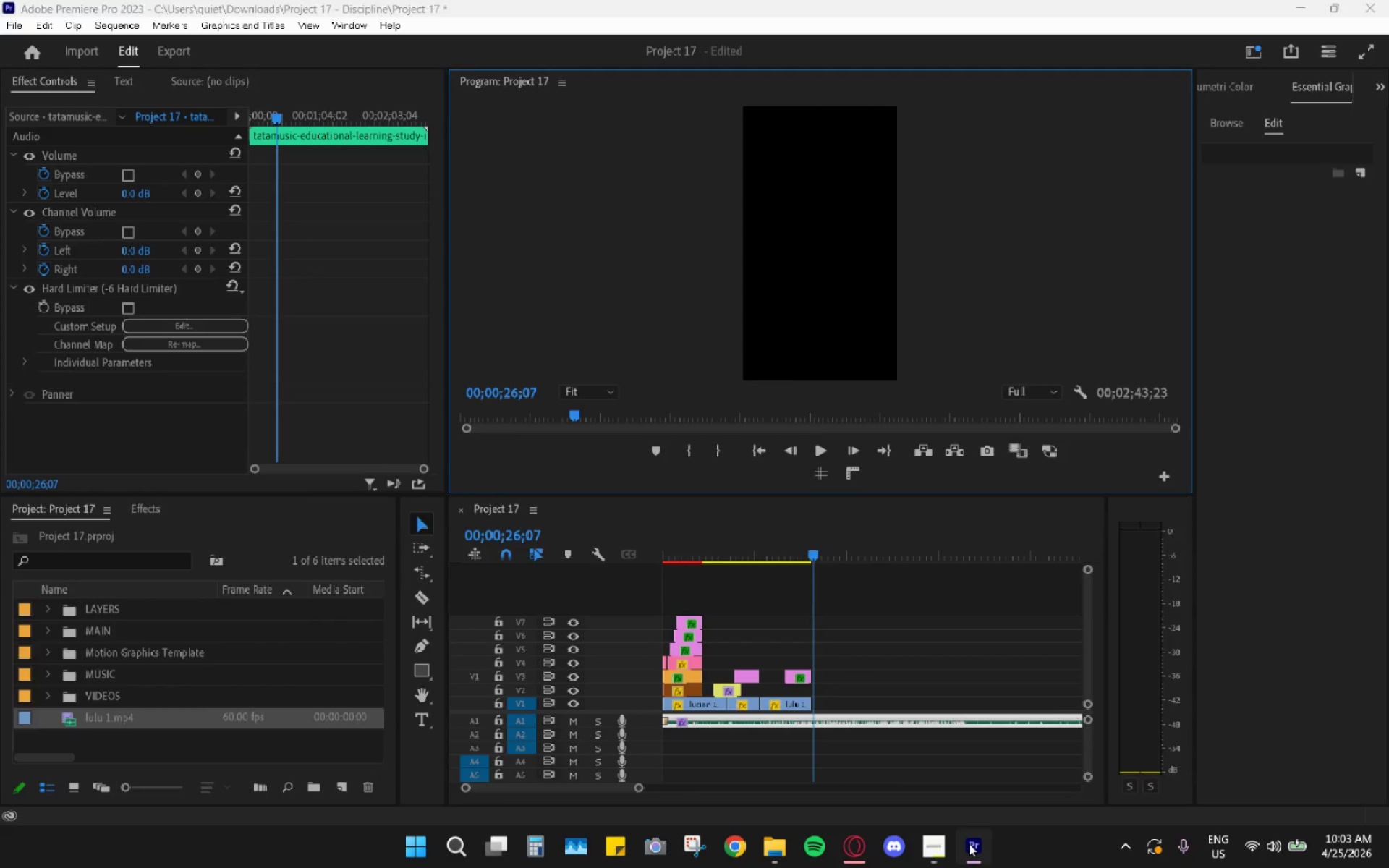 
double_click([969, 843])
 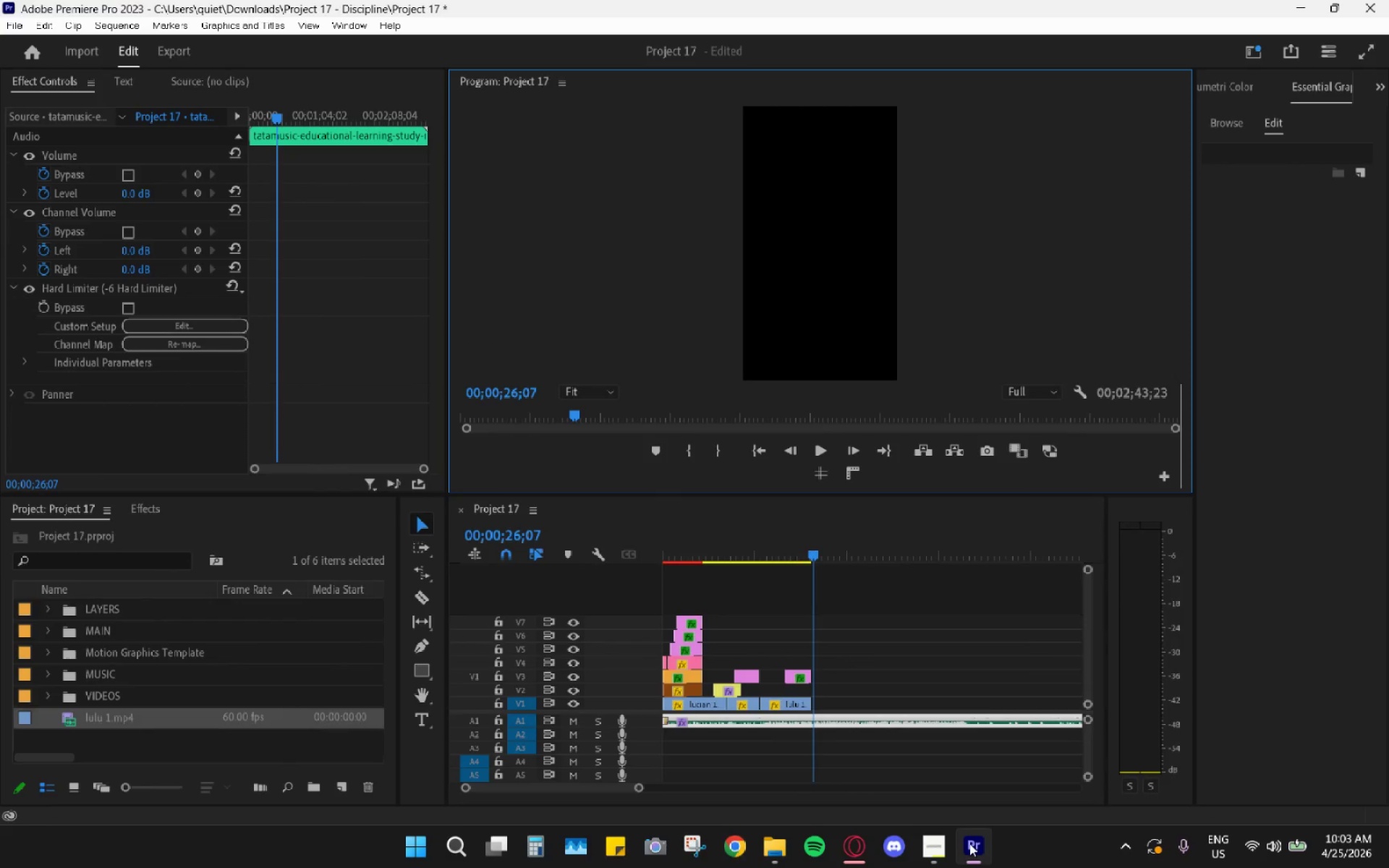 
left_click([969, 843])
 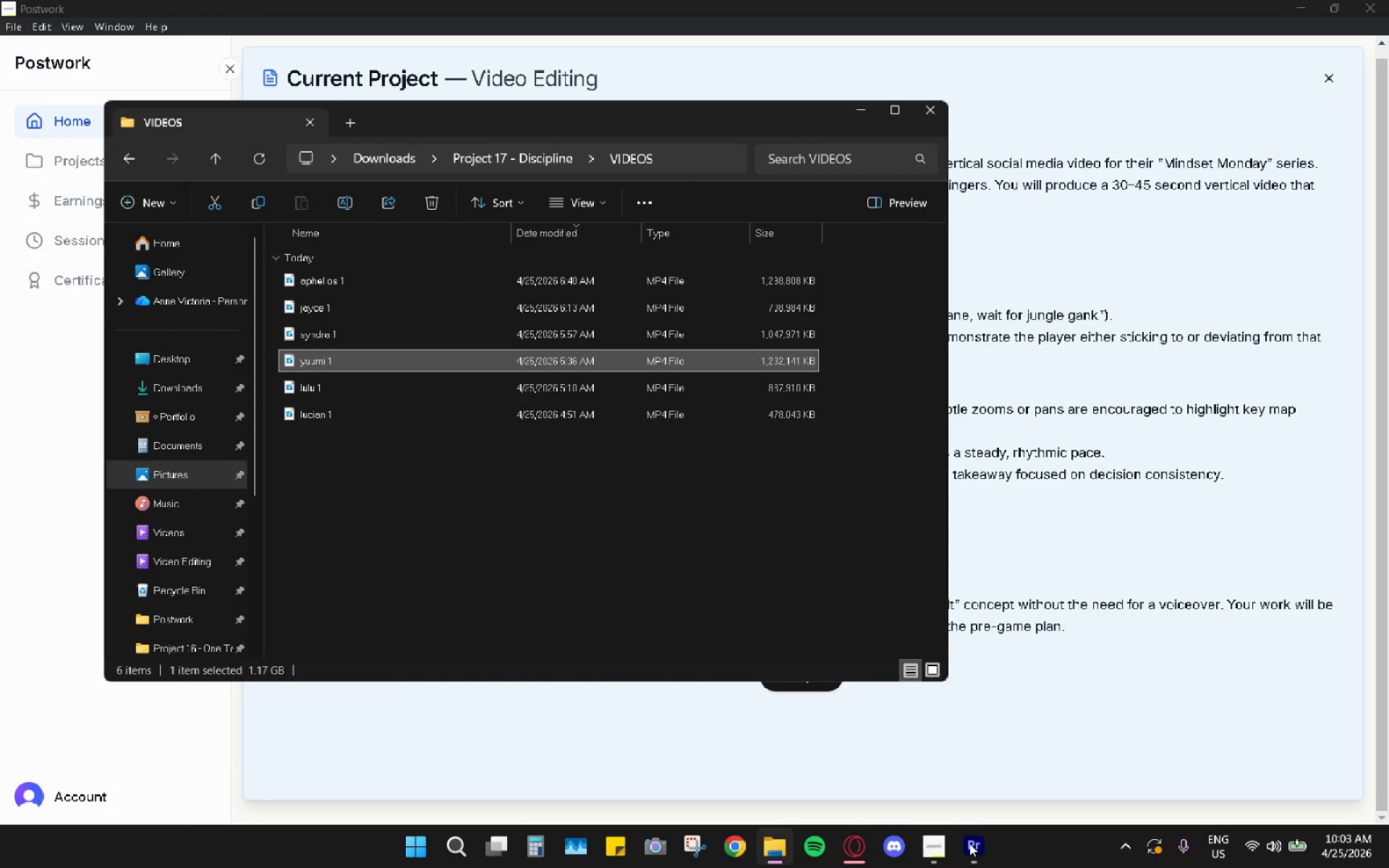 
left_click([969, 843])
 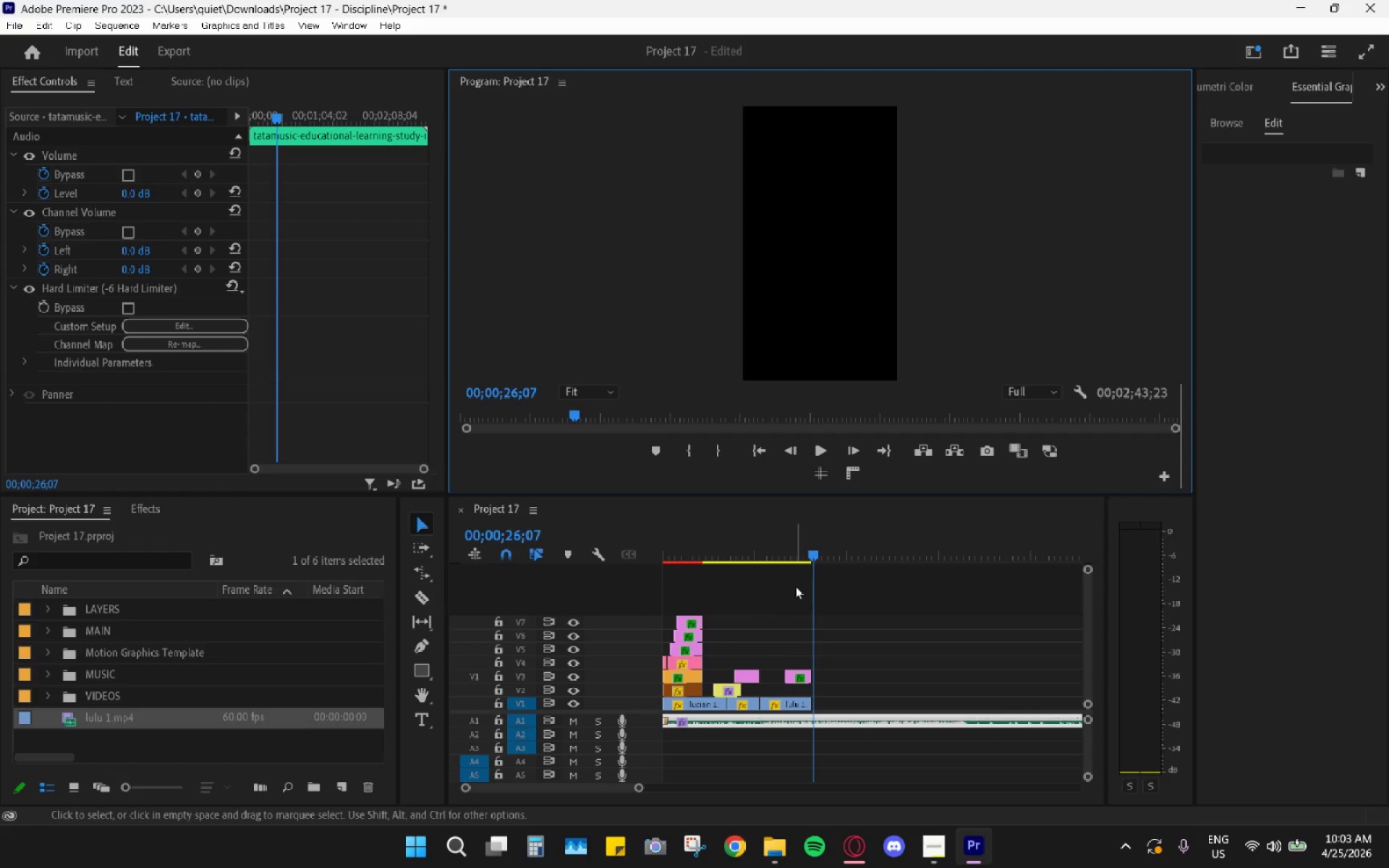 
left_click_drag(start_coordinate=[757, 537], to_coordinate=[614, 548])
 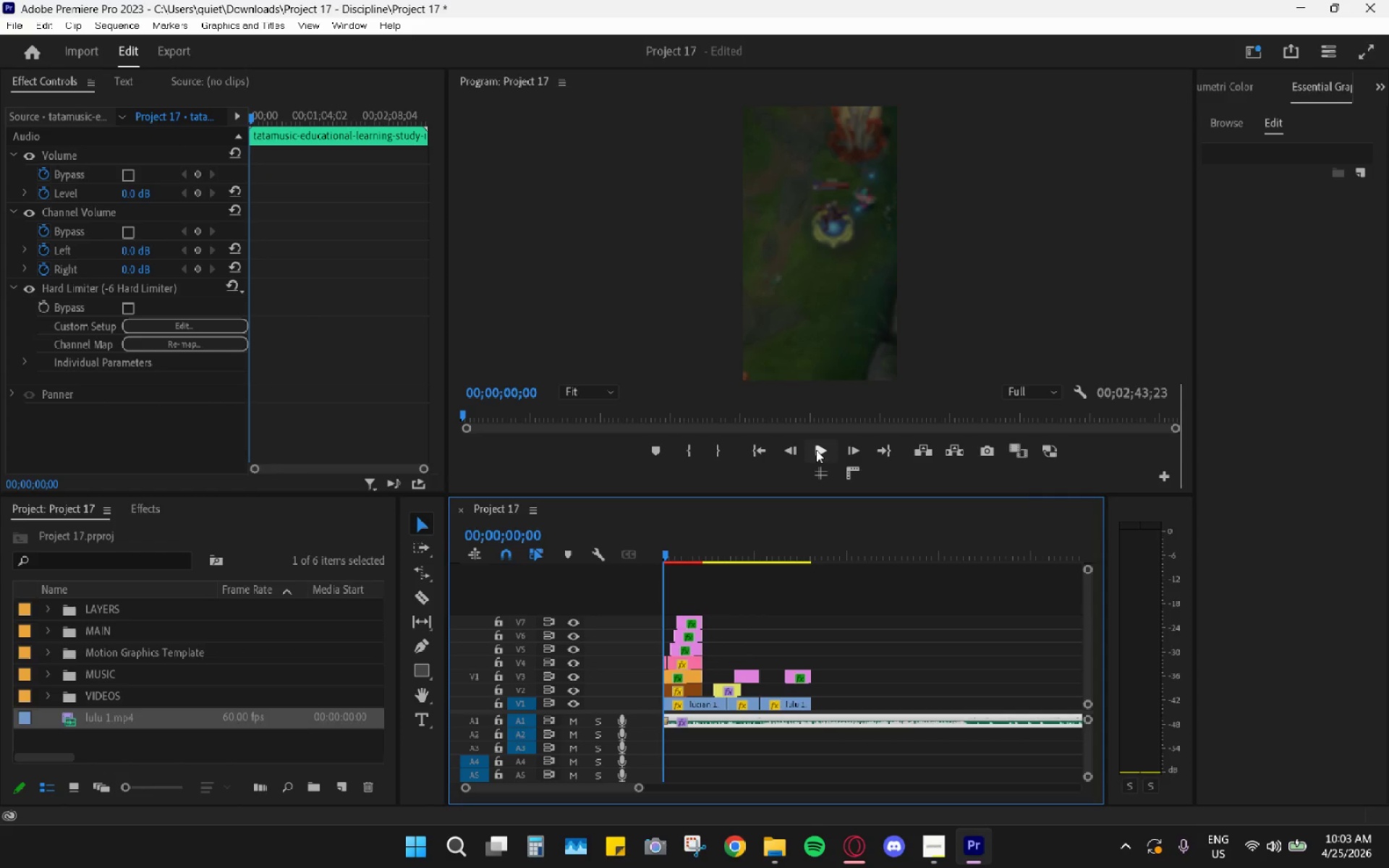 
left_click([816, 450])
 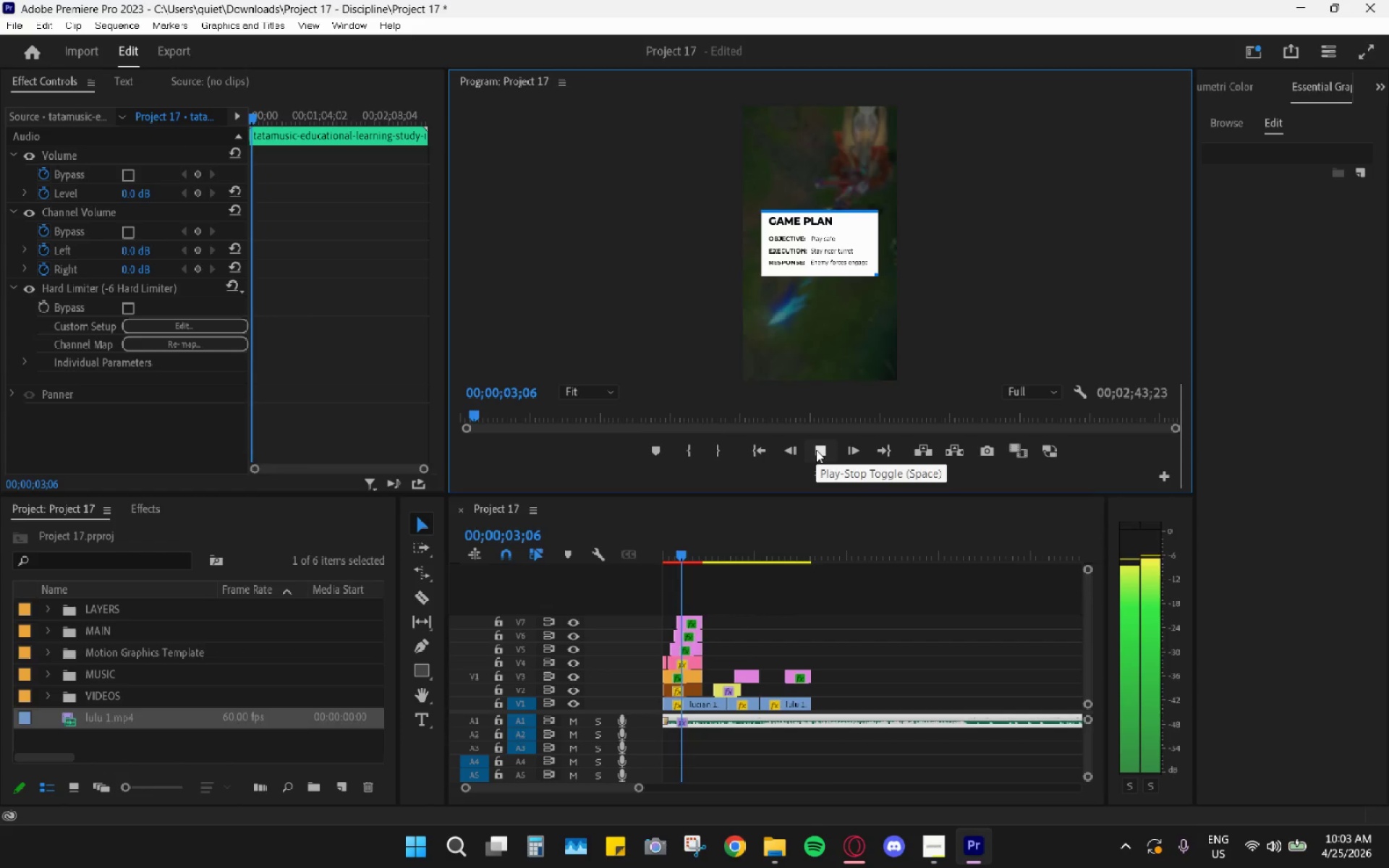 
double_click([838, 80])
 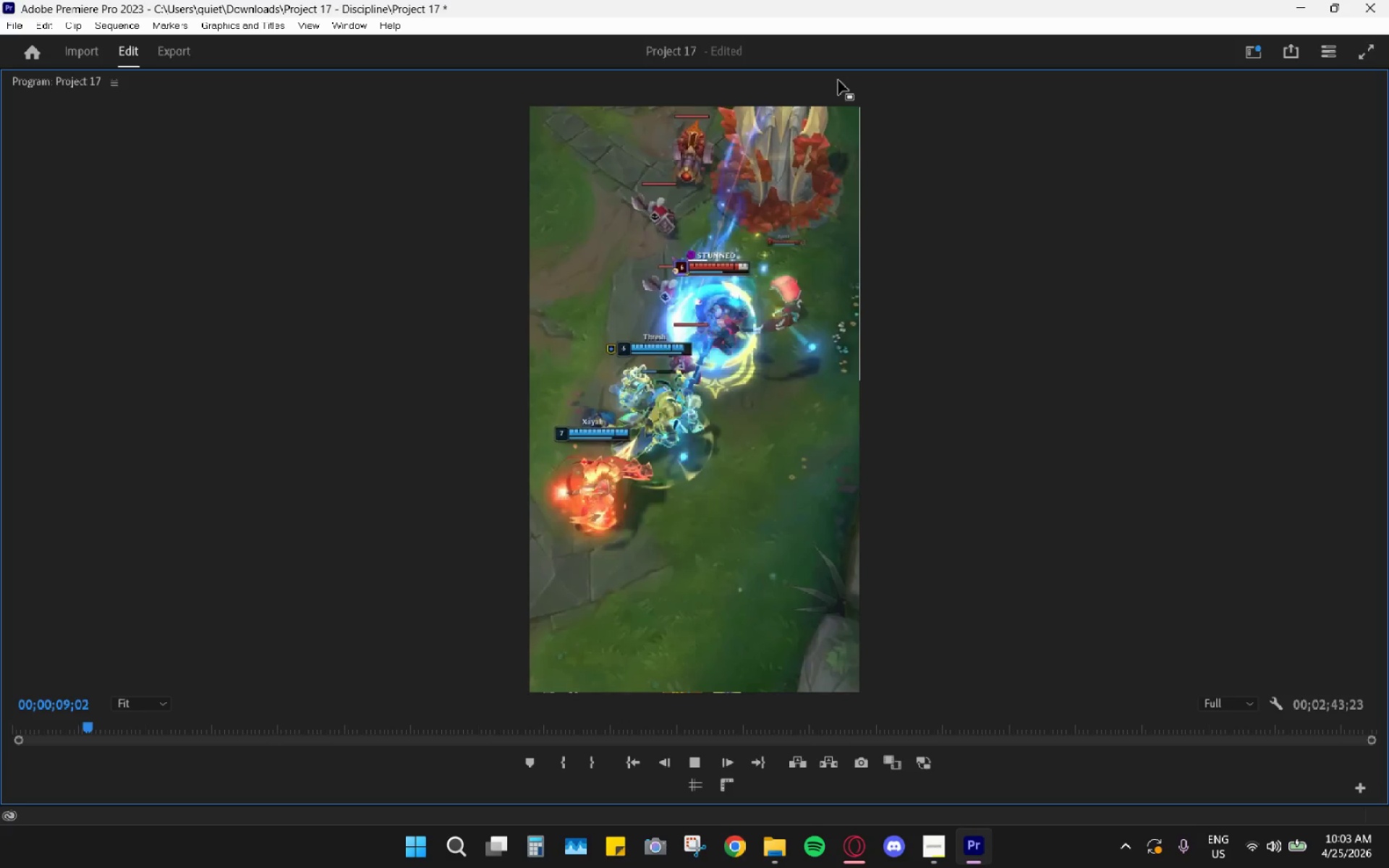 
wait(6.19)
 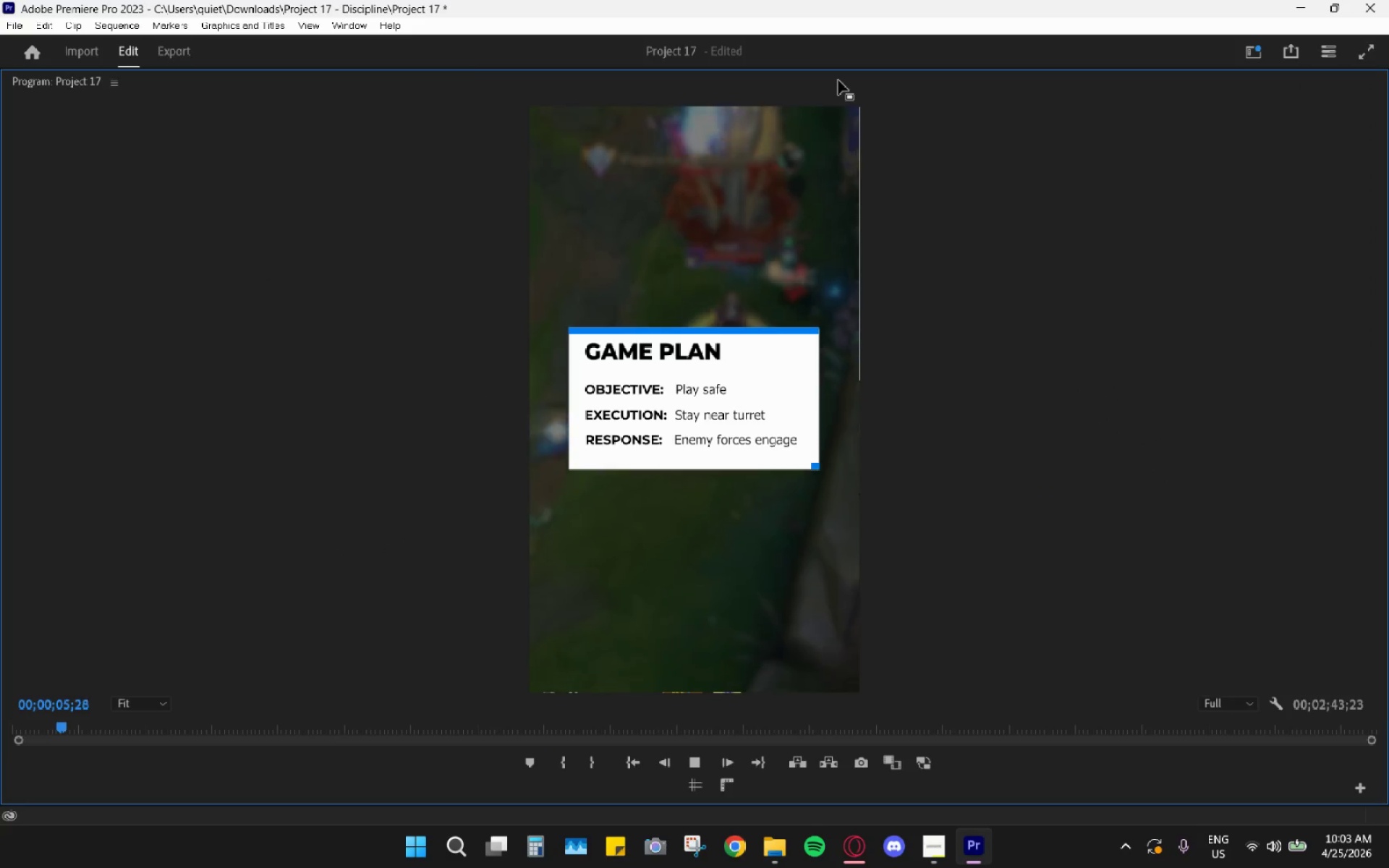 
double_click([827, 80])
 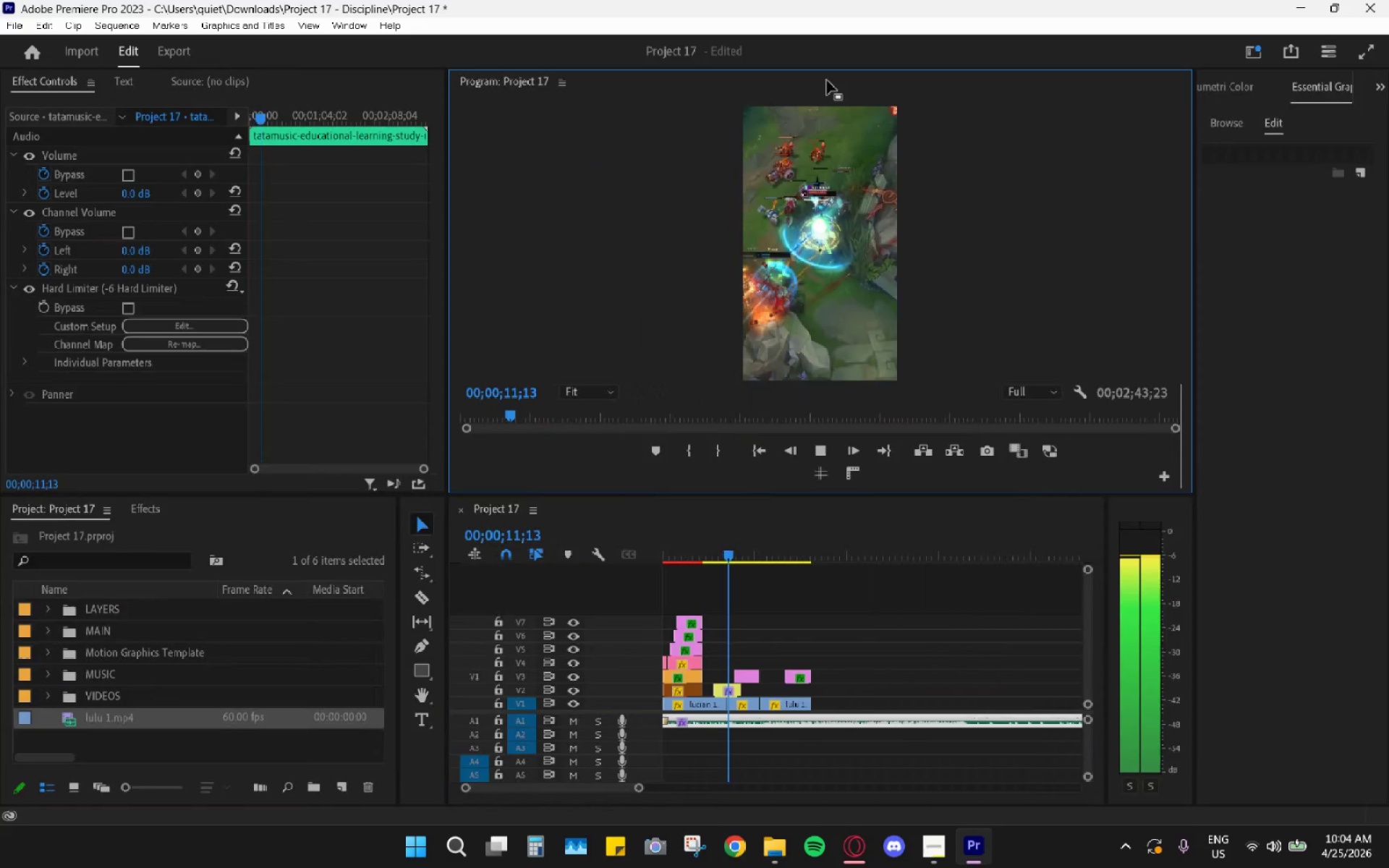 
double_click([827, 80])
 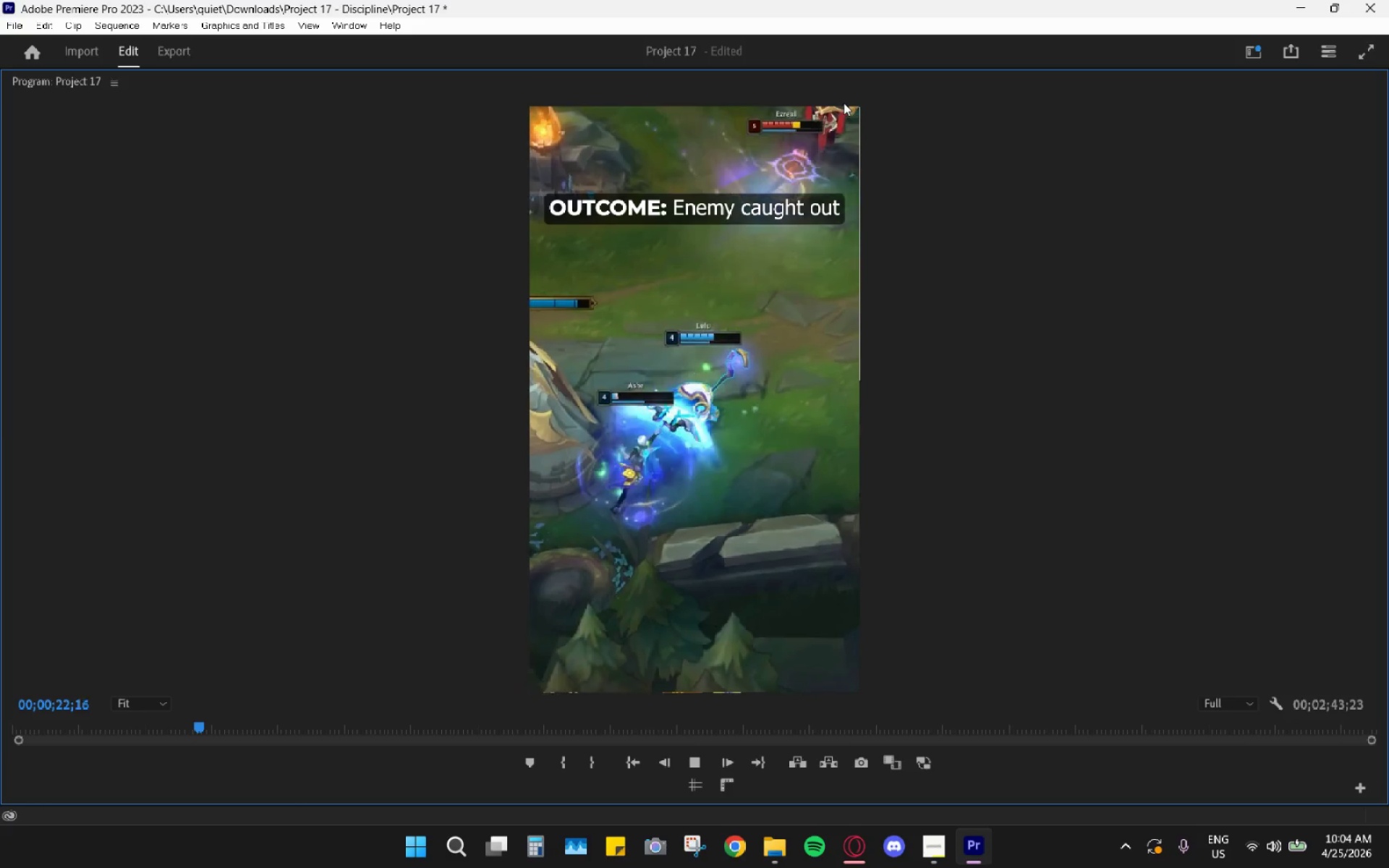 
wait(15.91)
 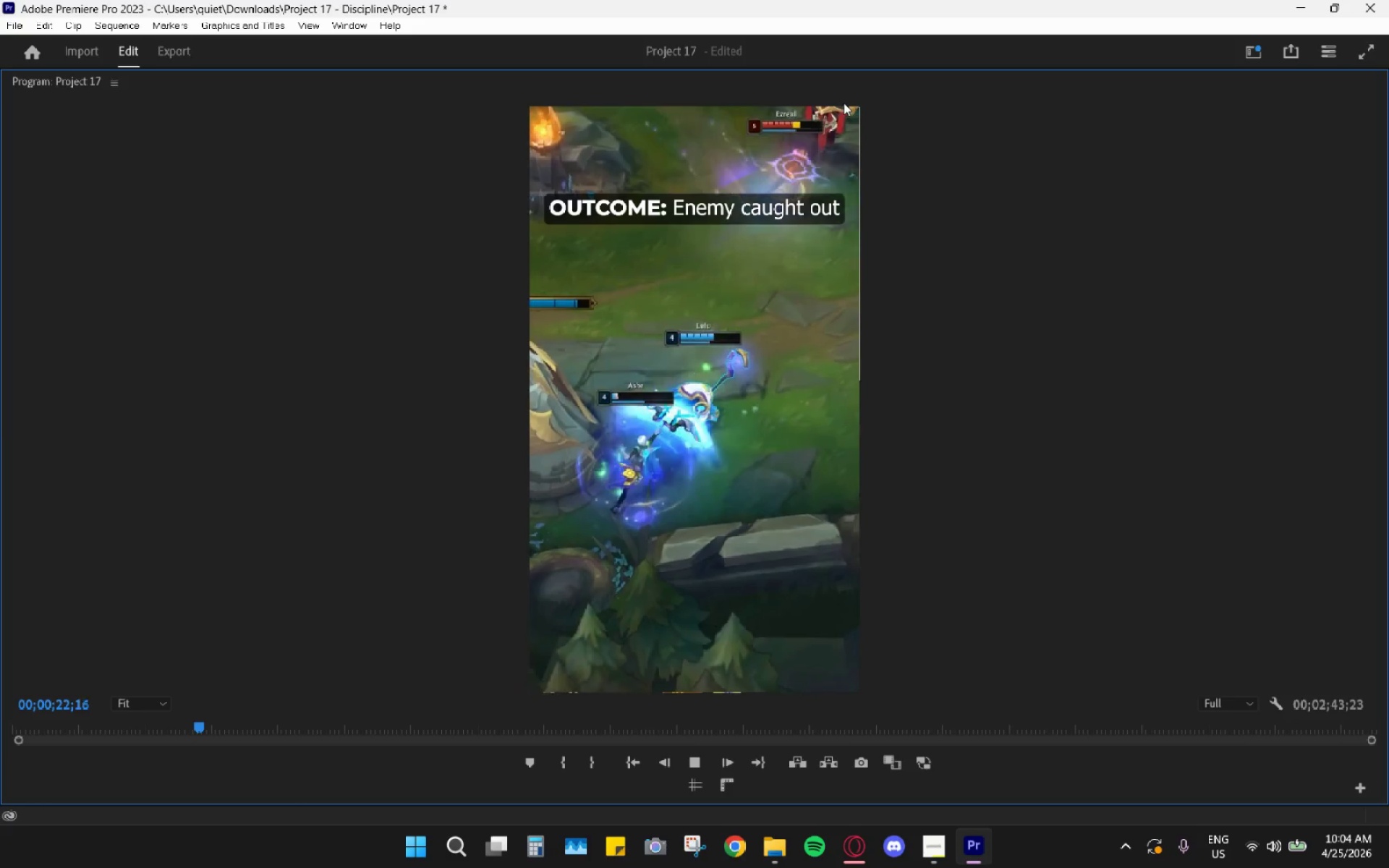 
double_click([940, 91])
 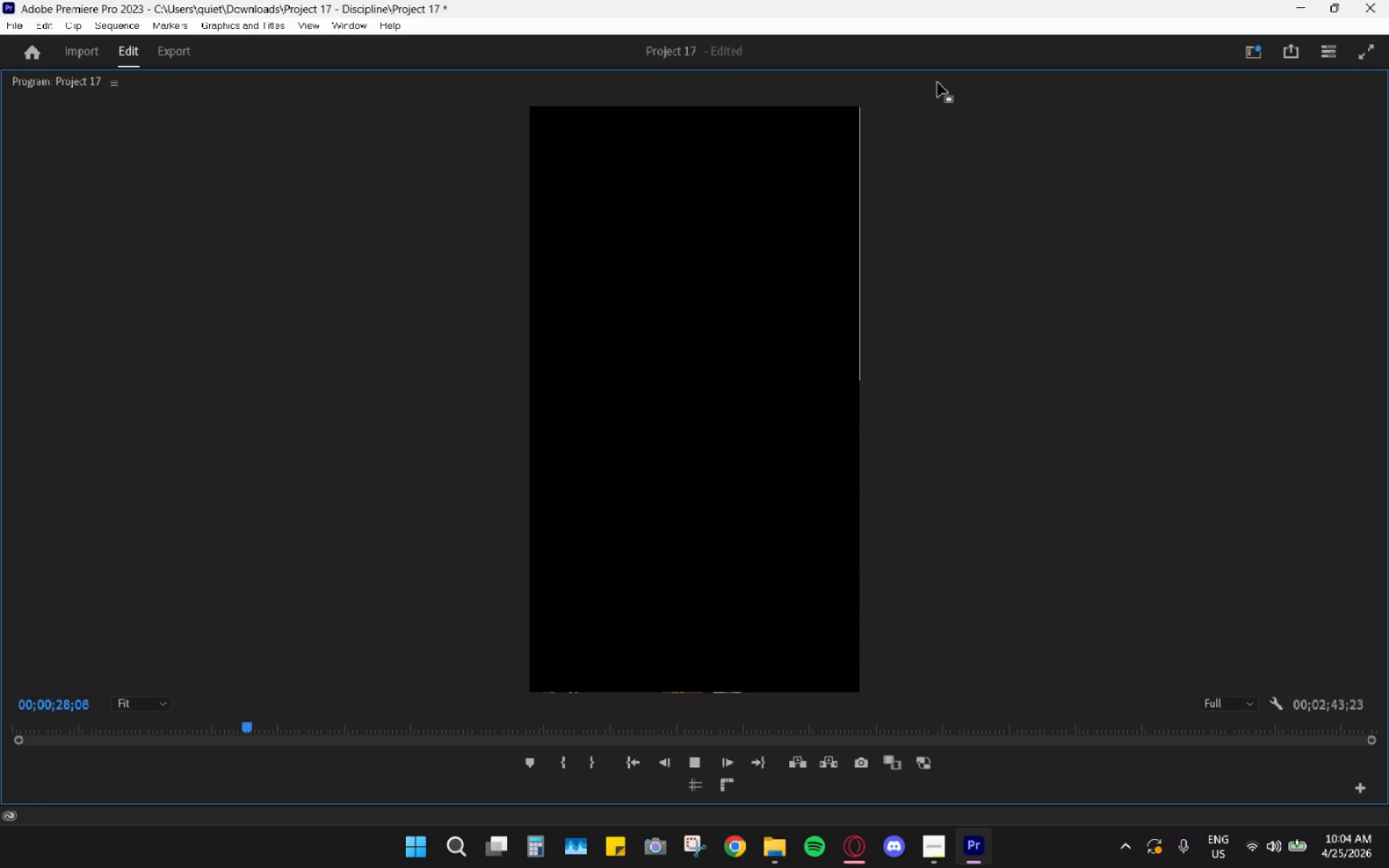 
double_click([938, 82])
 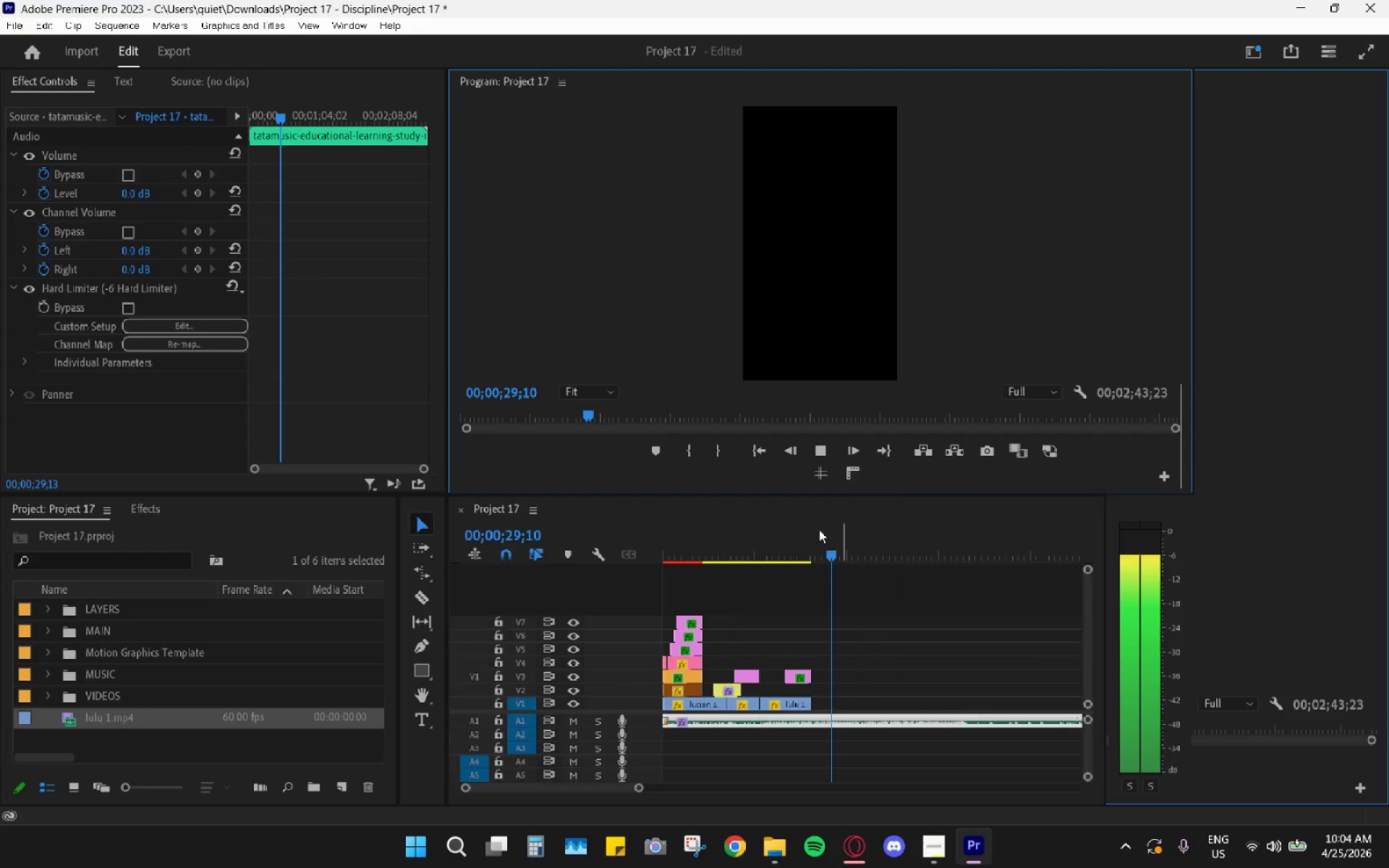 
key(Space)
 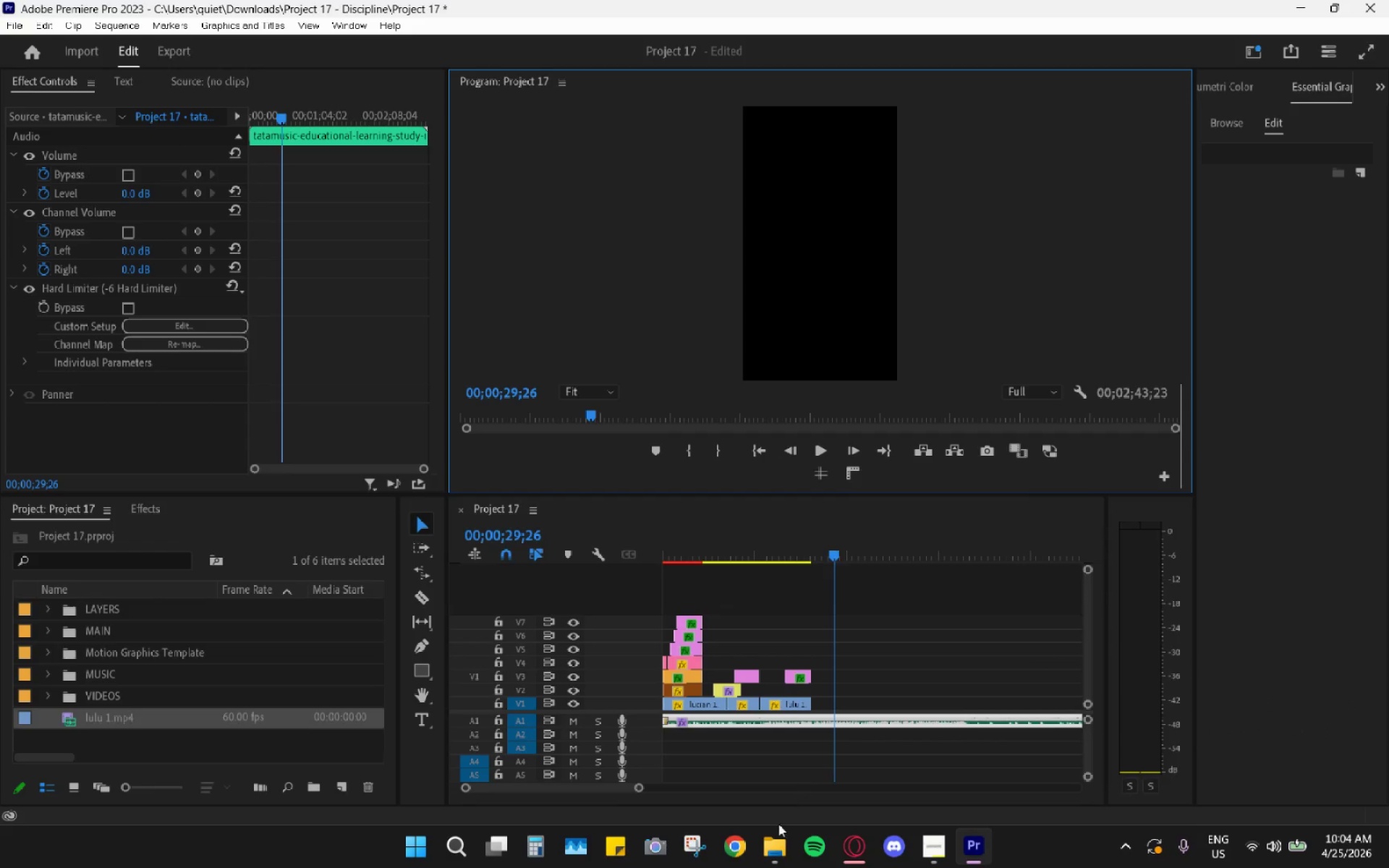 
left_click([781, 842])
 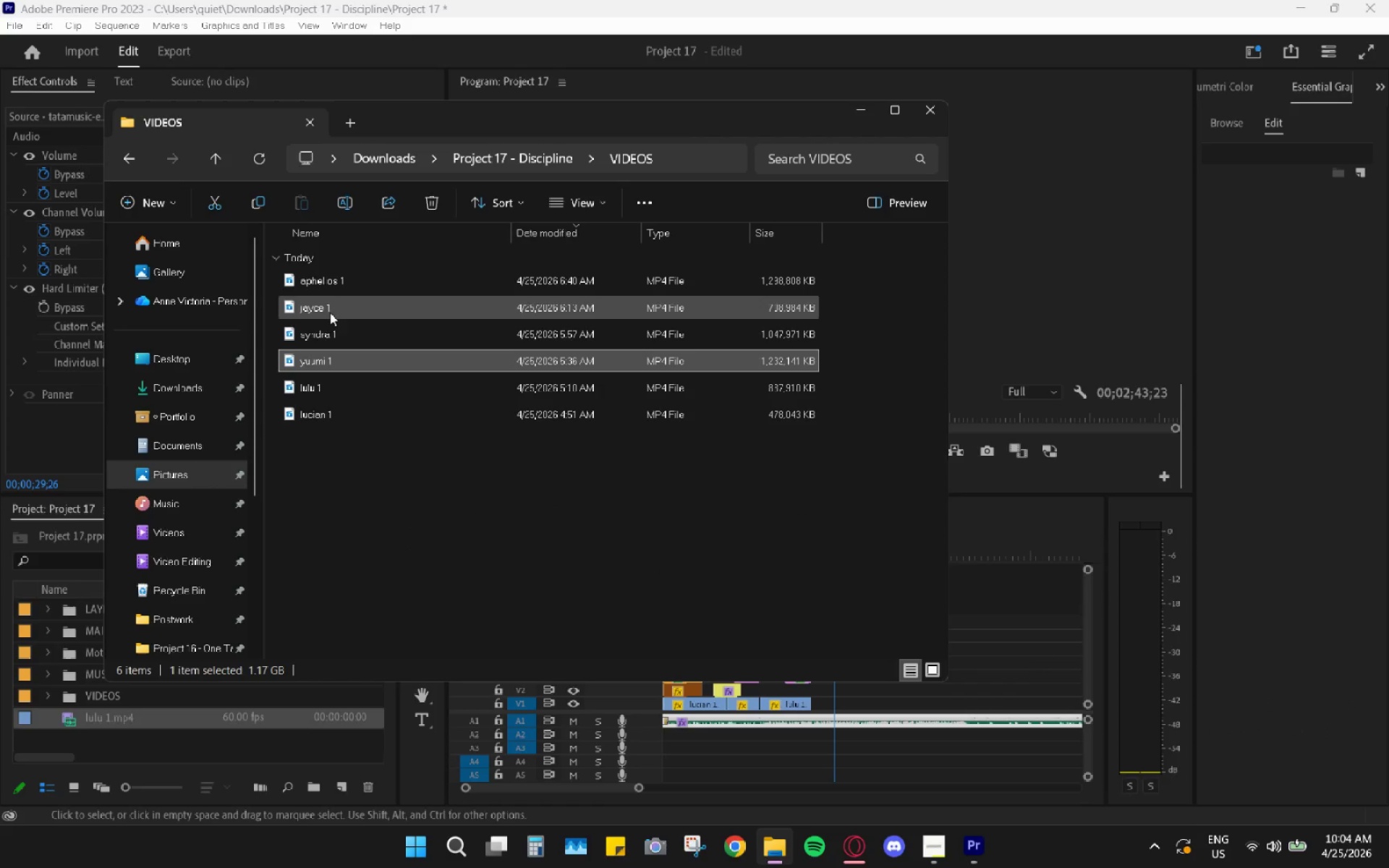 
mouse_move([330, 290])
 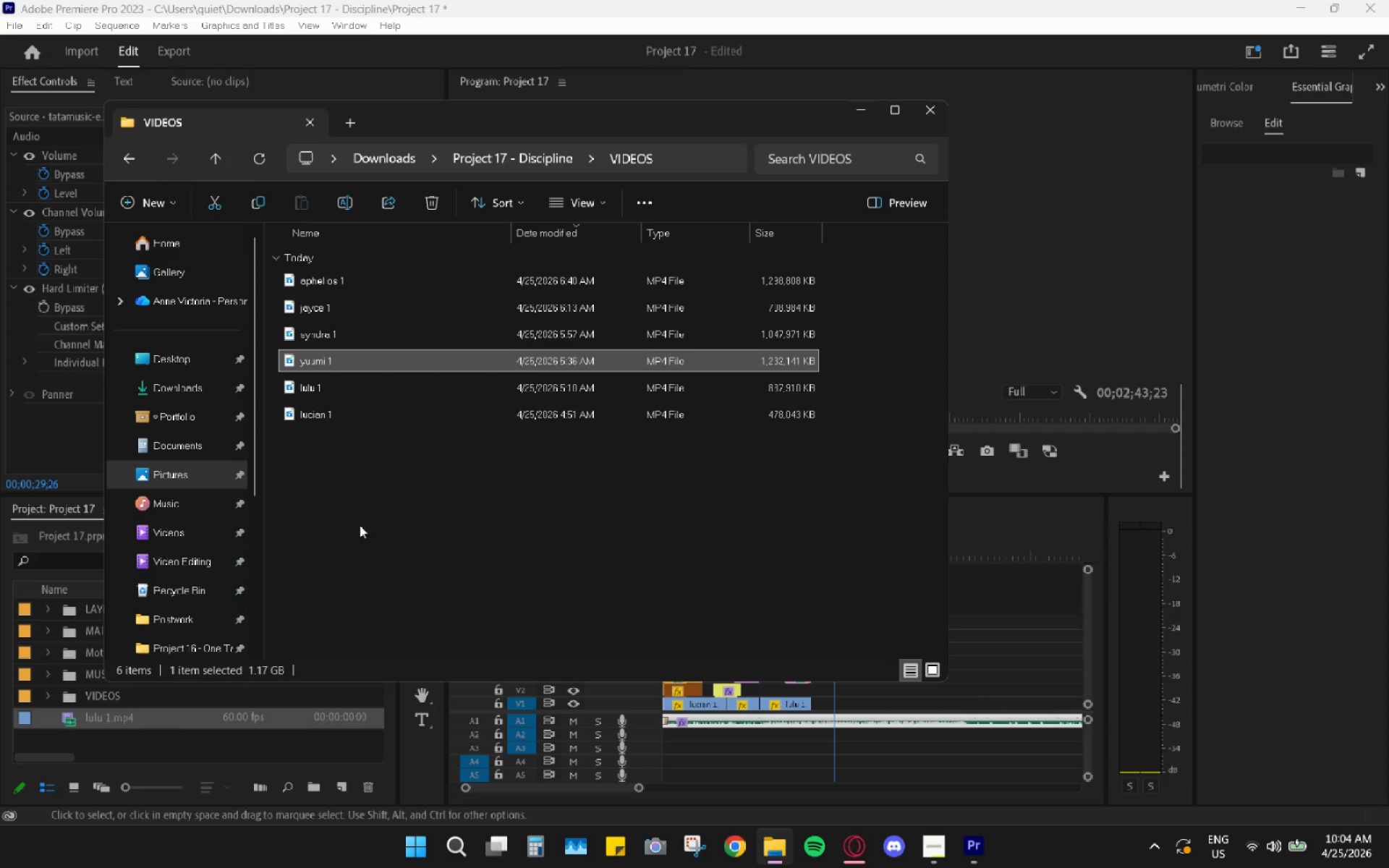 
double_click([330, 354])
 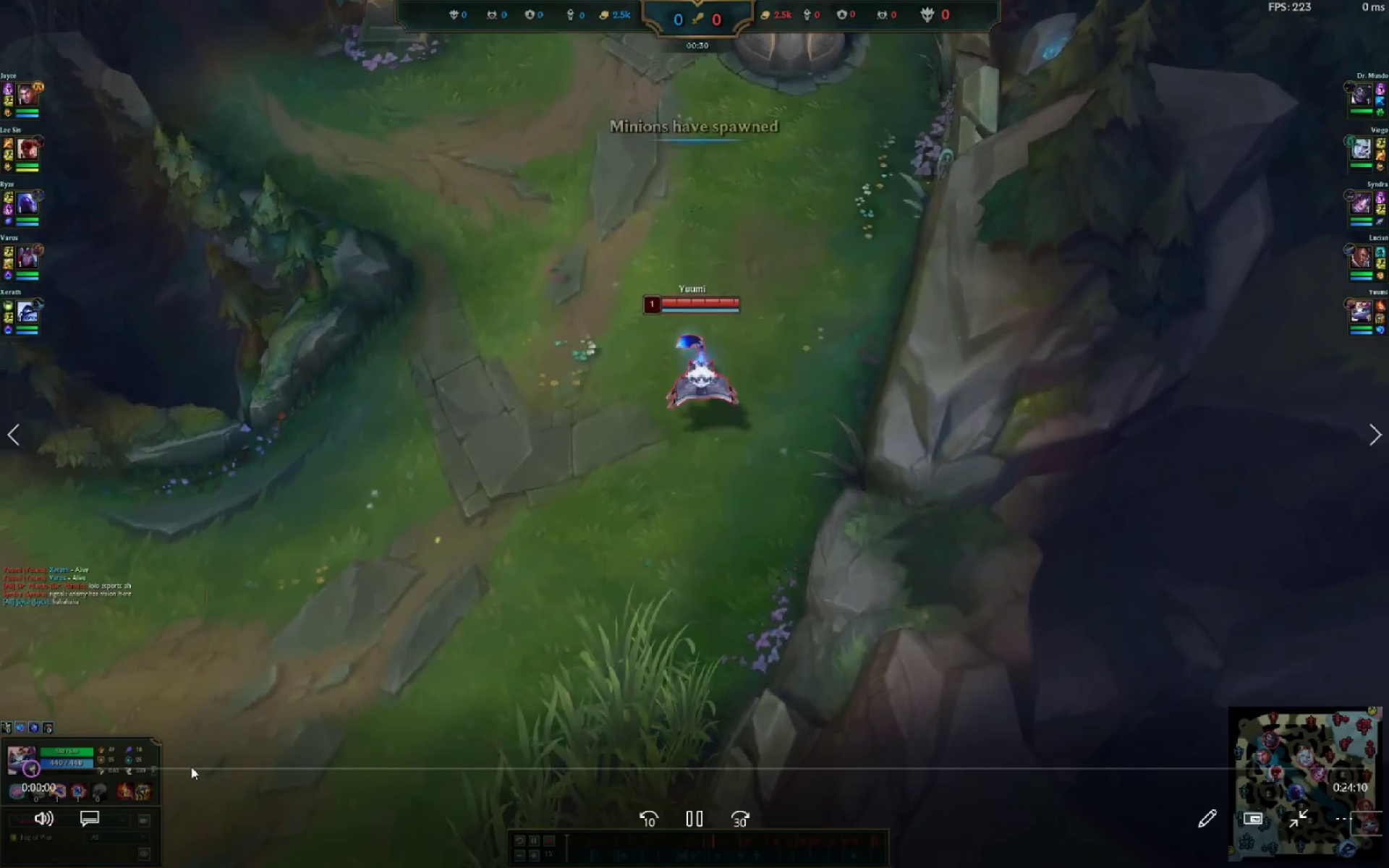 
left_click([47, 763])
 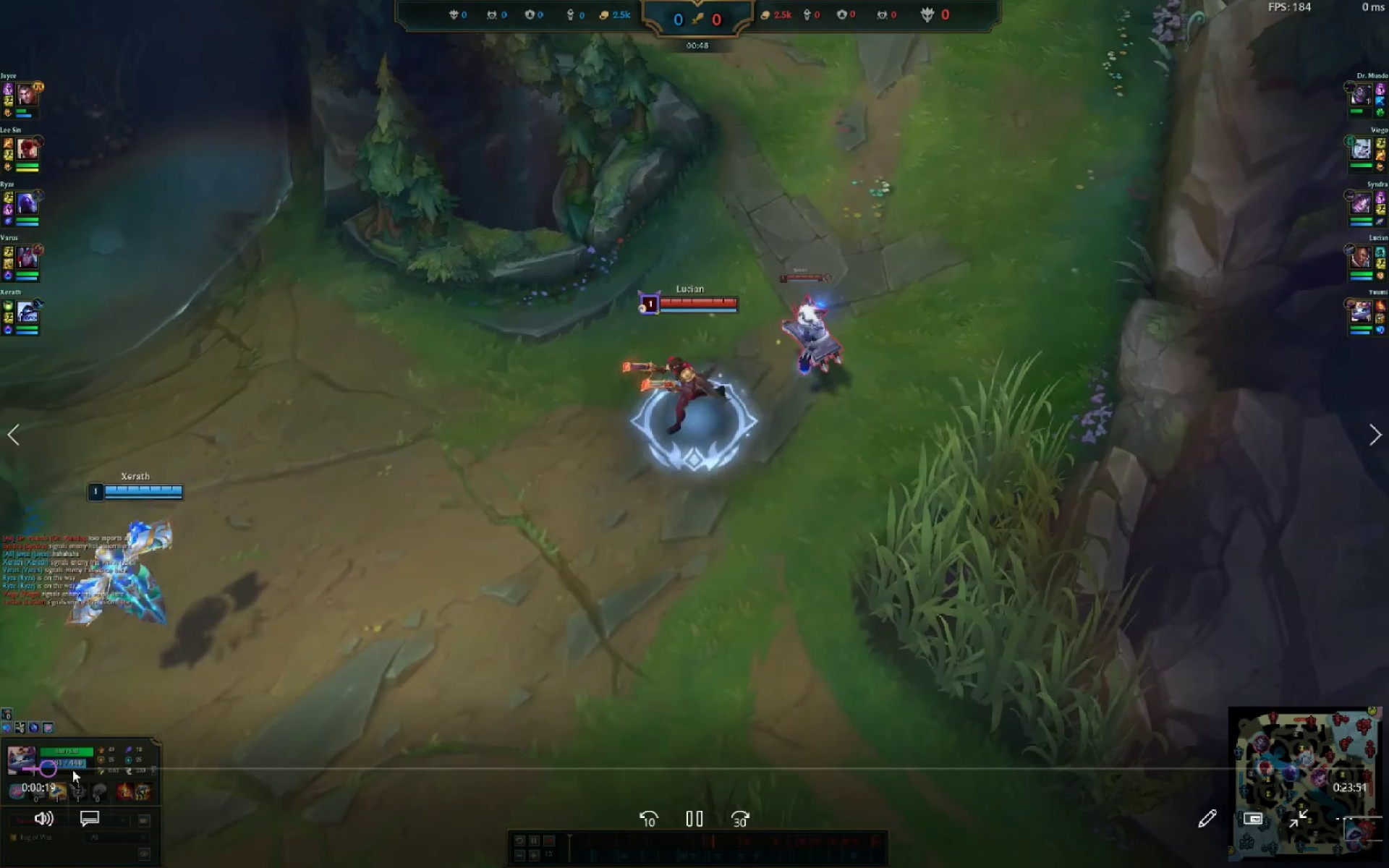 
left_click([57, 772])
 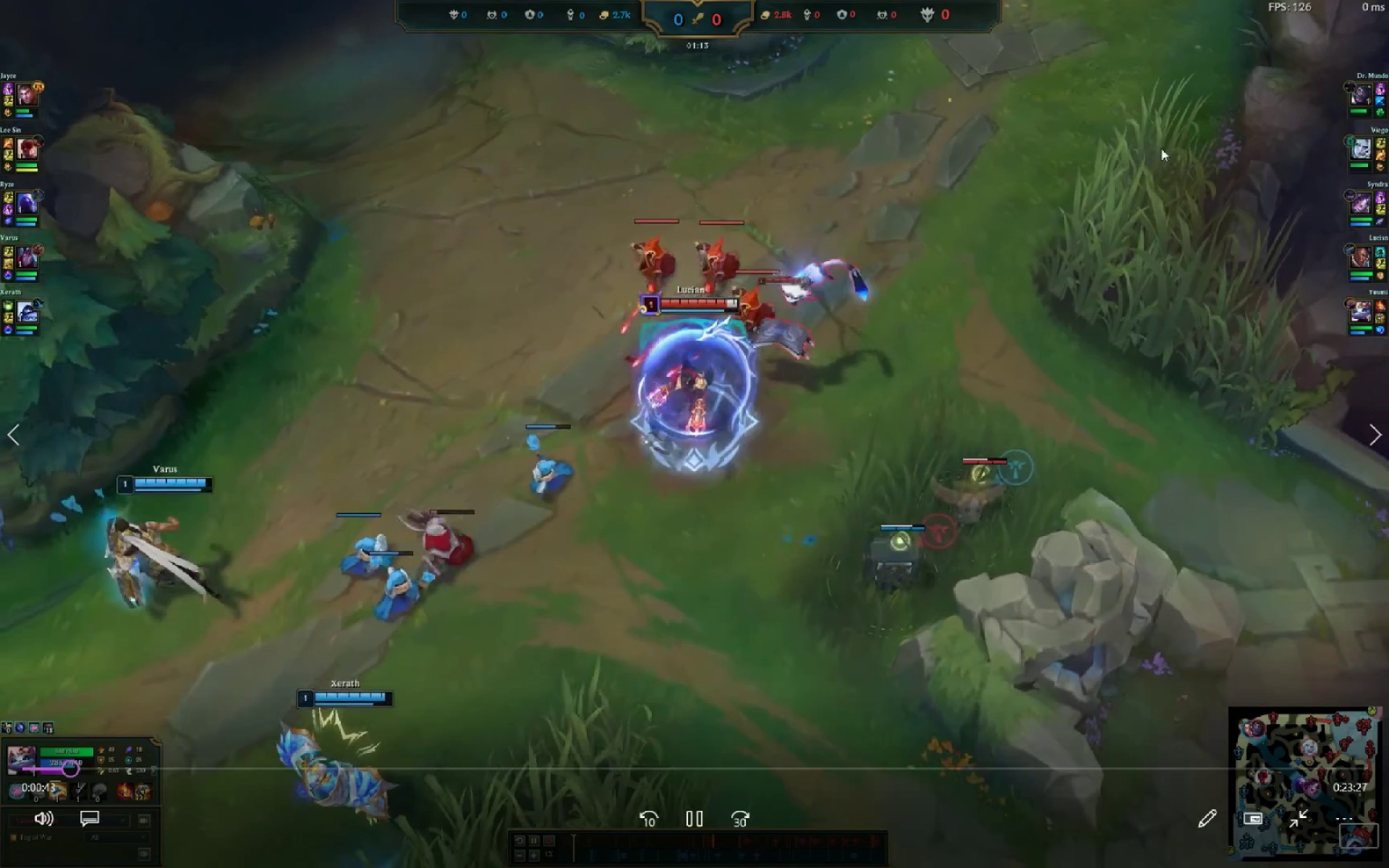 
wait(20.7)
 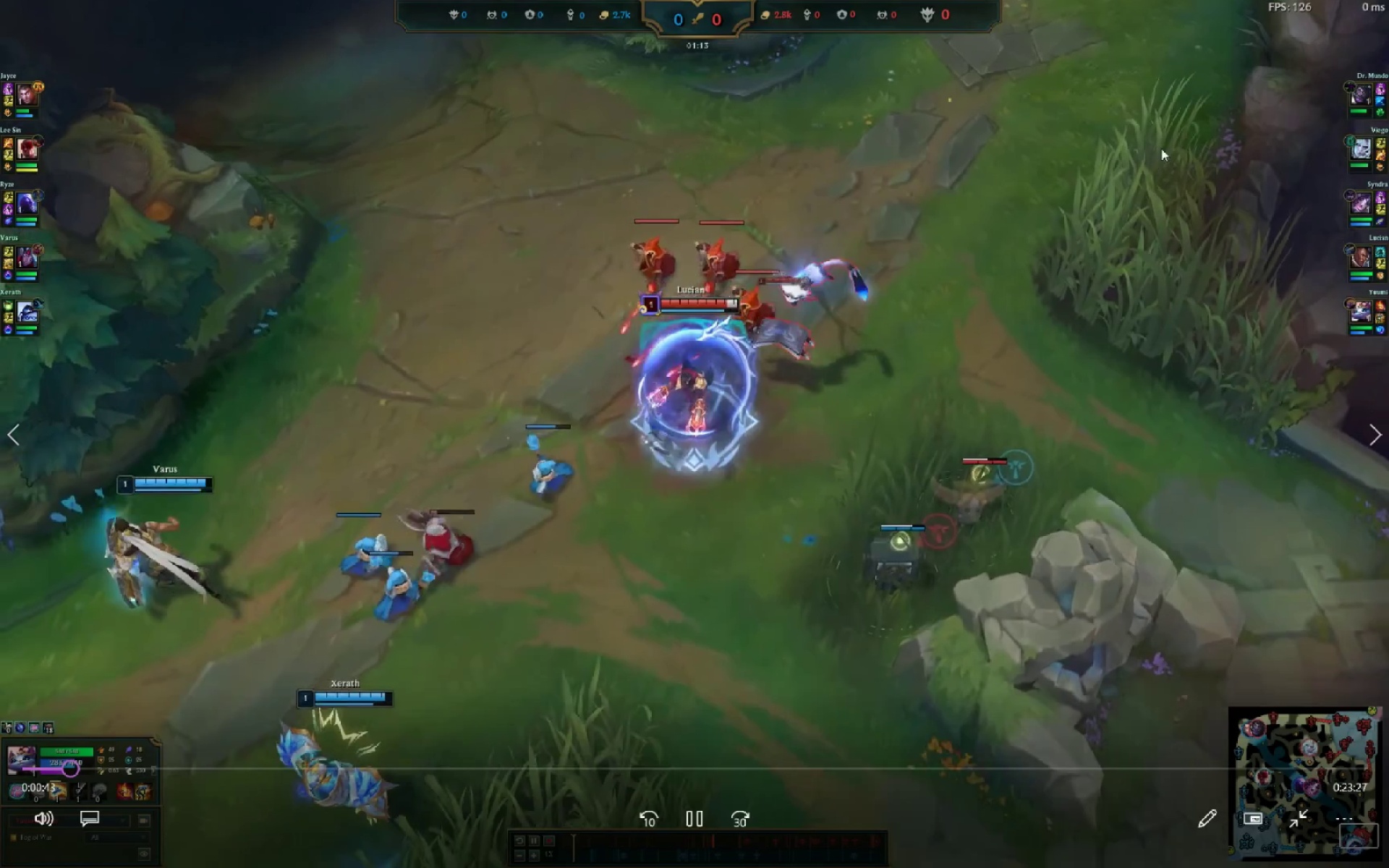 
left_click_drag(start_coordinate=[82, 775], to_coordinate=[96, 778])
 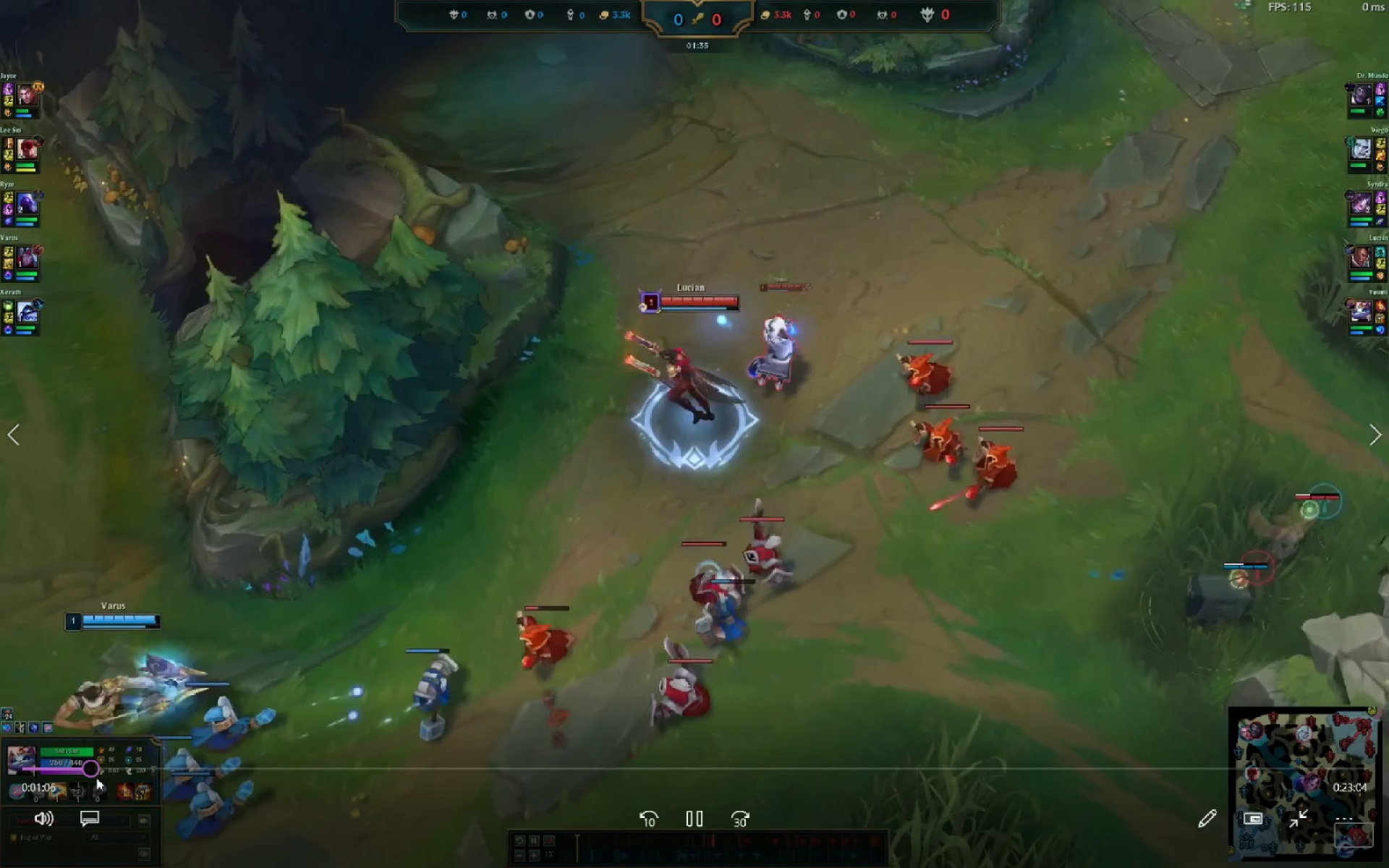 
left_click_drag(start_coordinate=[96, 778], to_coordinate=[108, 777])
 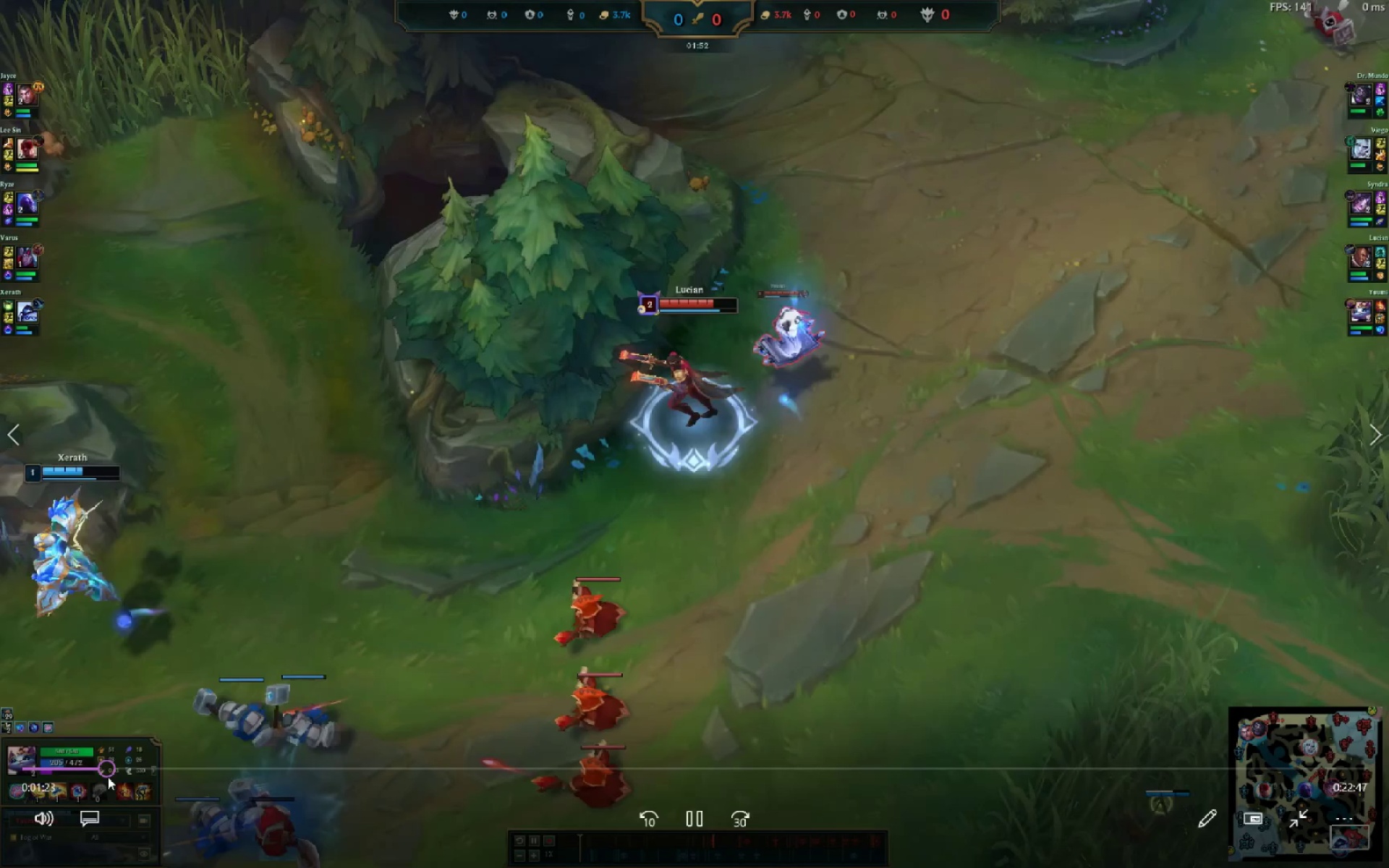 
left_click_drag(start_coordinate=[108, 777], to_coordinate=[122, 775])
 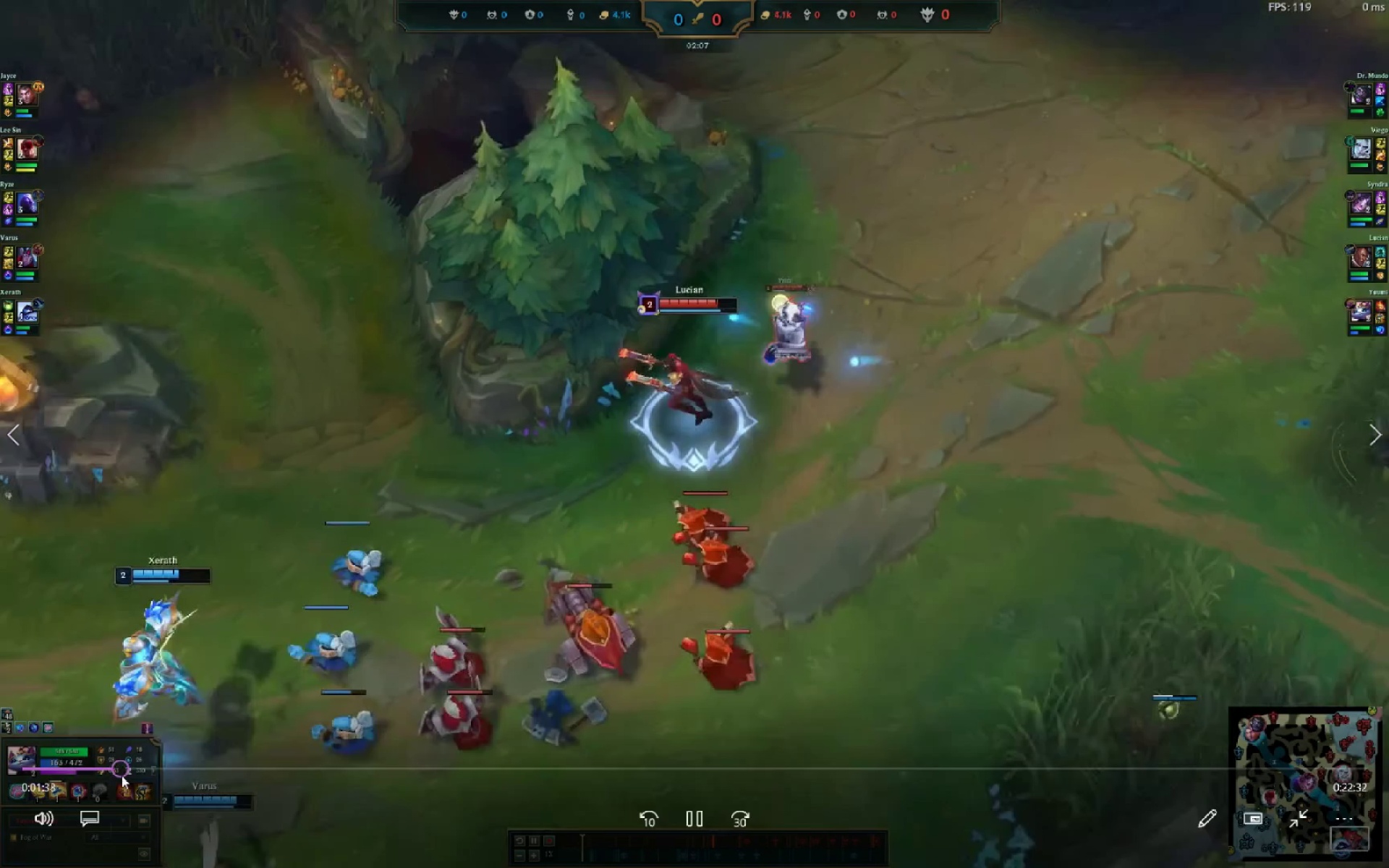 
left_click_drag(start_coordinate=[122, 775], to_coordinate=[144, 777])
 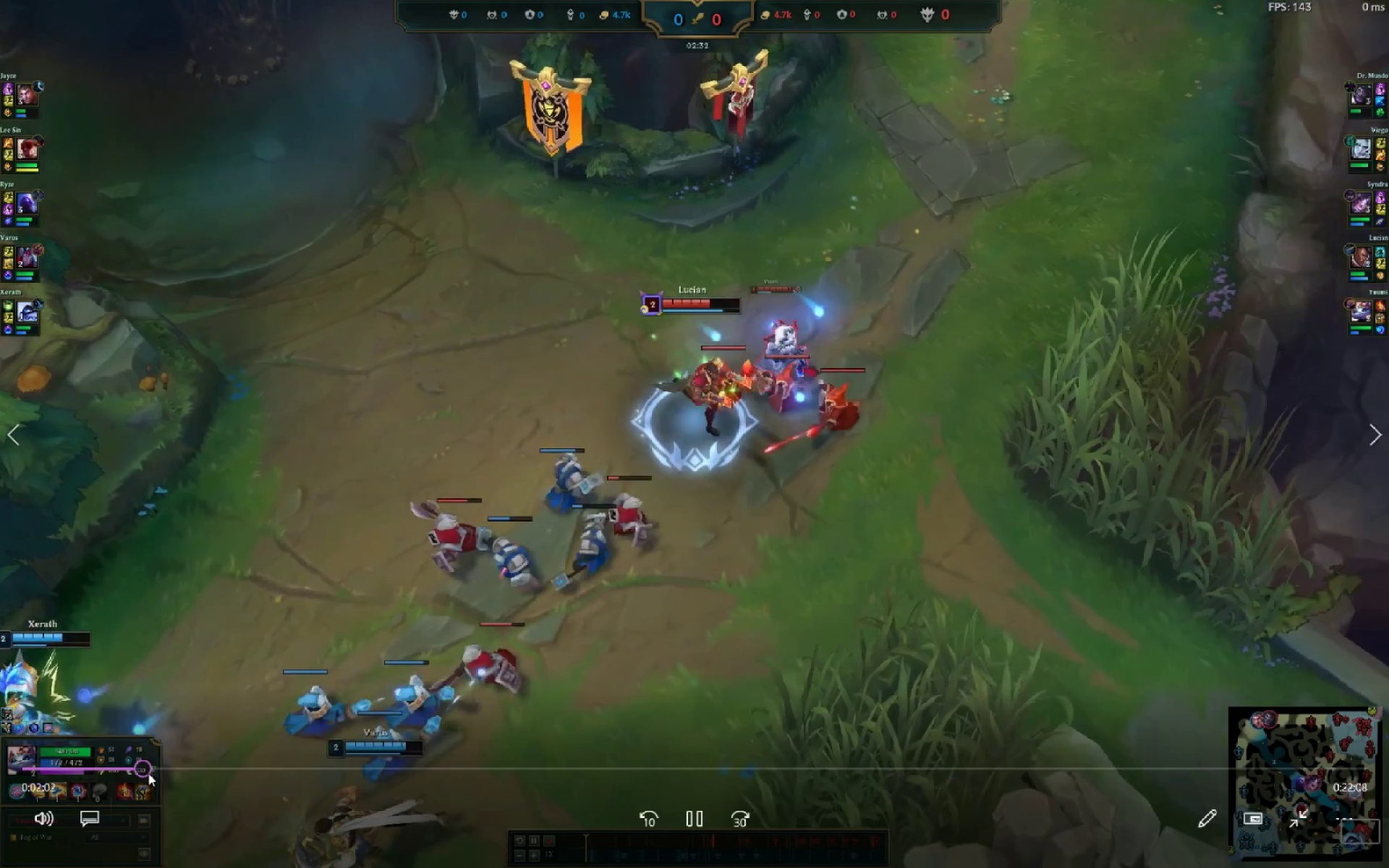 
left_click_drag(start_coordinate=[148, 773], to_coordinate=[163, 771])
 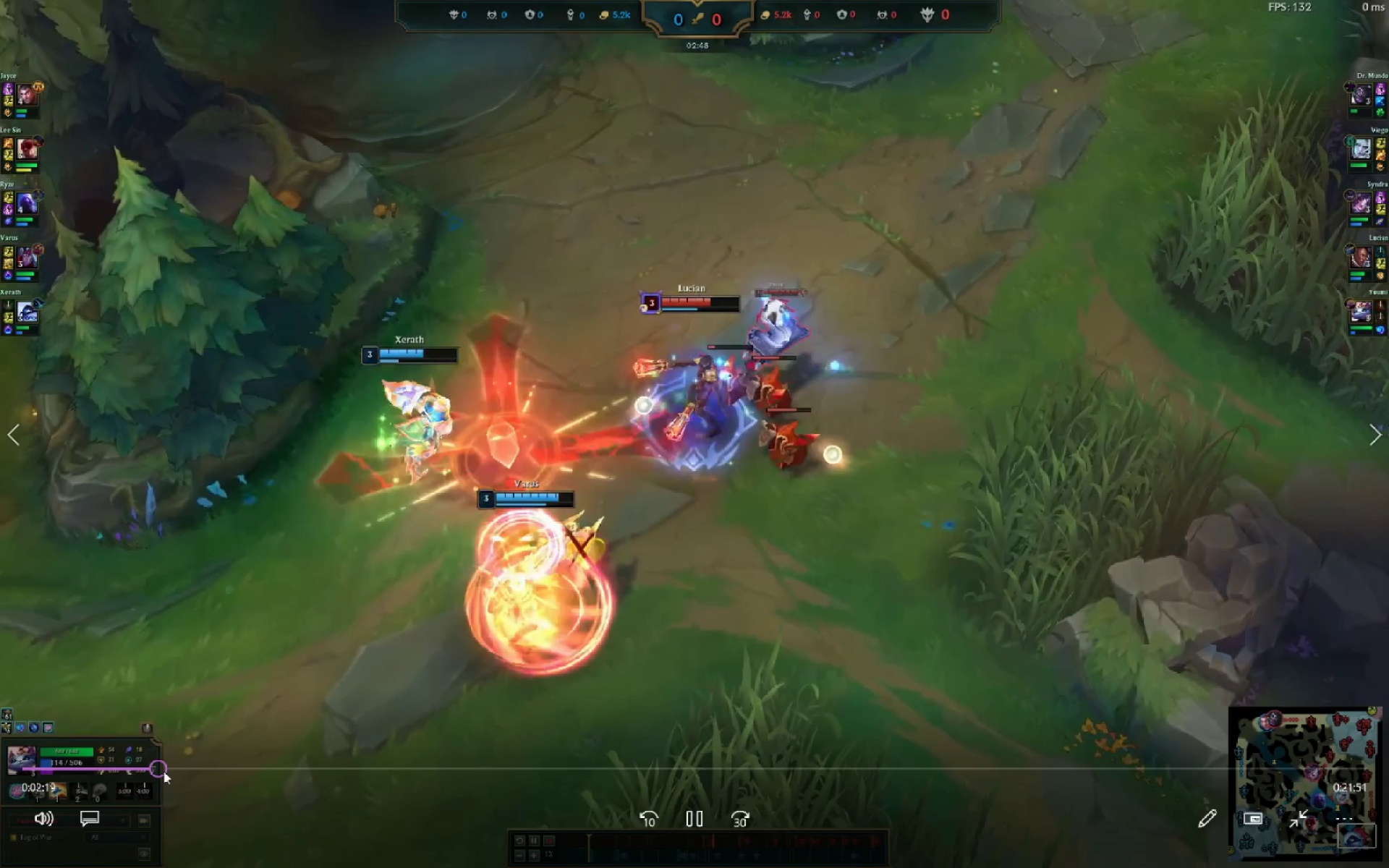 
left_click_drag(start_coordinate=[163, 771], to_coordinate=[172, 771])
 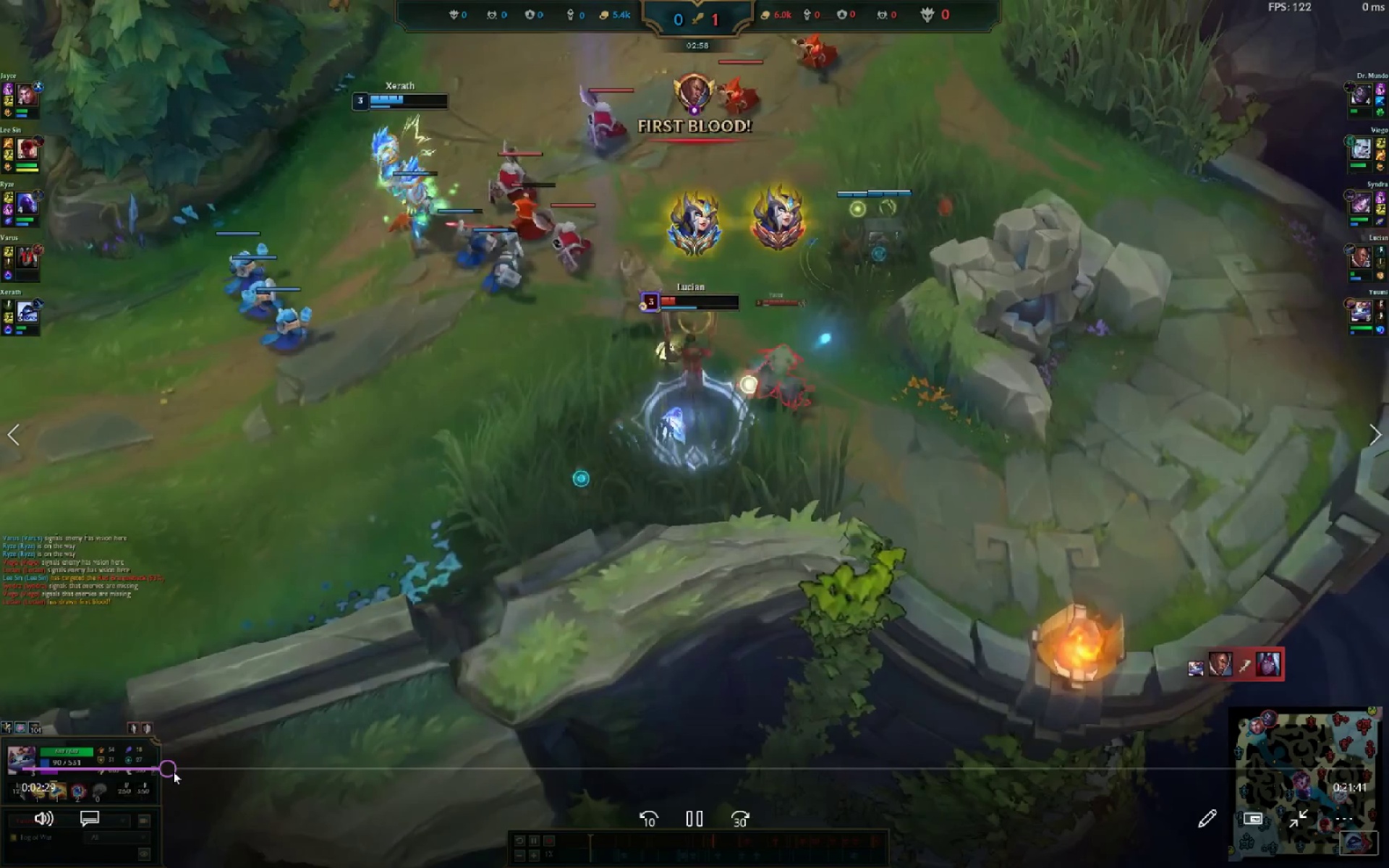 
left_click_drag(start_coordinate=[173, 771], to_coordinate=[191, 770])
 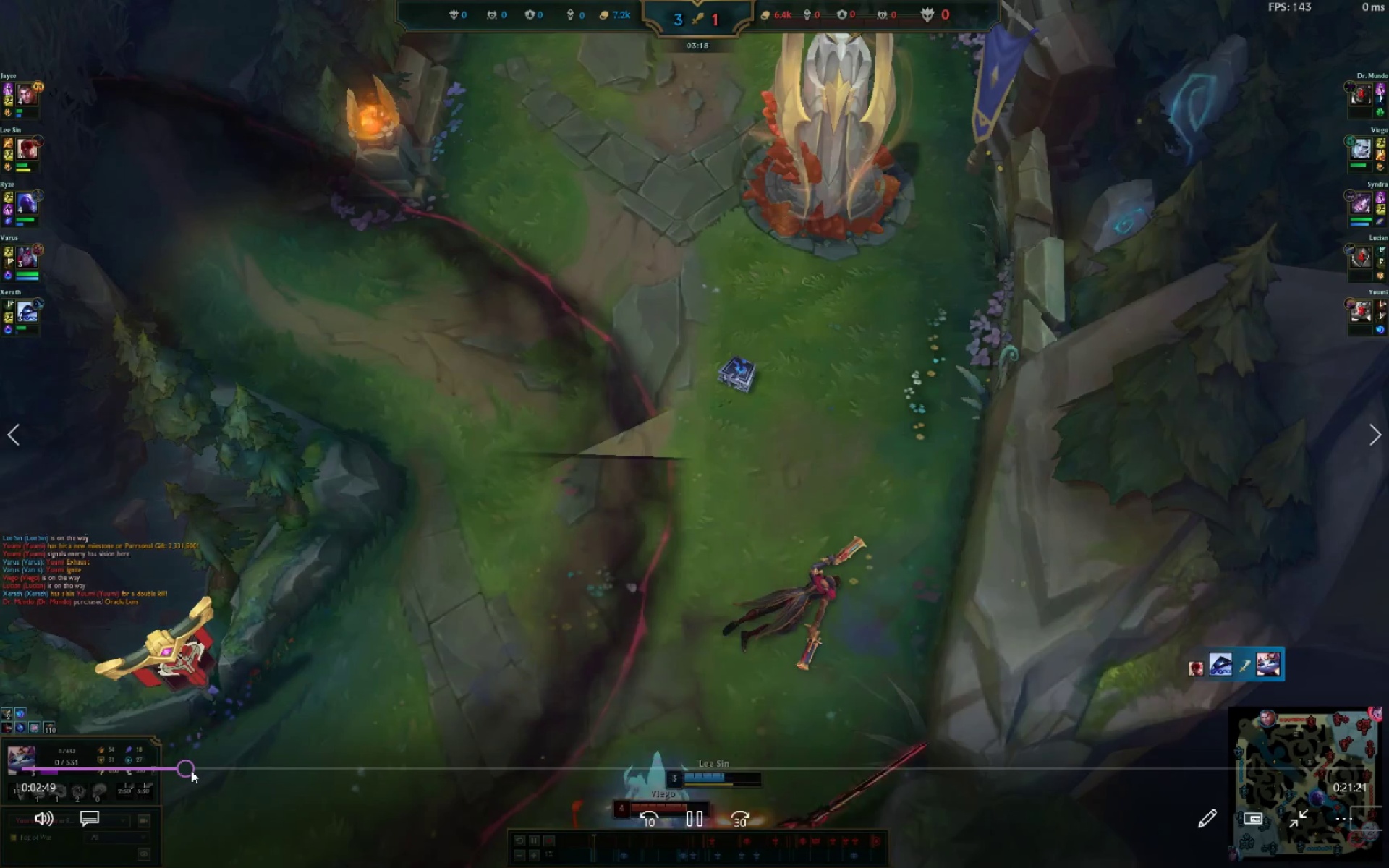 
left_click_drag(start_coordinate=[191, 770], to_coordinate=[186, 770])
 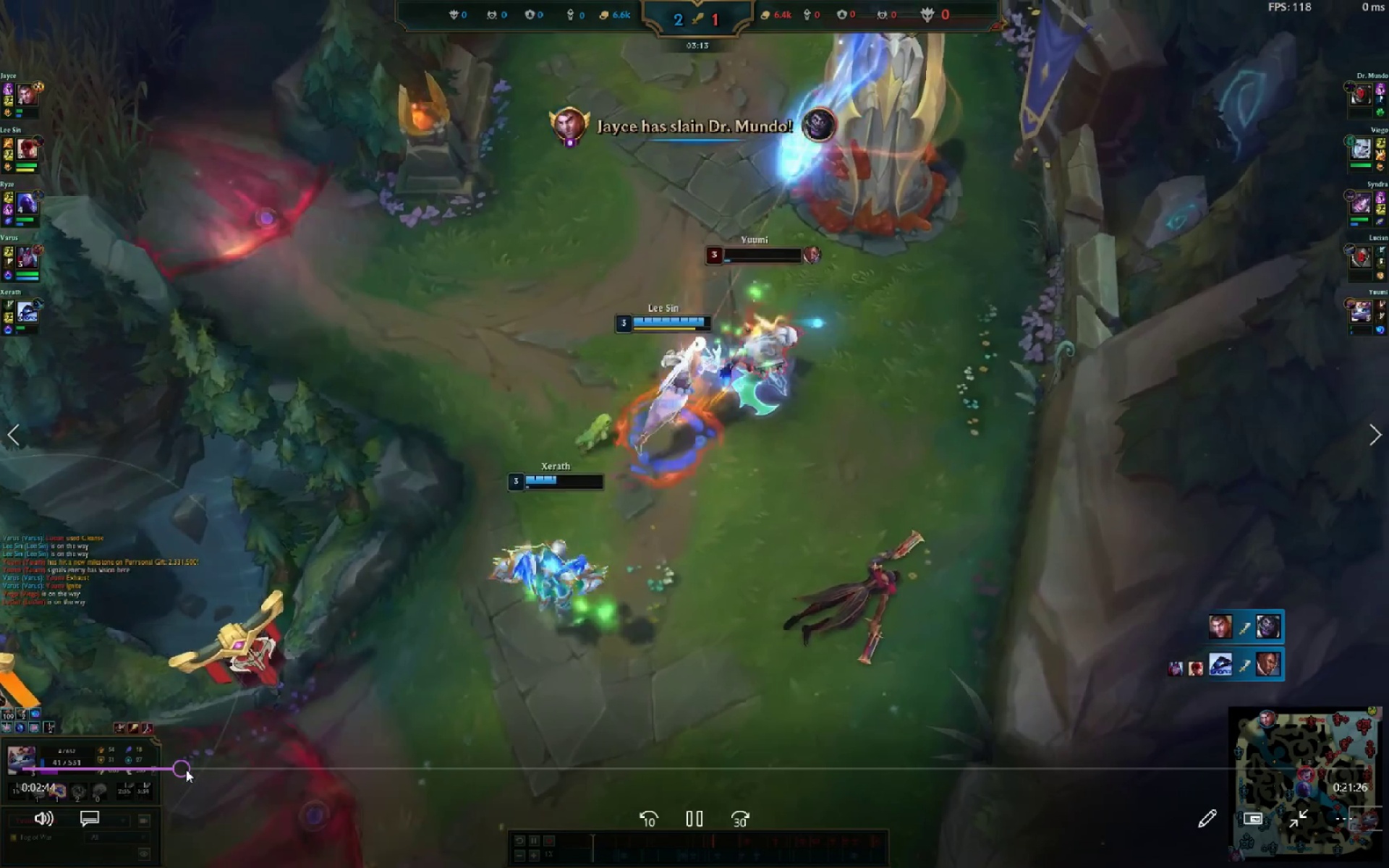 
left_click_drag(start_coordinate=[186, 770], to_coordinate=[180, 769])
 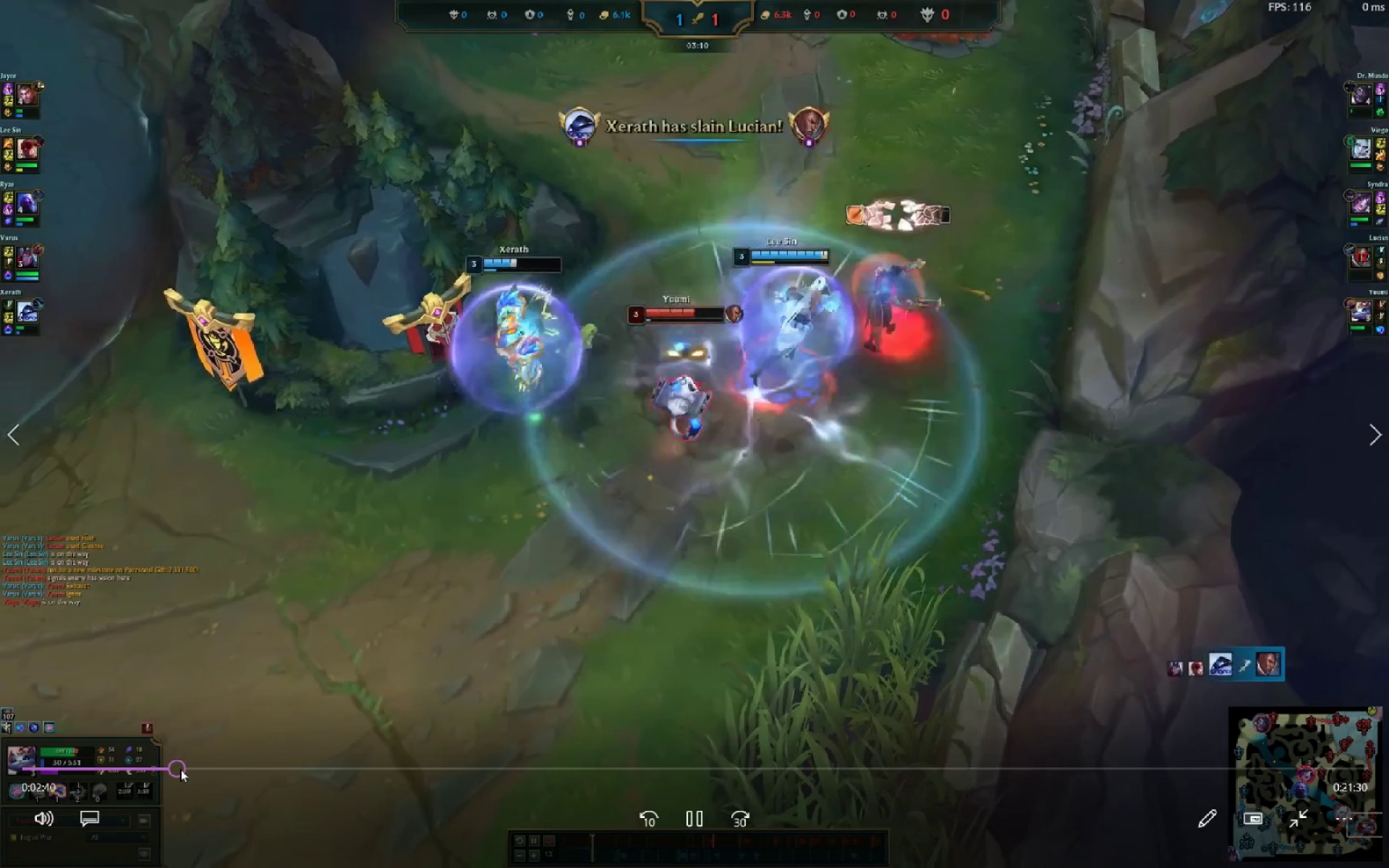 
left_click_drag(start_coordinate=[178, 767], to_coordinate=[166, 765])
 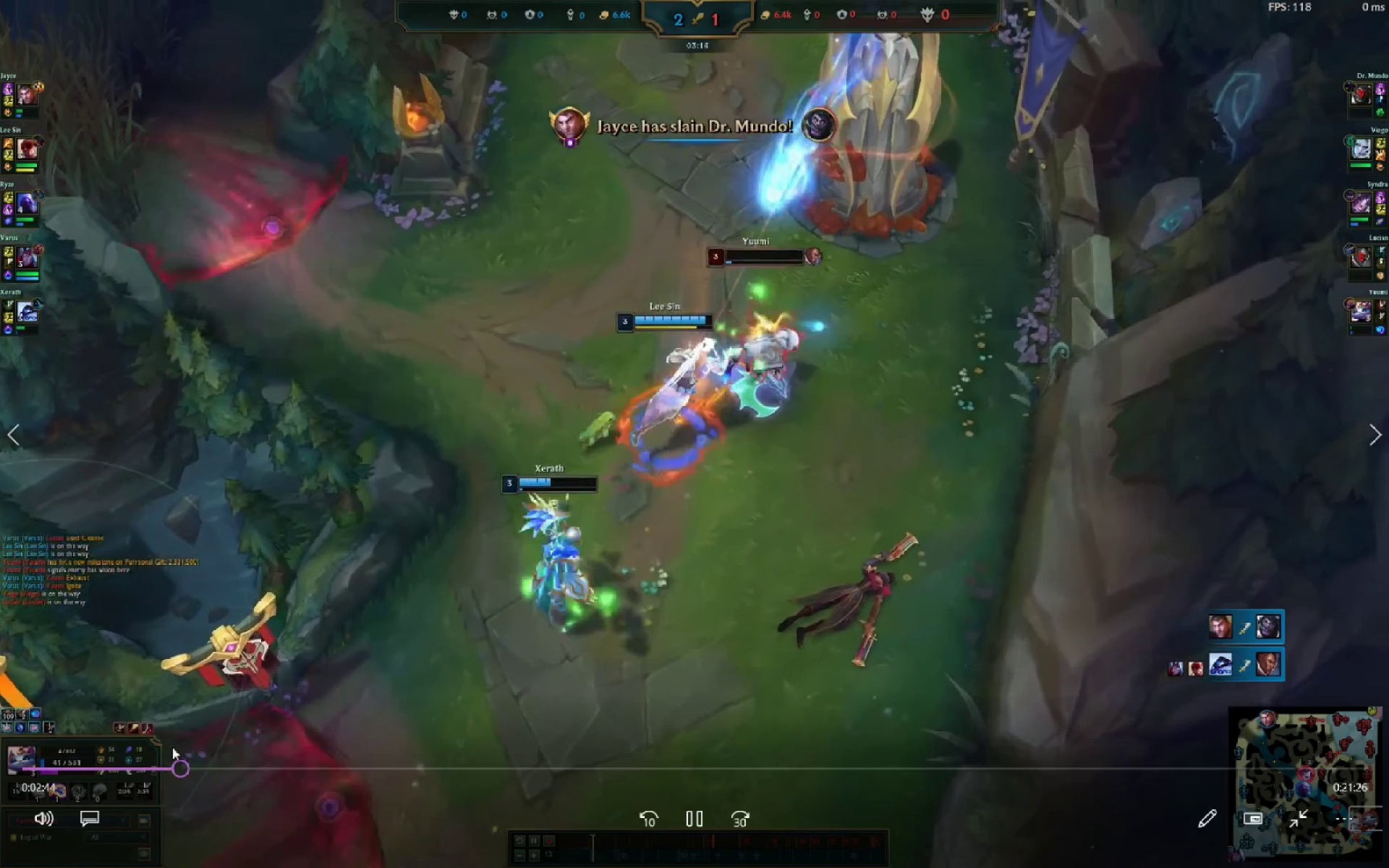 
wait(21.66)
 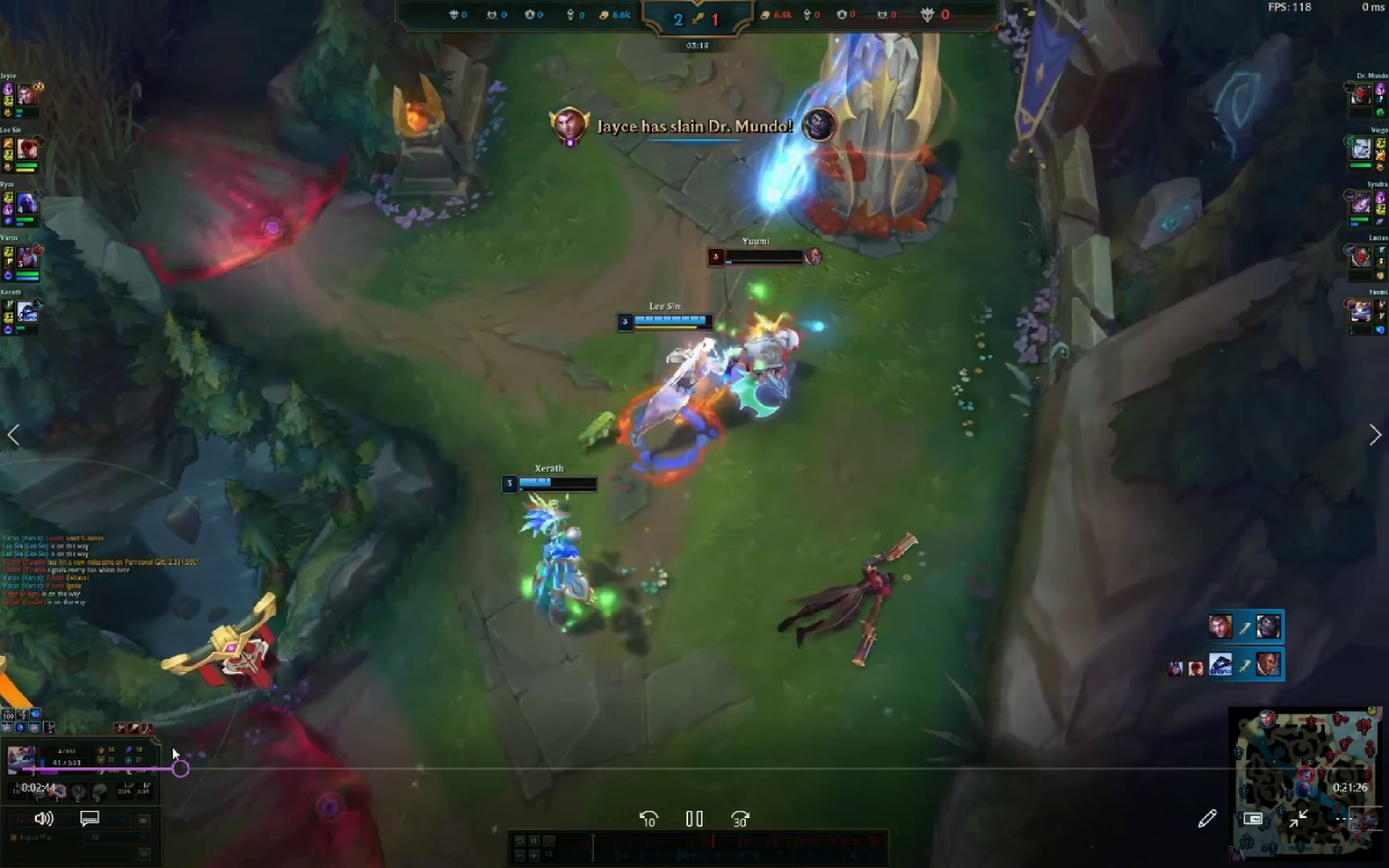 
left_click_drag(start_coordinate=[181, 765], to_coordinate=[160, 760])
 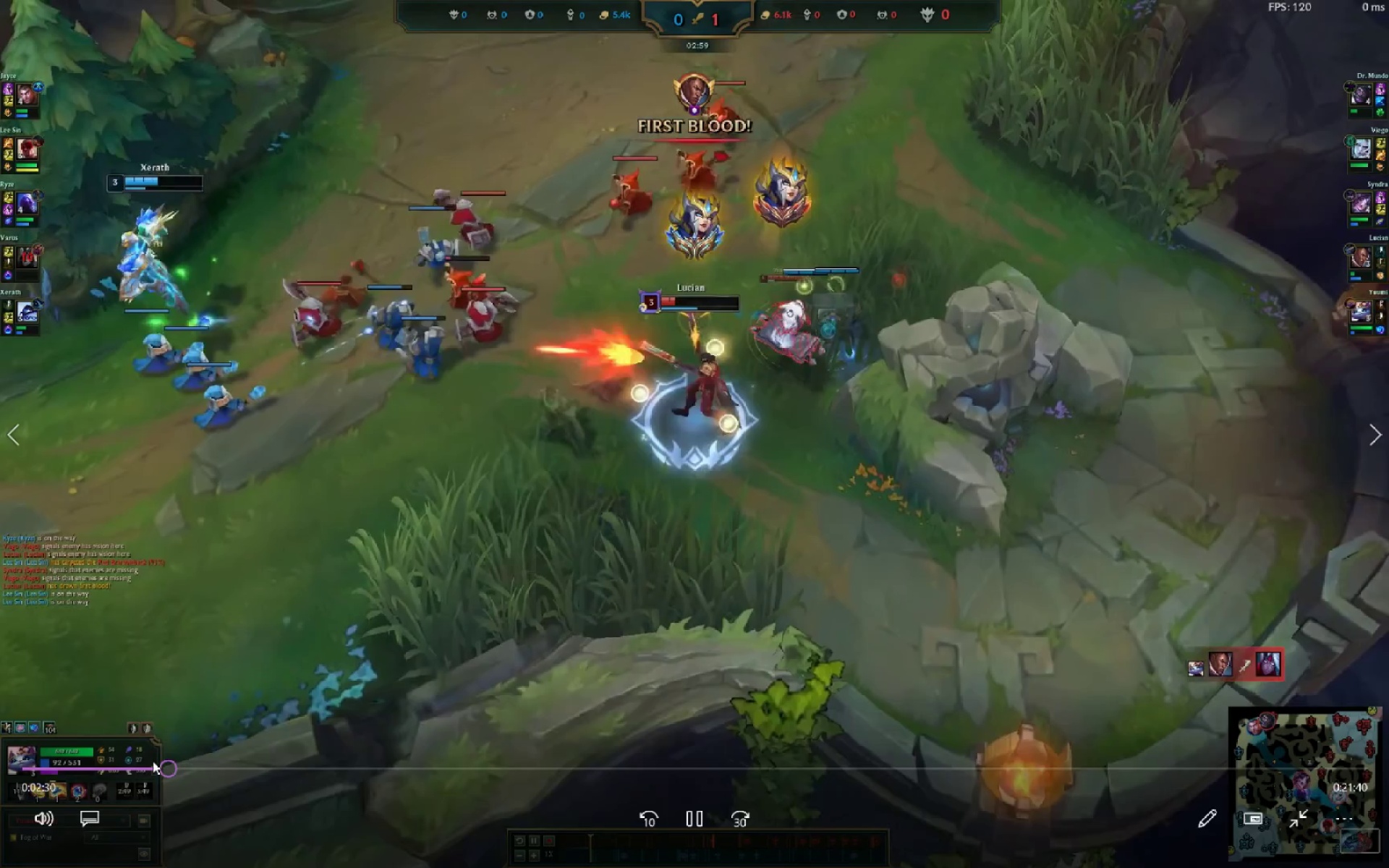 
wait(5.16)
 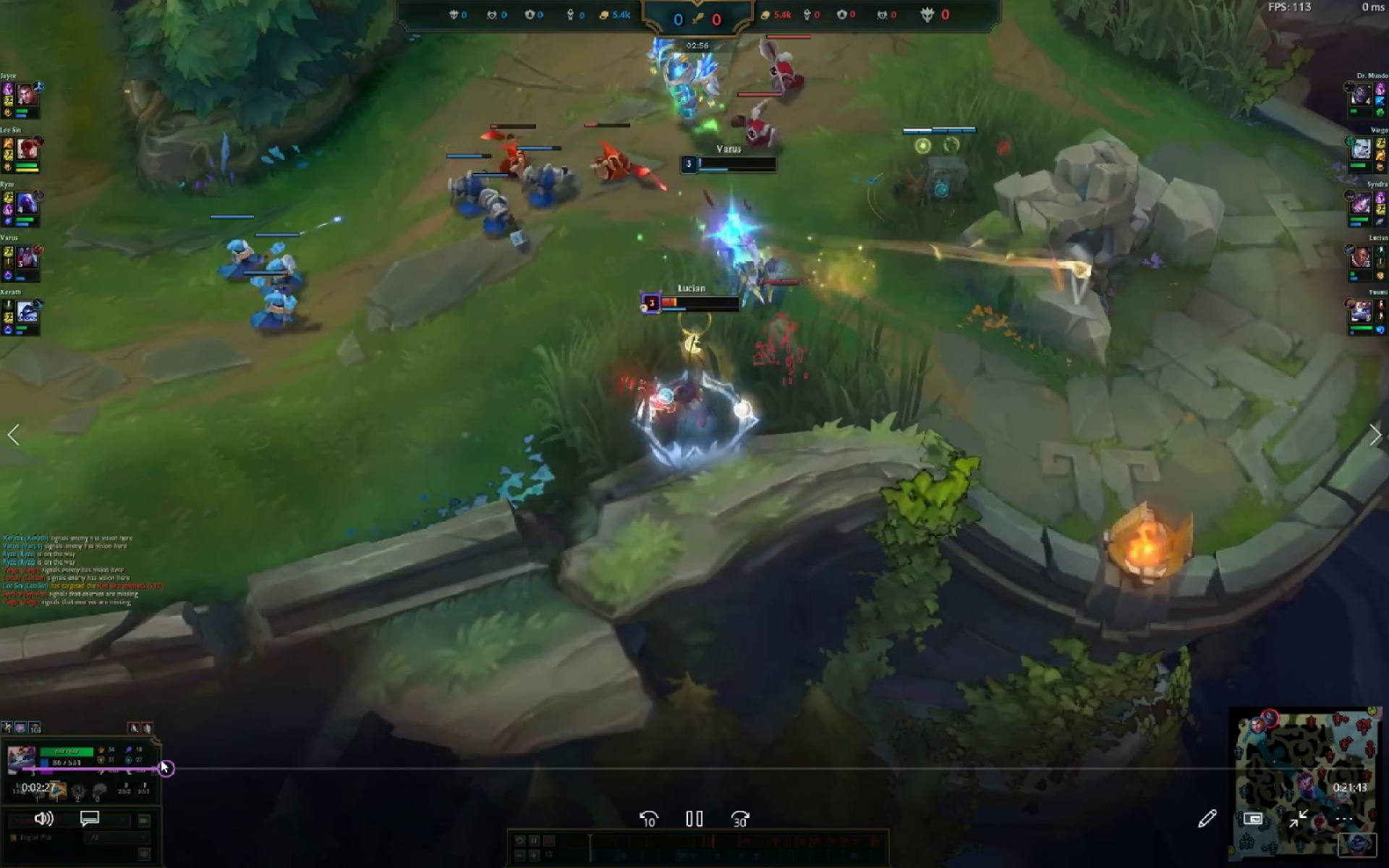 
left_click_drag(start_coordinate=[177, 765], to_coordinate=[183, 766])
 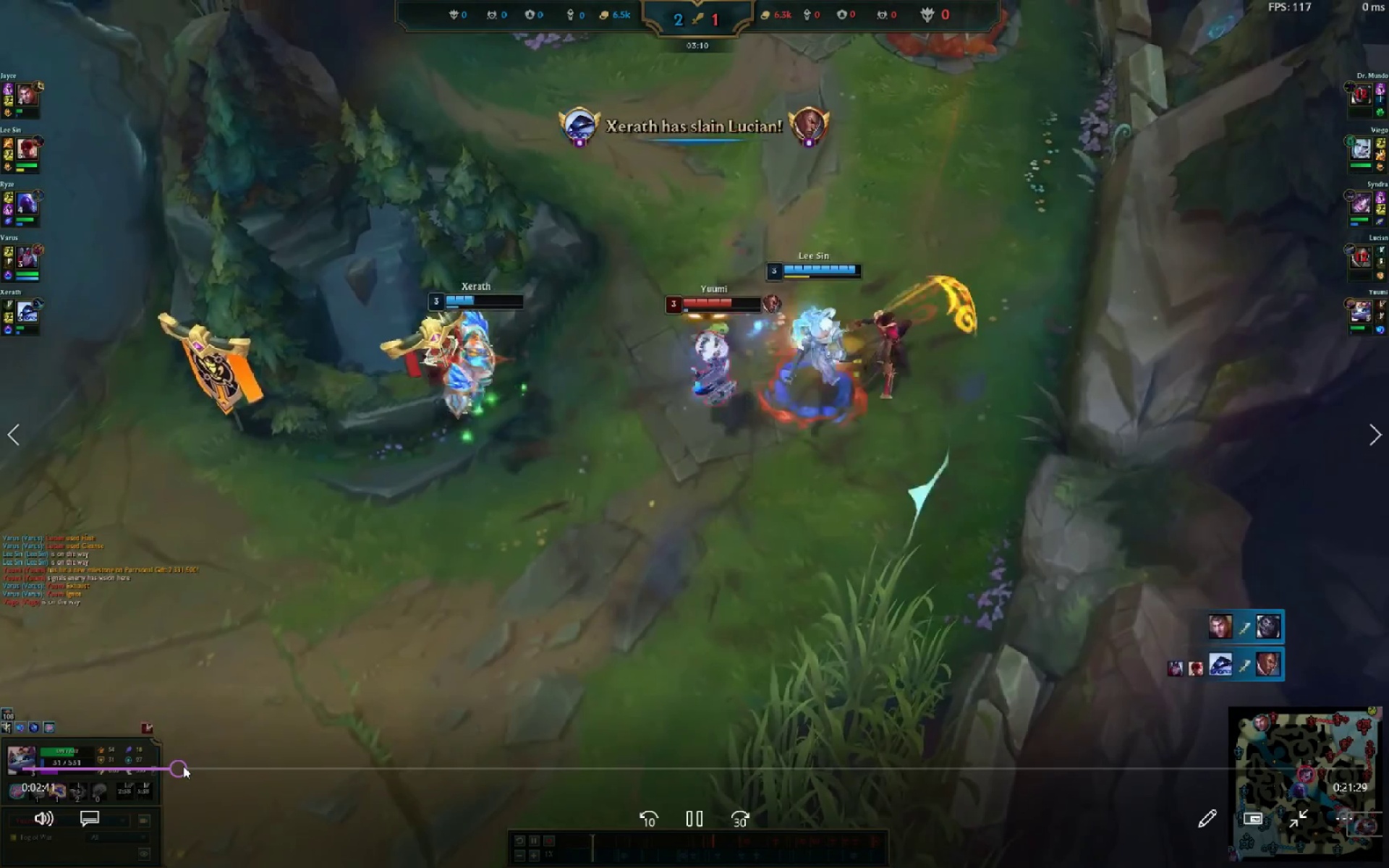 
left_click_drag(start_coordinate=[184, 766], to_coordinate=[188, 766])
 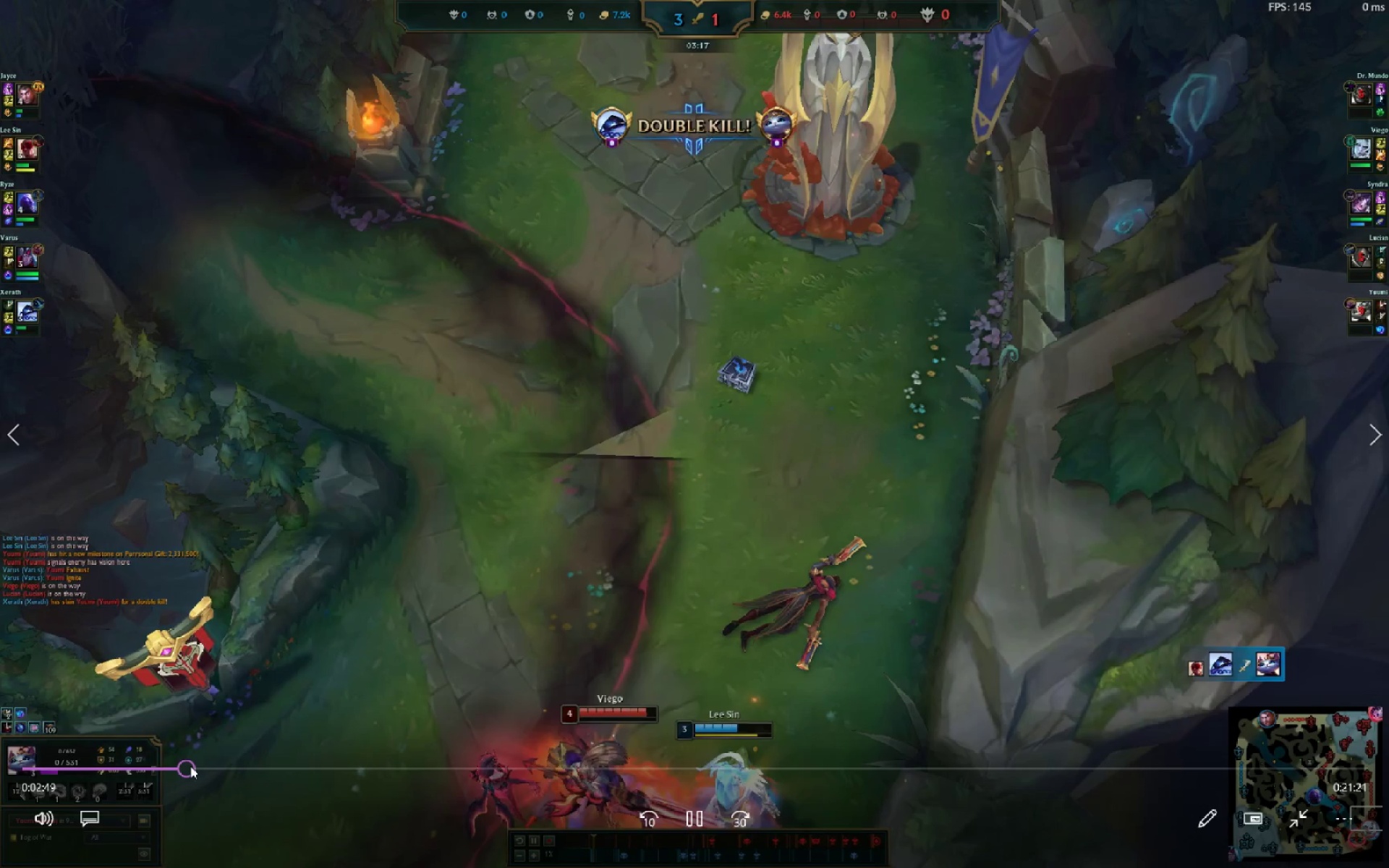 
left_click_drag(start_coordinate=[190, 766], to_coordinate=[178, 762])
 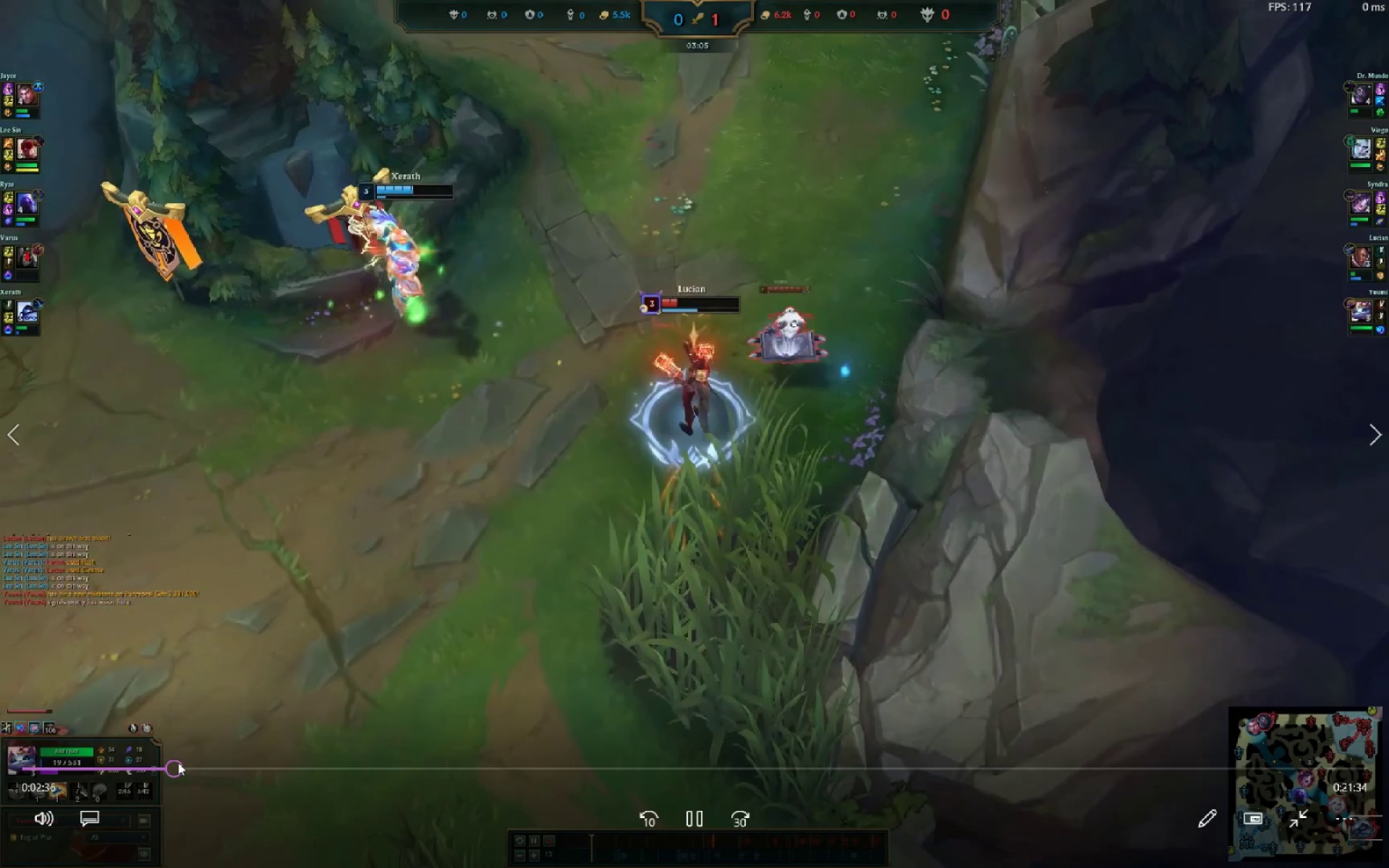 
left_click_drag(start_coordinate=[178, 762], to_coordinate=[192, 767])
 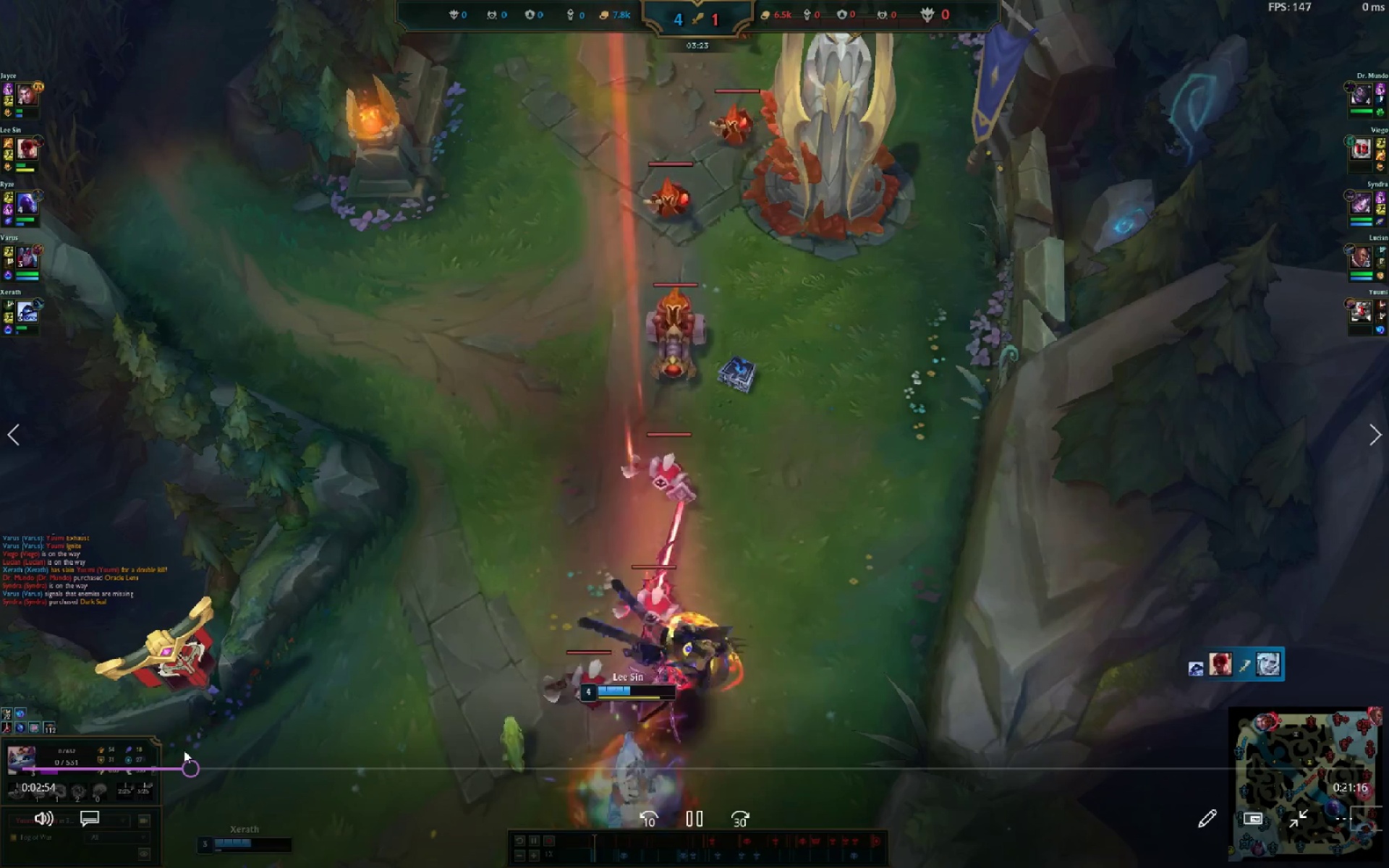 
left_click_drag(start_coordinate=[189, 768], to_coordinate=[200, 771])
 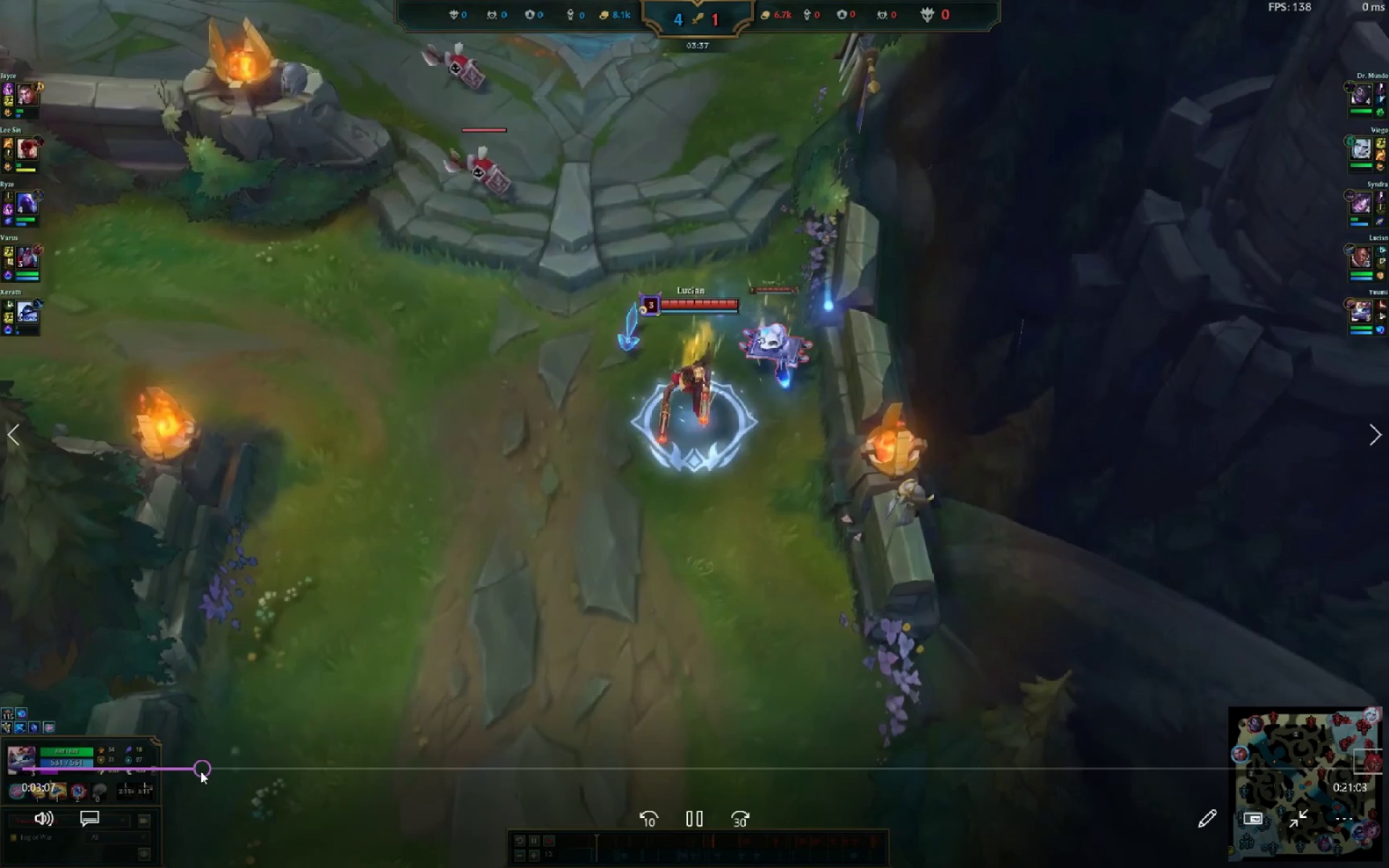 
left_click_drag(start_coordinate=[200, 771], to_coordinate=[211, 773])
 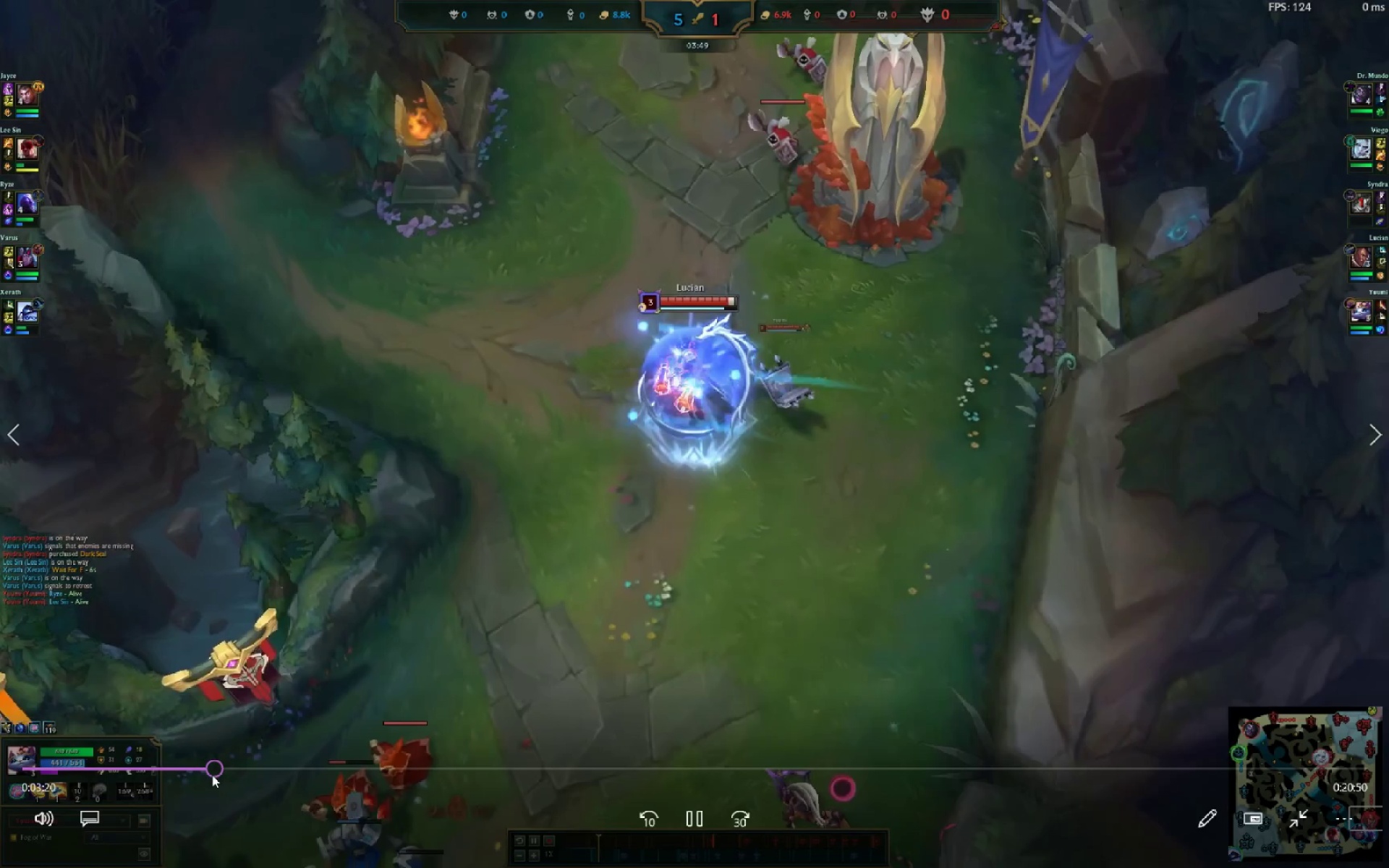 
left_click_drag(start_coordinate=[214, 776], to_coordinate=[218, 780])
 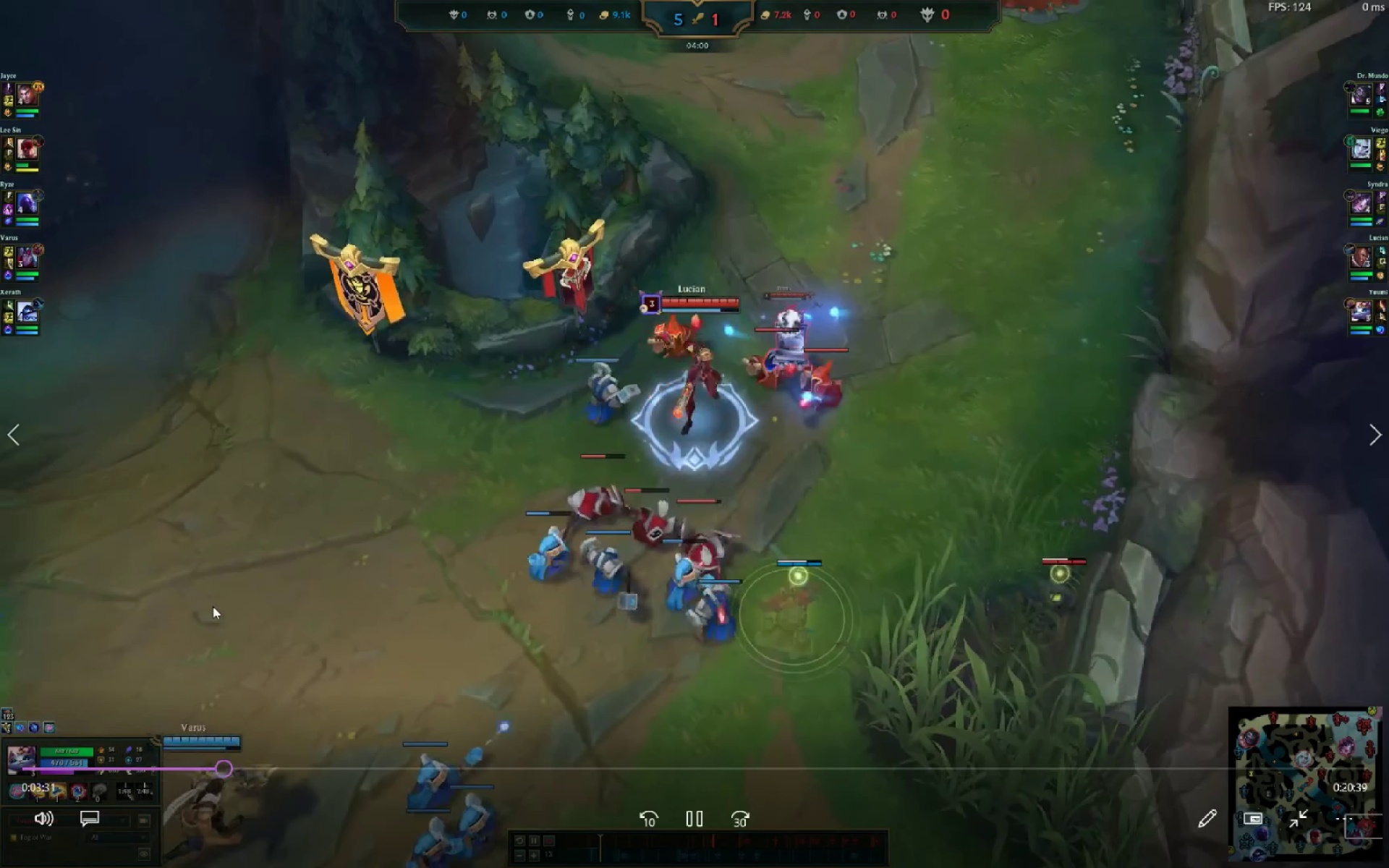 
wait(17.86)
 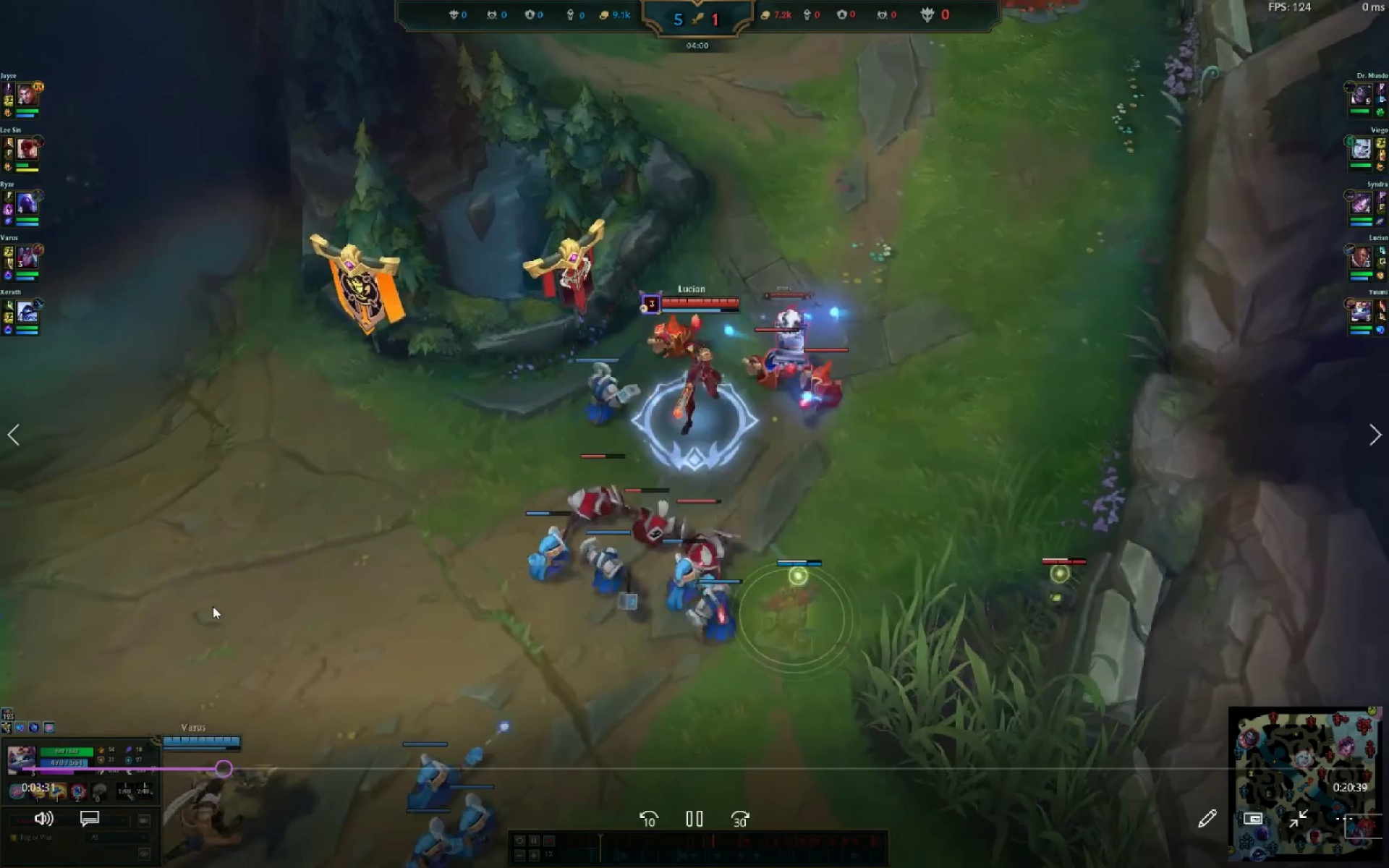 
key(Escape)
 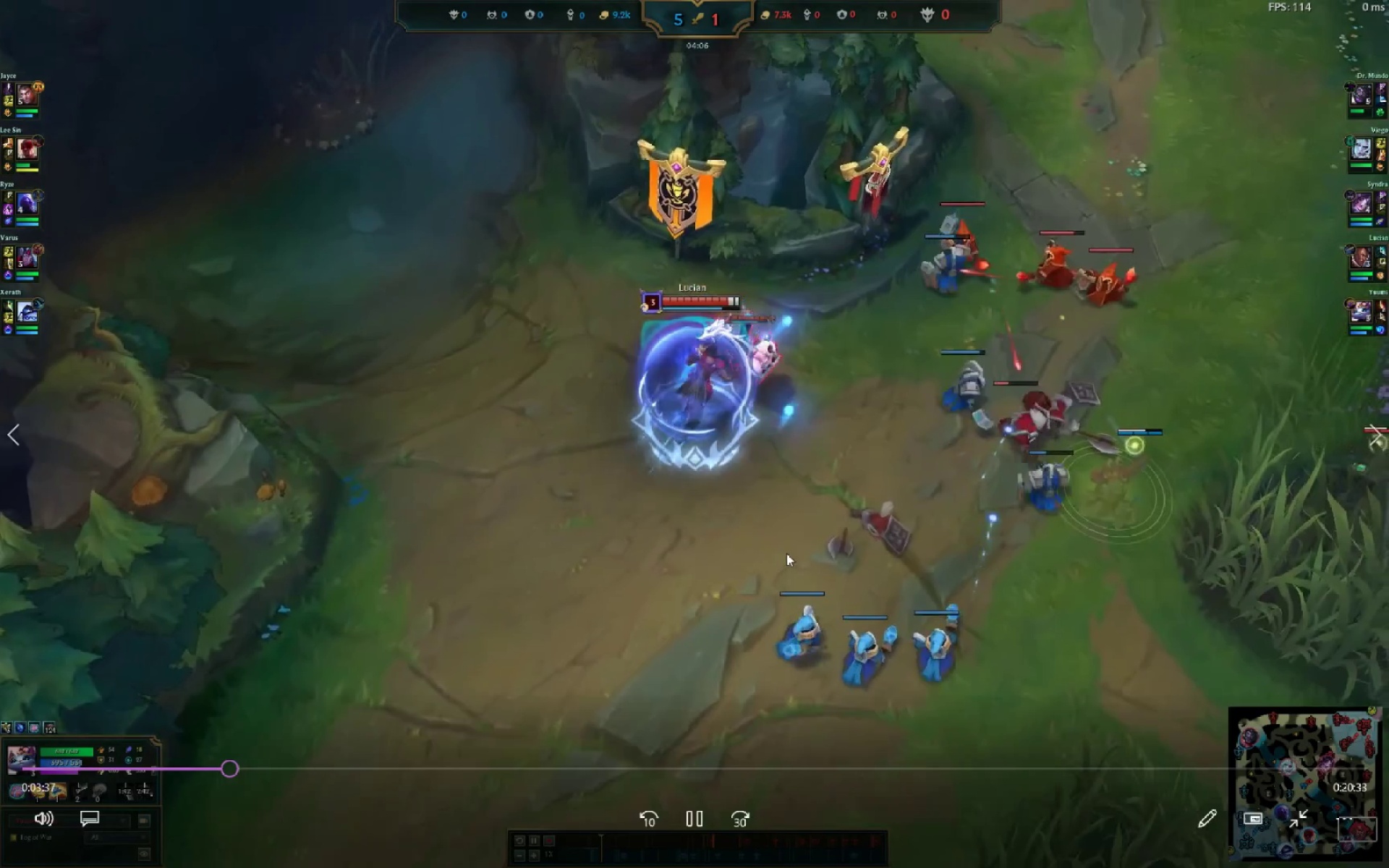 
double_click([786, 554])
 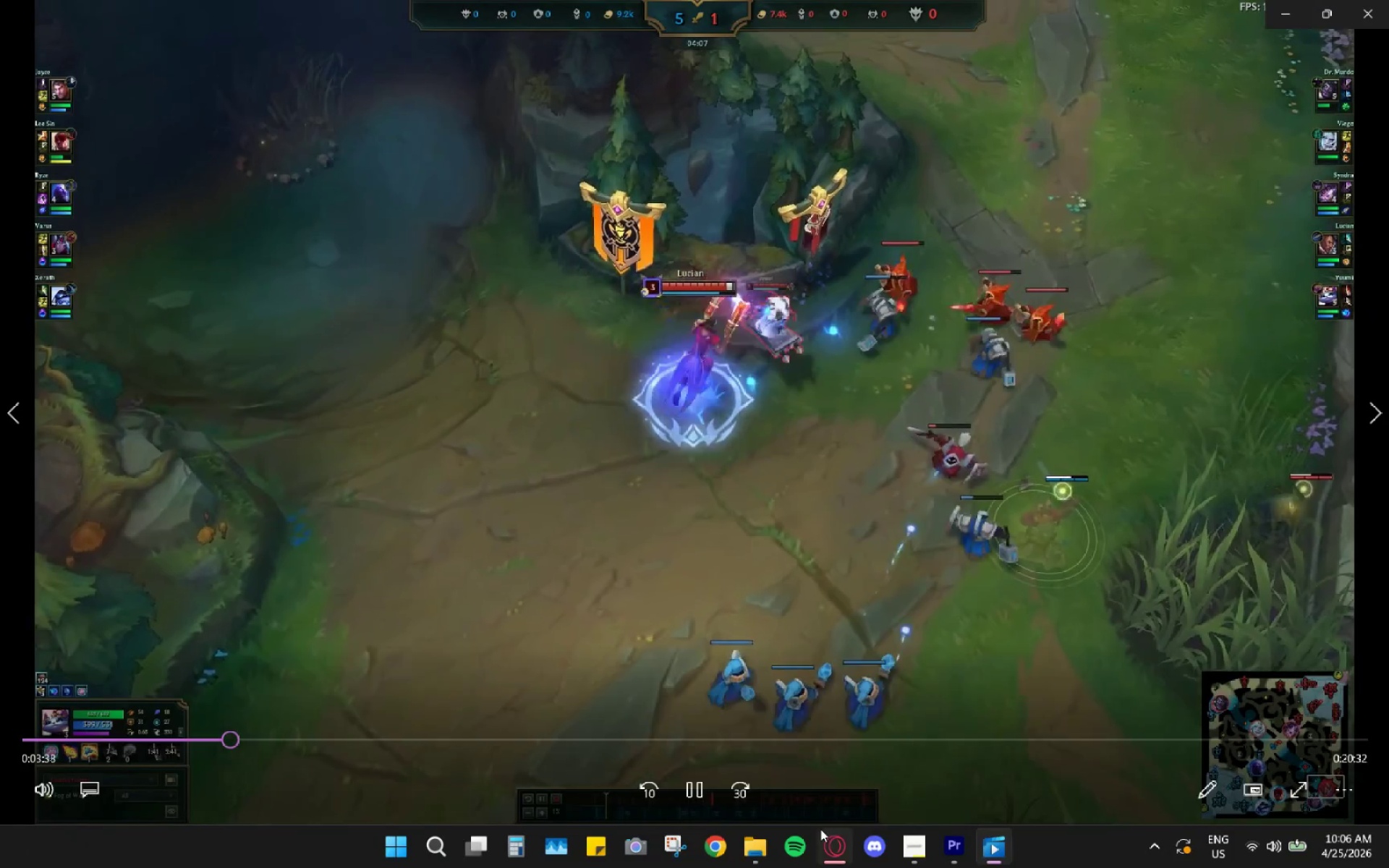 
left_click([827, 846])
 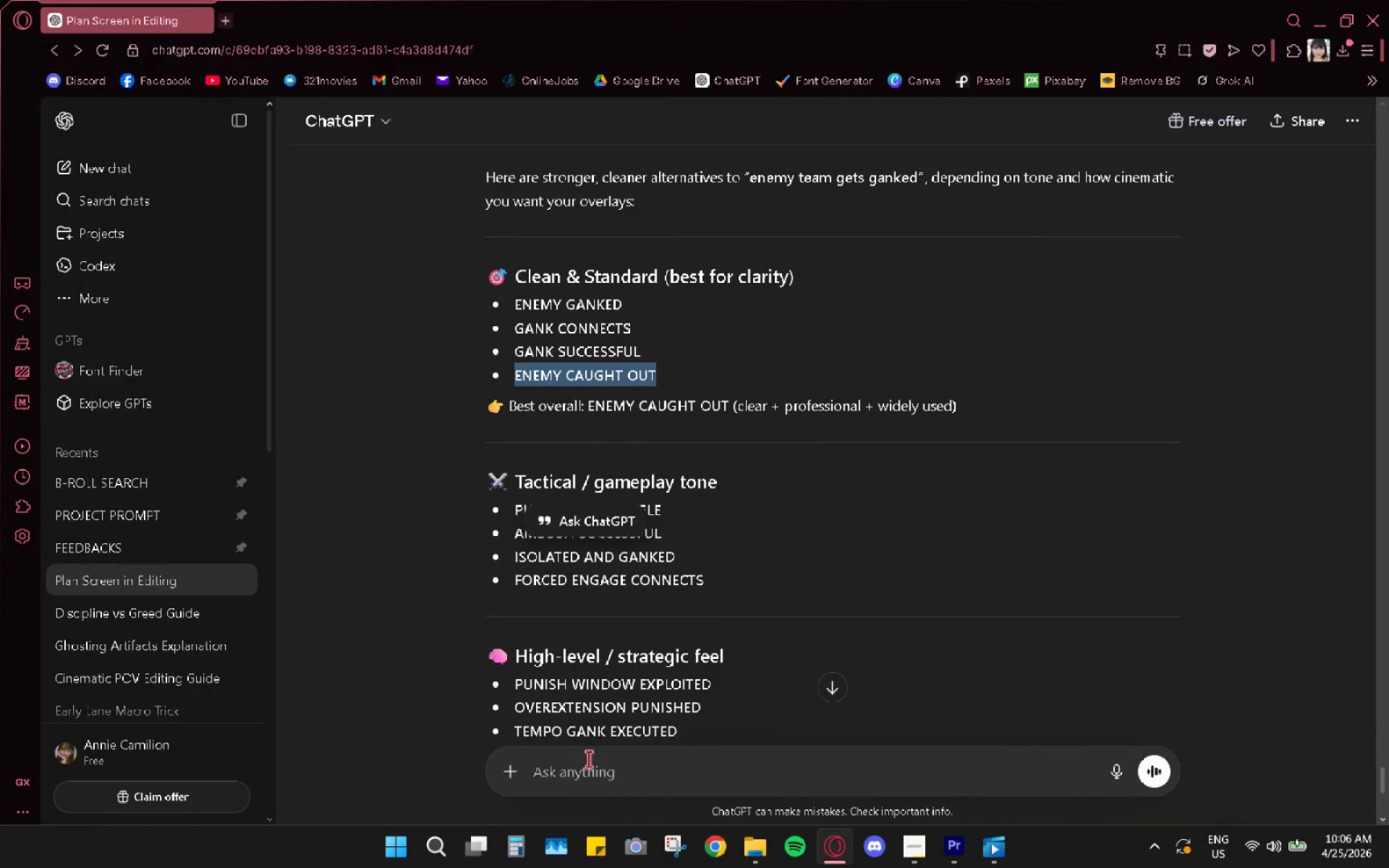 
left_click([587, 760])
 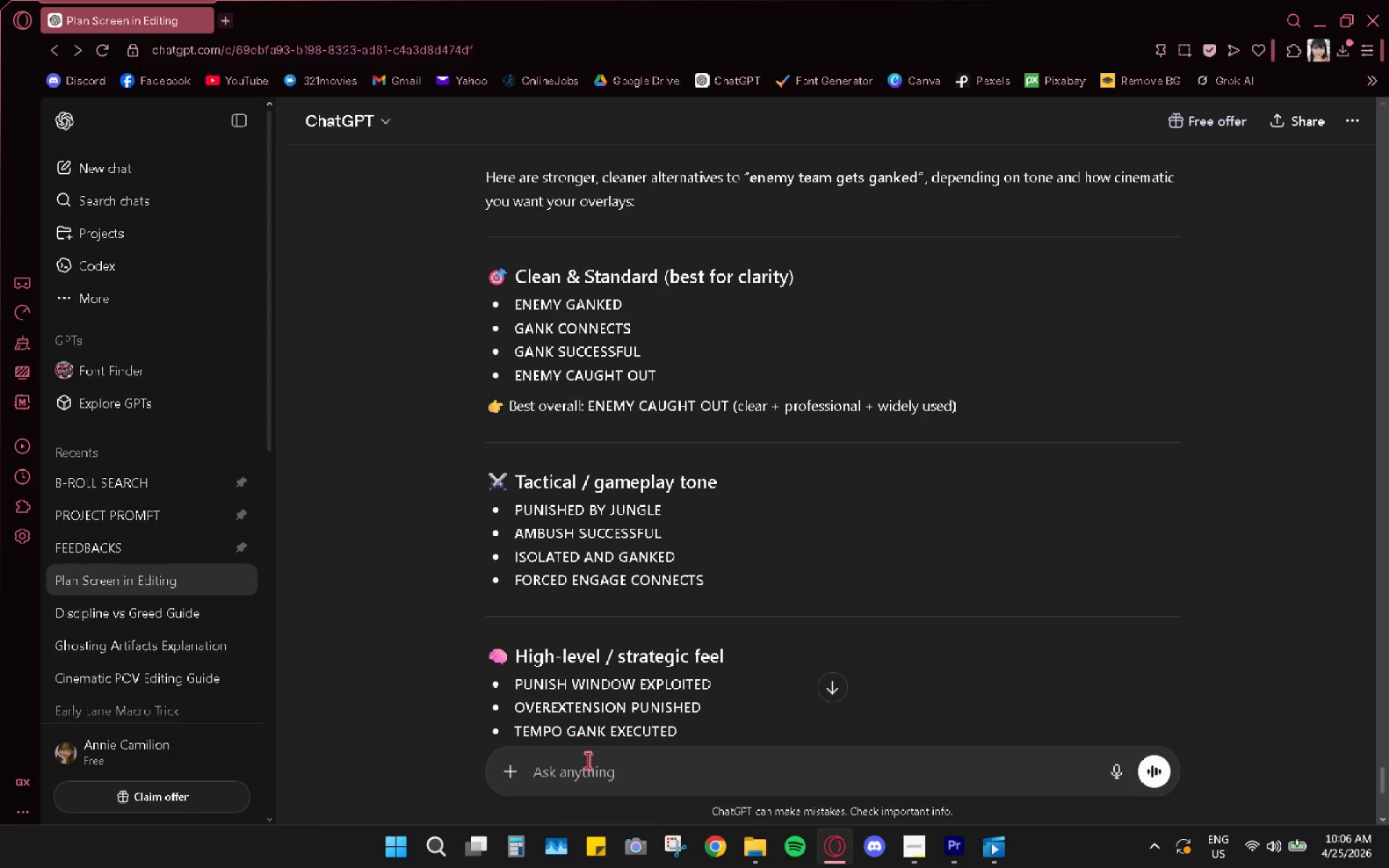 
type(does the 3 clips need to be similar in terms of )
 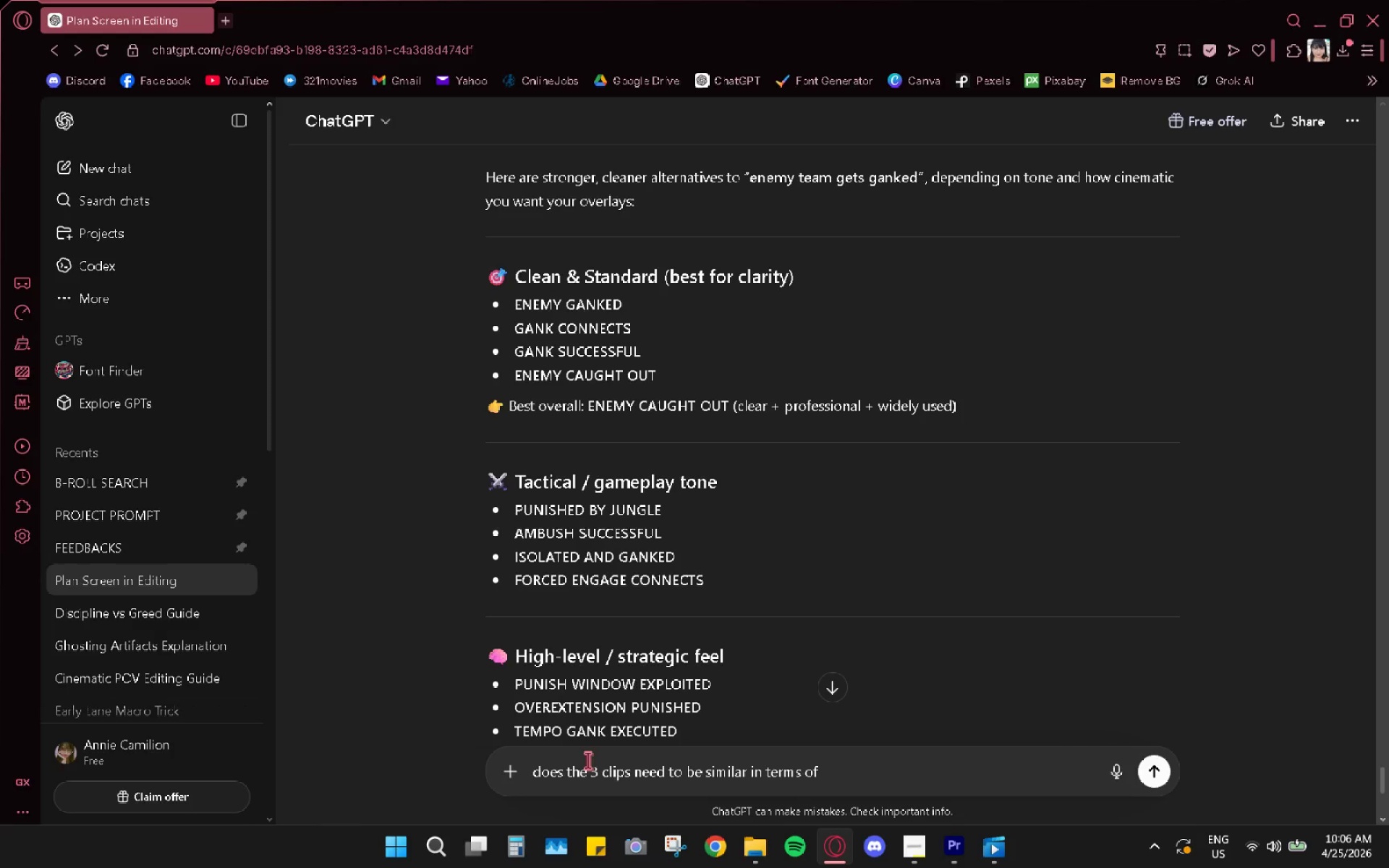 
wait(7.94)
 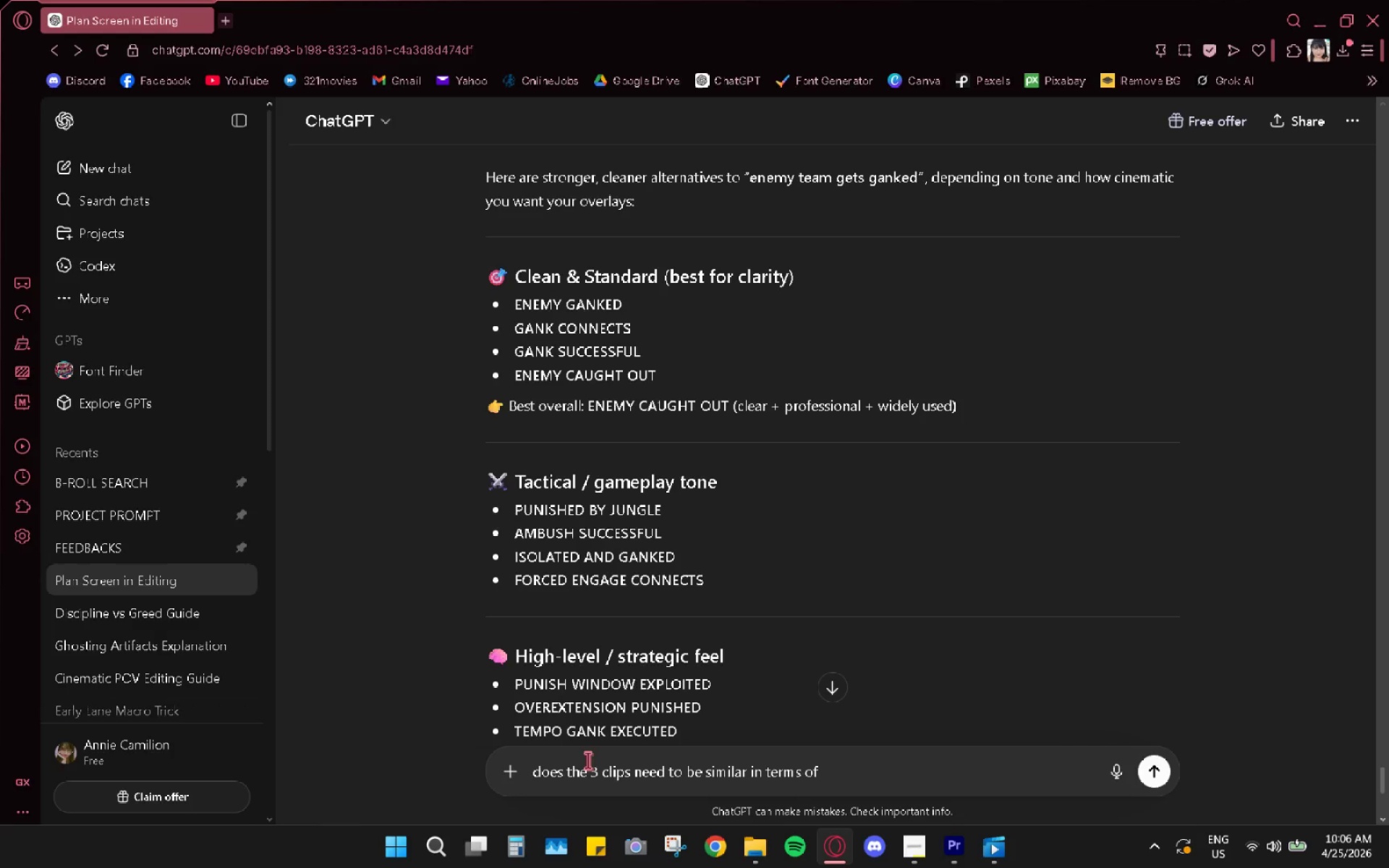 
type(execution?)
 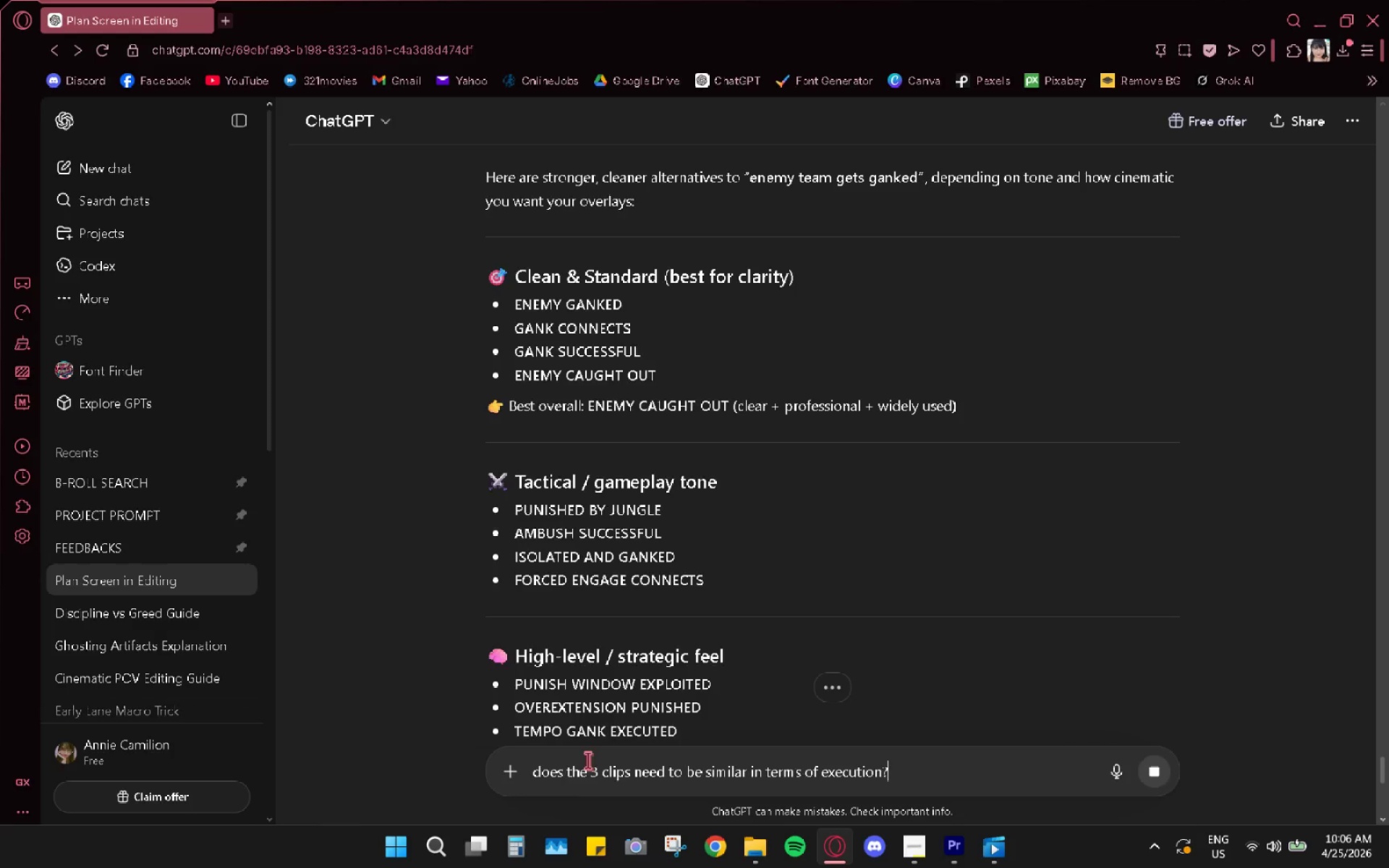 
 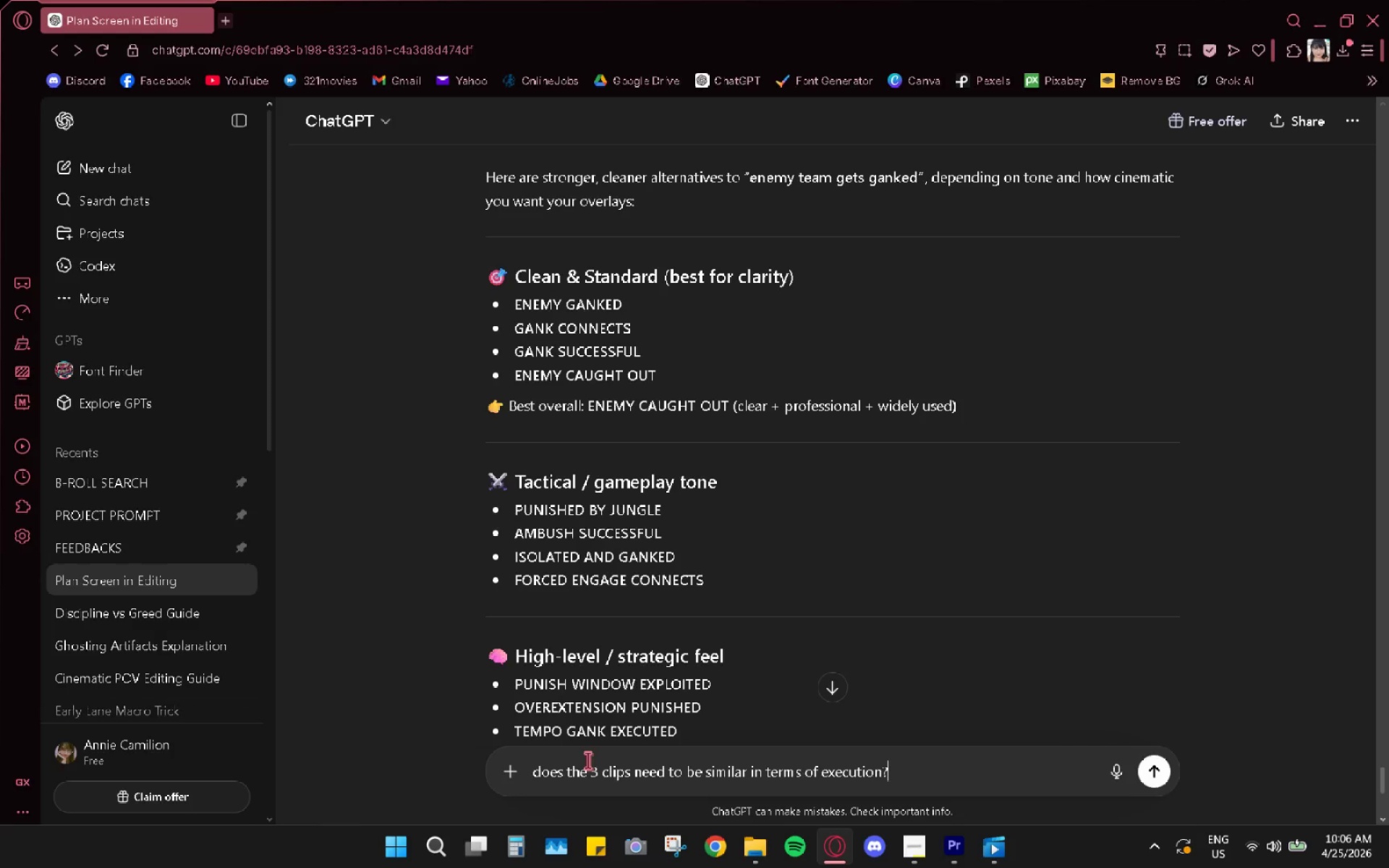 
key(Enter)
 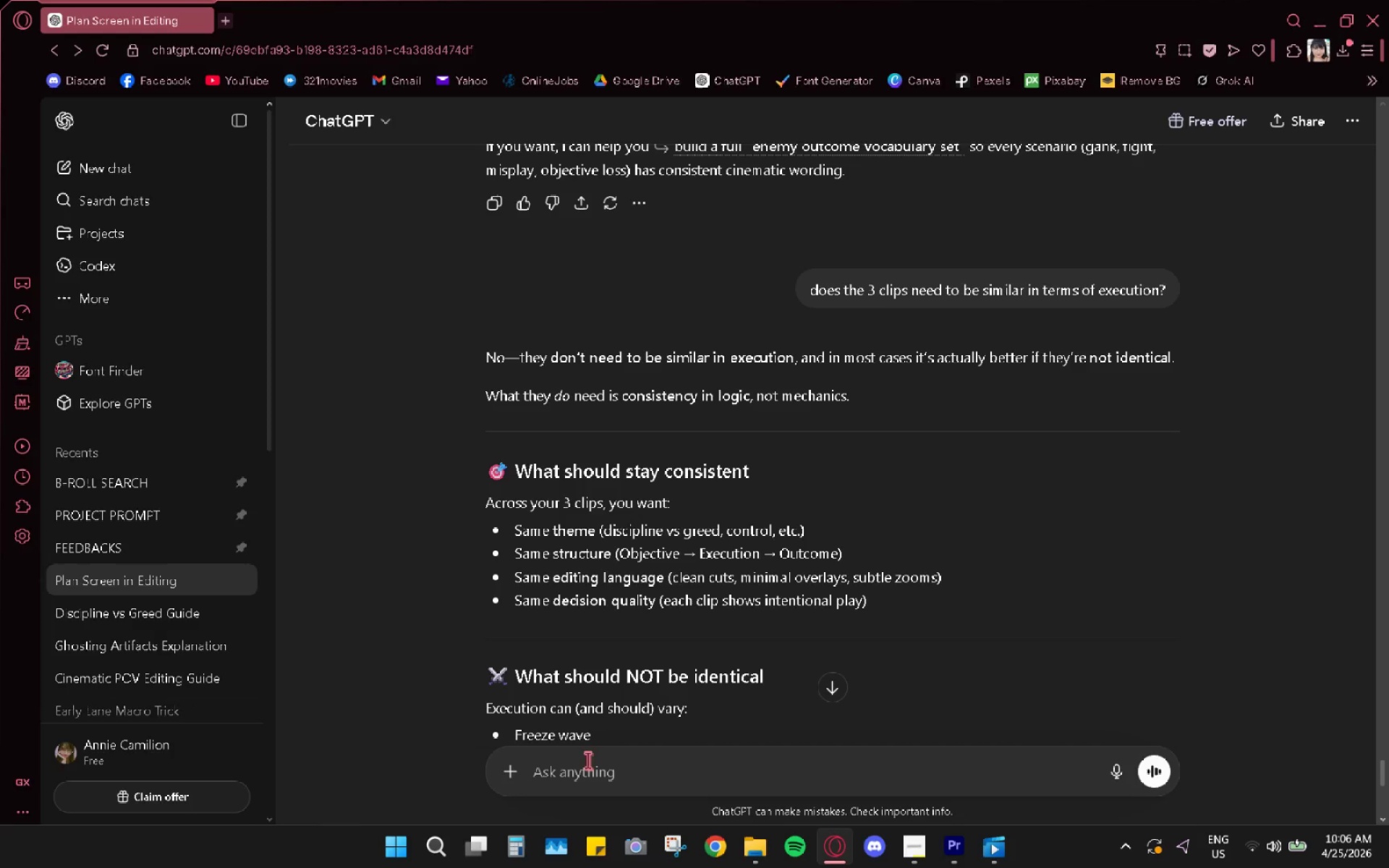 
wait(16.69)
 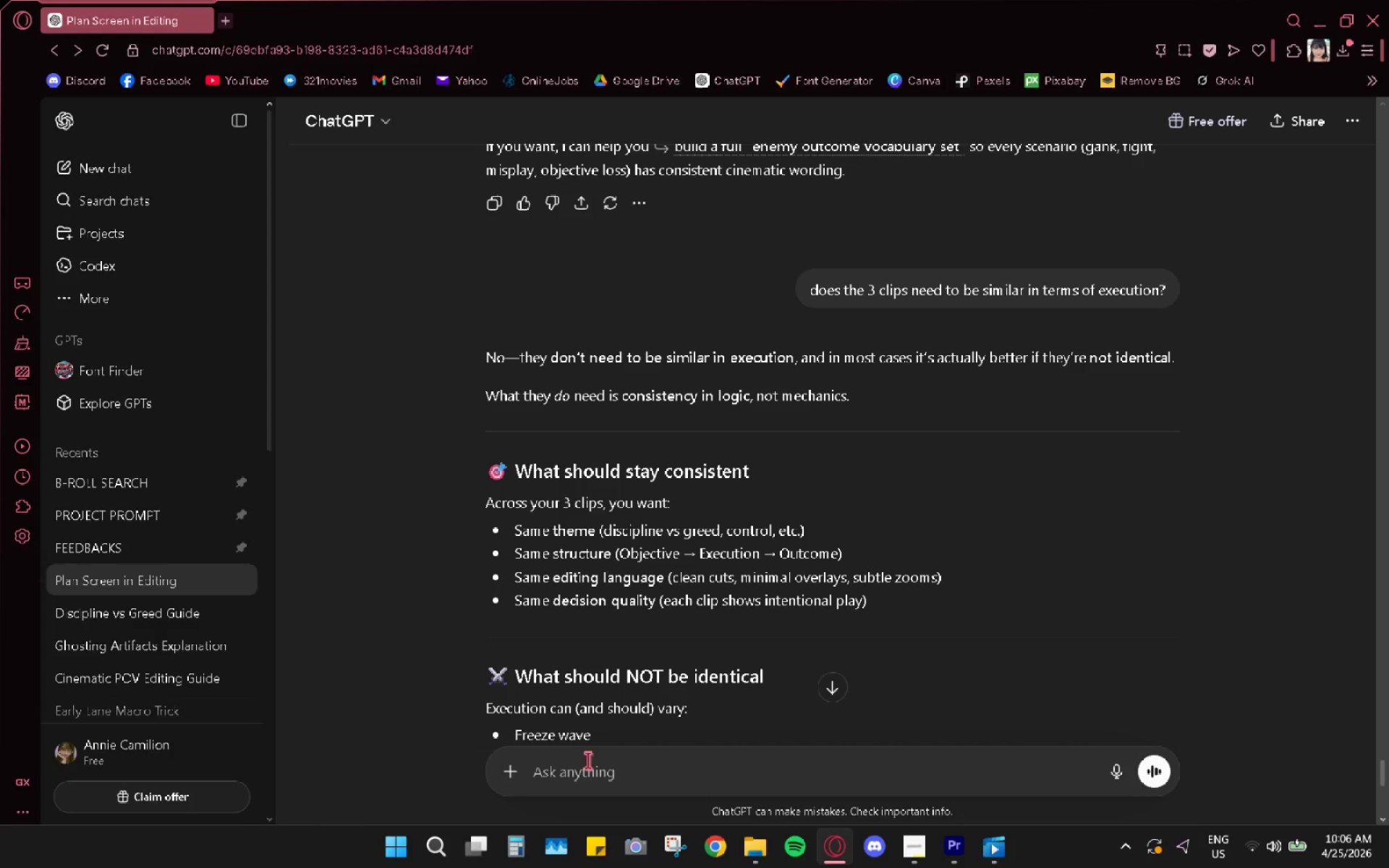 
scroll: coordinate [801, 646], scroll_direction: down, amount: 5.0
 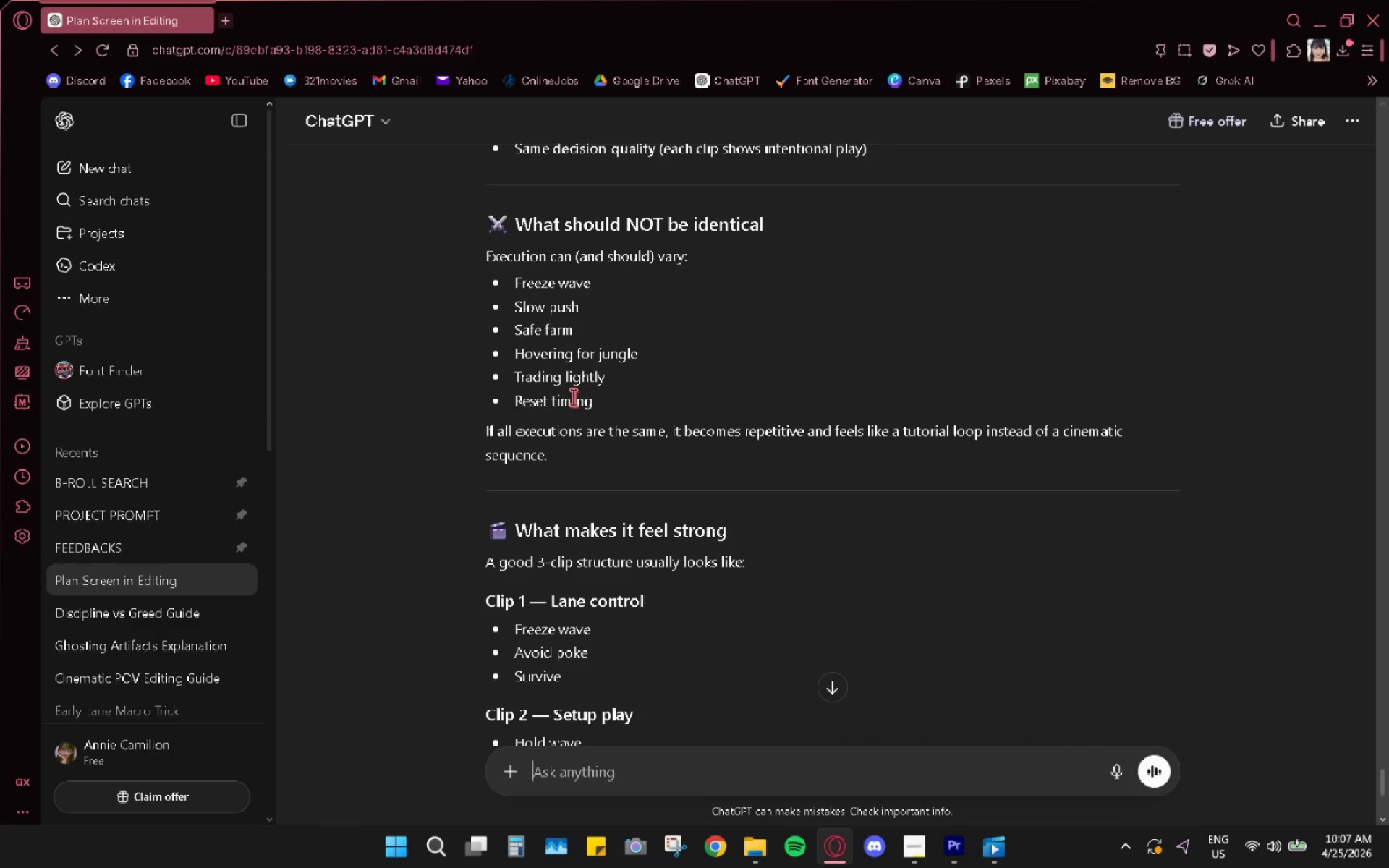 
wait(7.32)
 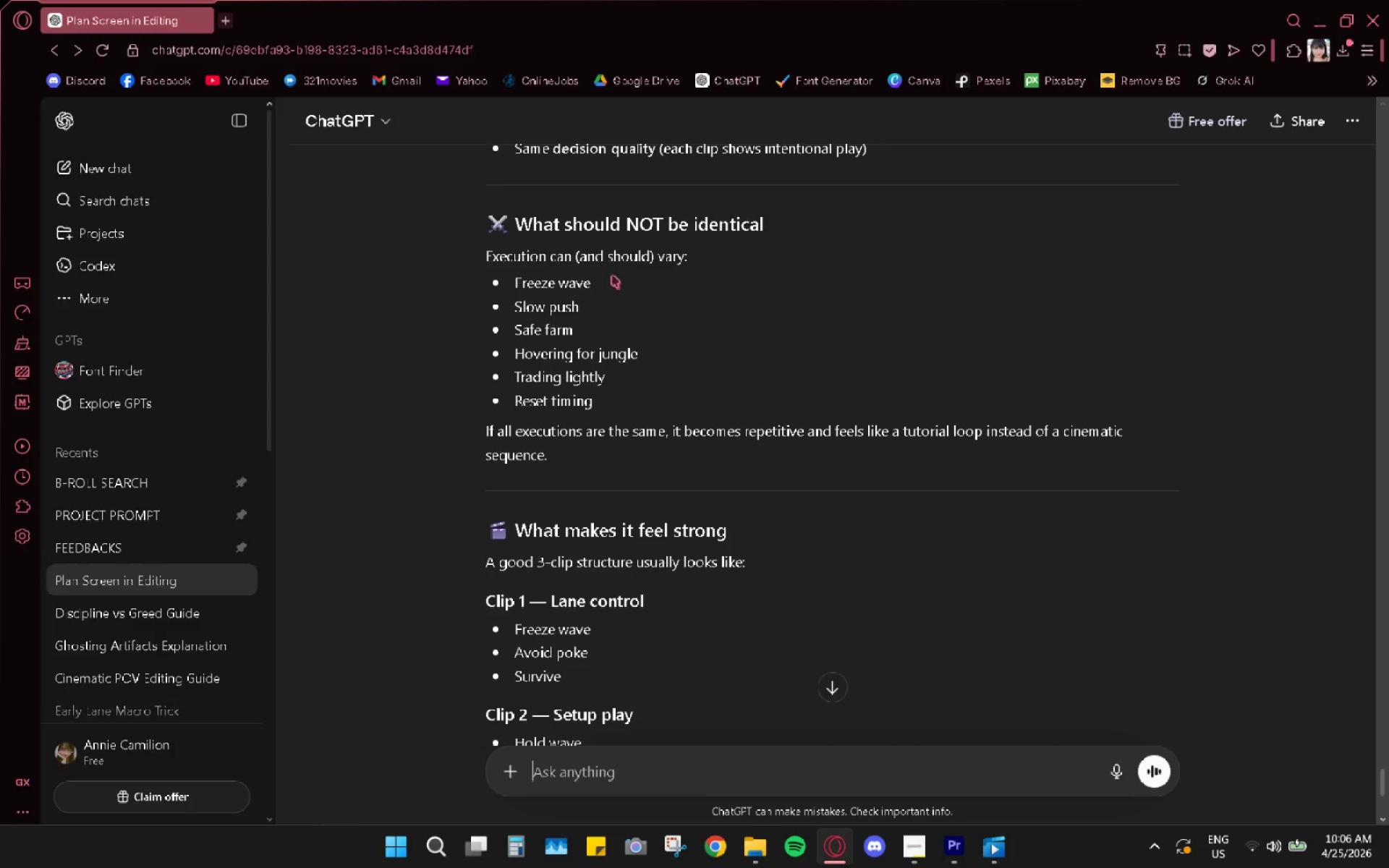 
scroll: coordinate [665, 542], scroll_direction: down, amount: 3.0
 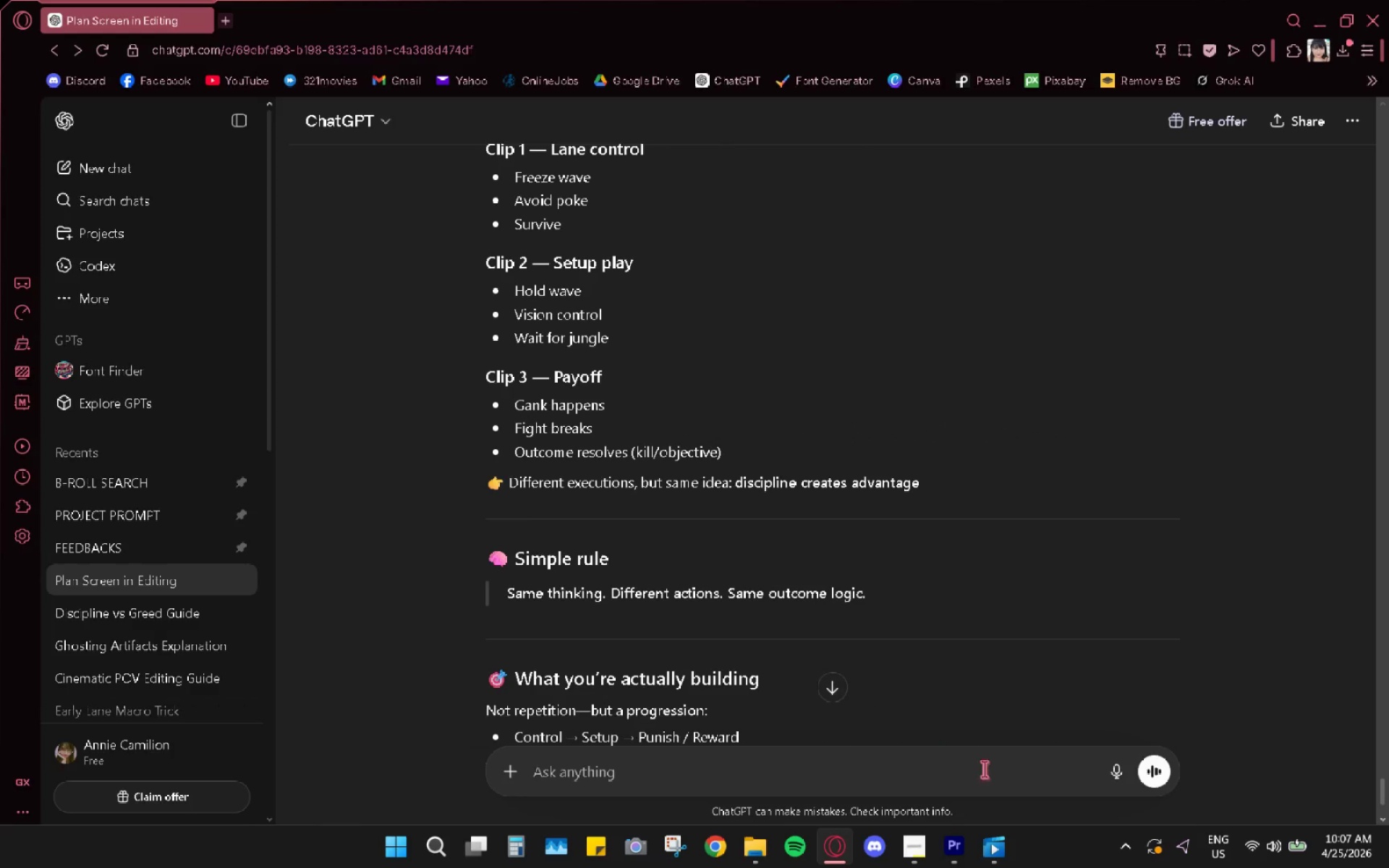 
left_click([995, 831])
 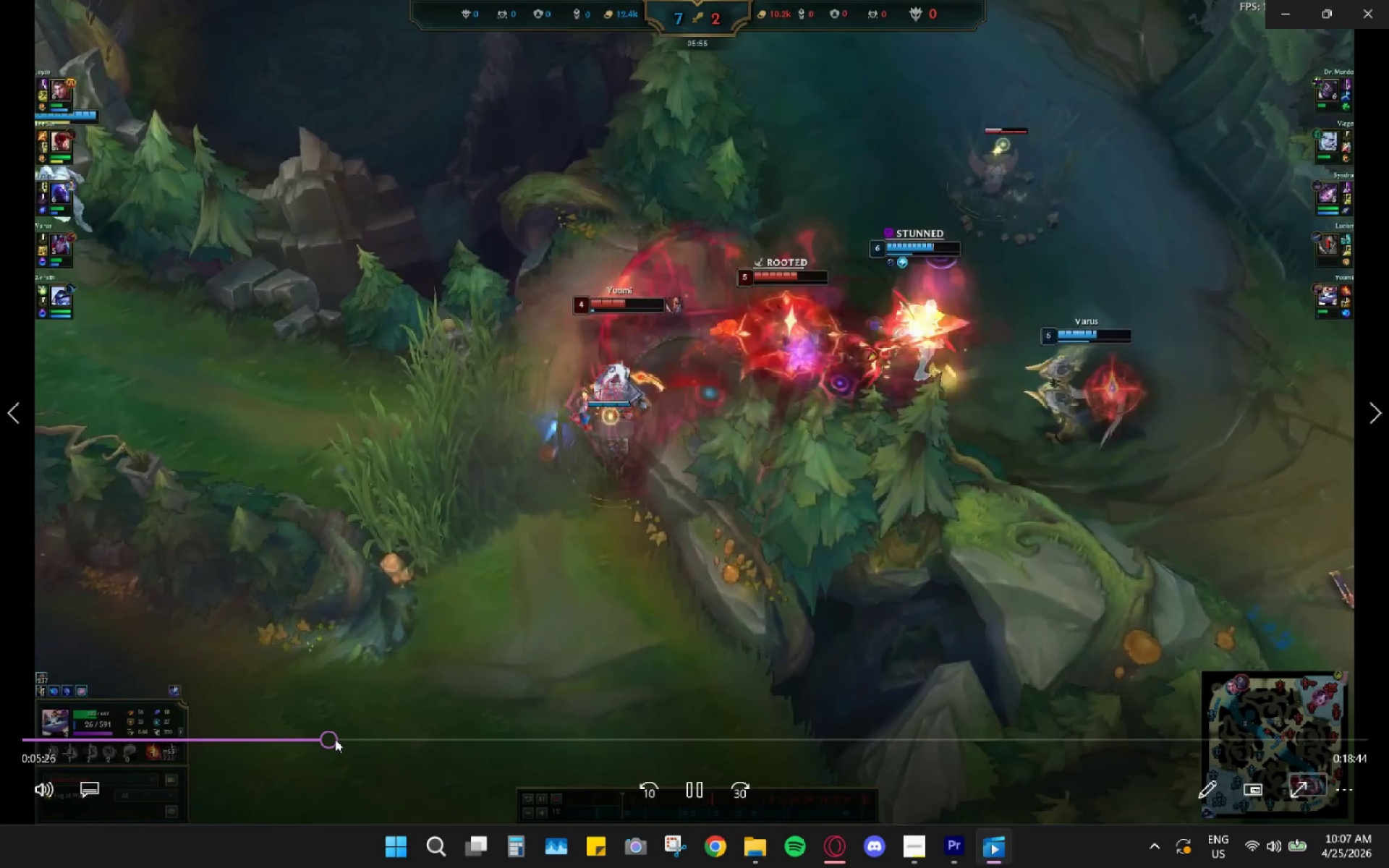 
left_click_drag(start_coordinate=[335, 739], to_coordinate=[357, 739])
 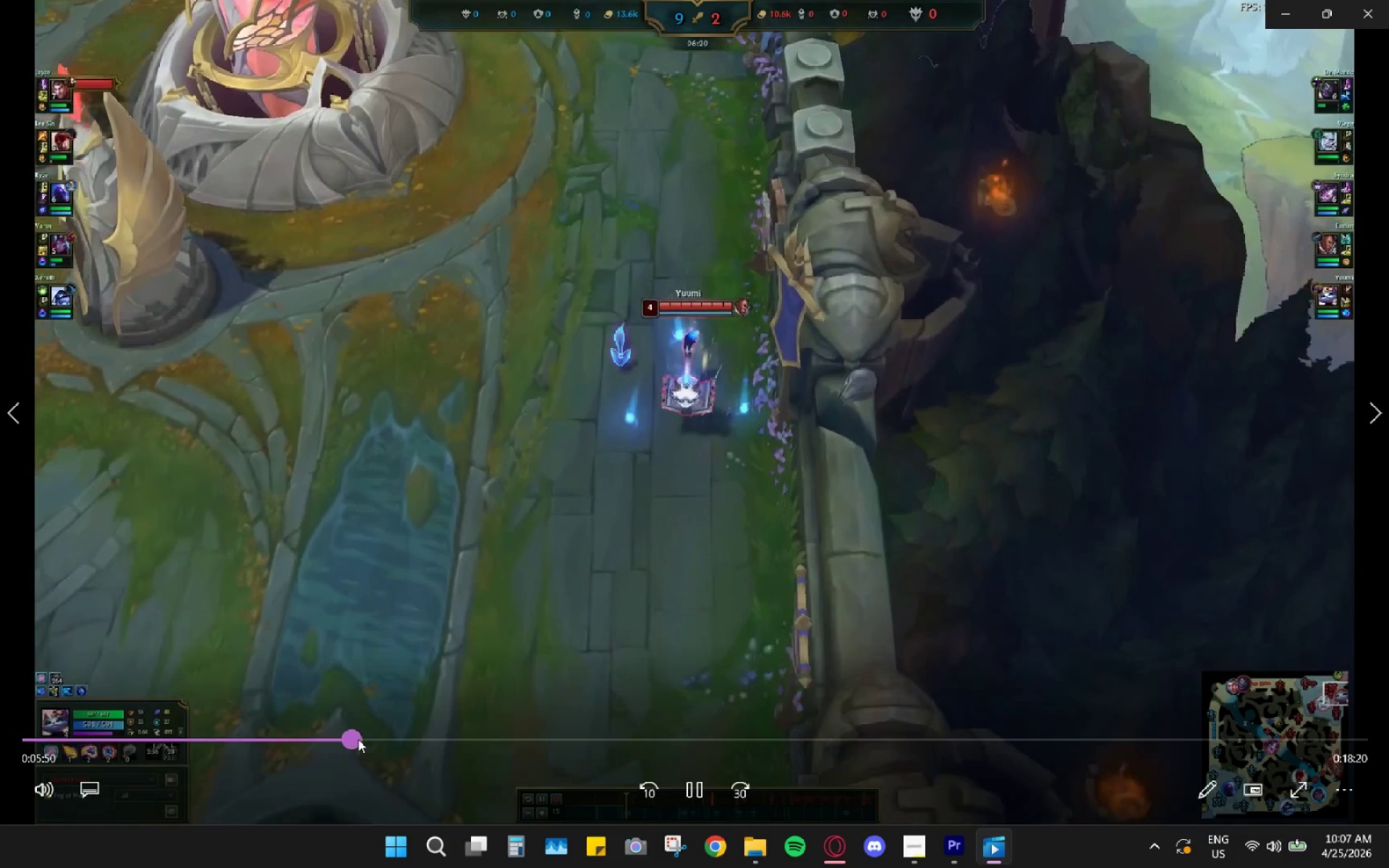 
left_click_drag(start_coordinate=[357, 739], to_coordinate=[386, 741])
 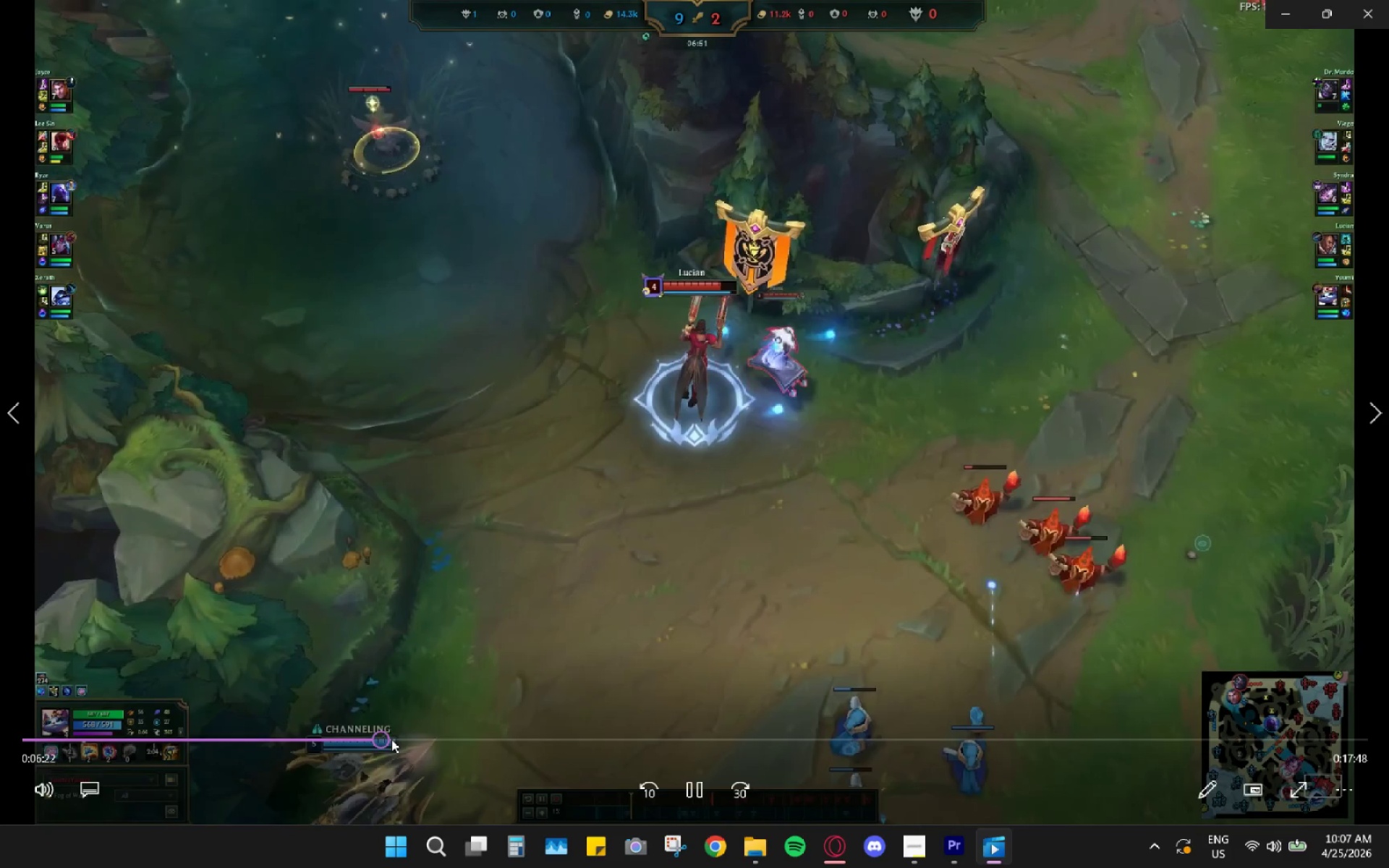 
left_click_drag(start_coordinate=[391, 739], to_coordinate=[400, 738])
 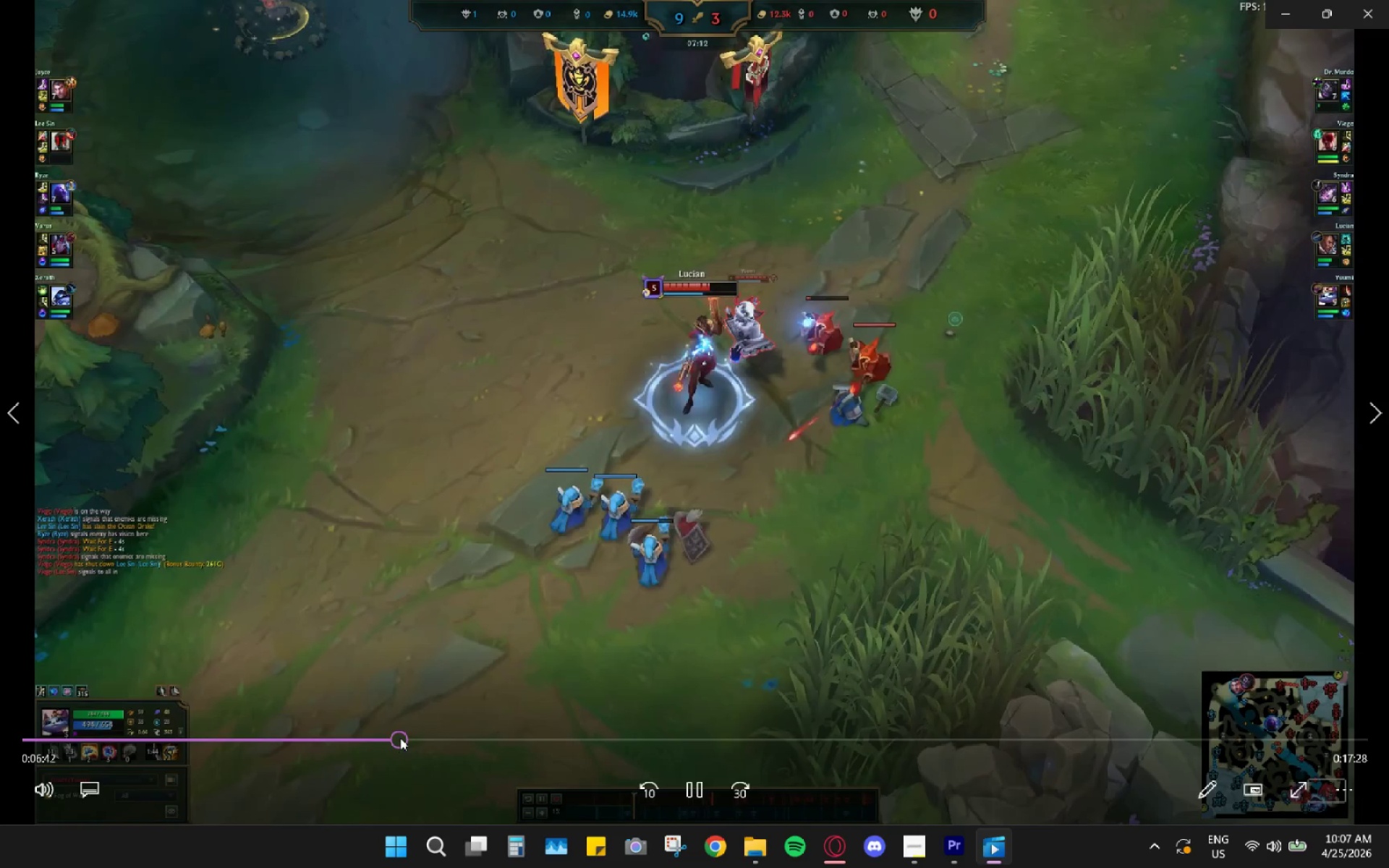 
left_click_drag(start_coordinate=[400, 738], to_coordinate=[408, 739])
 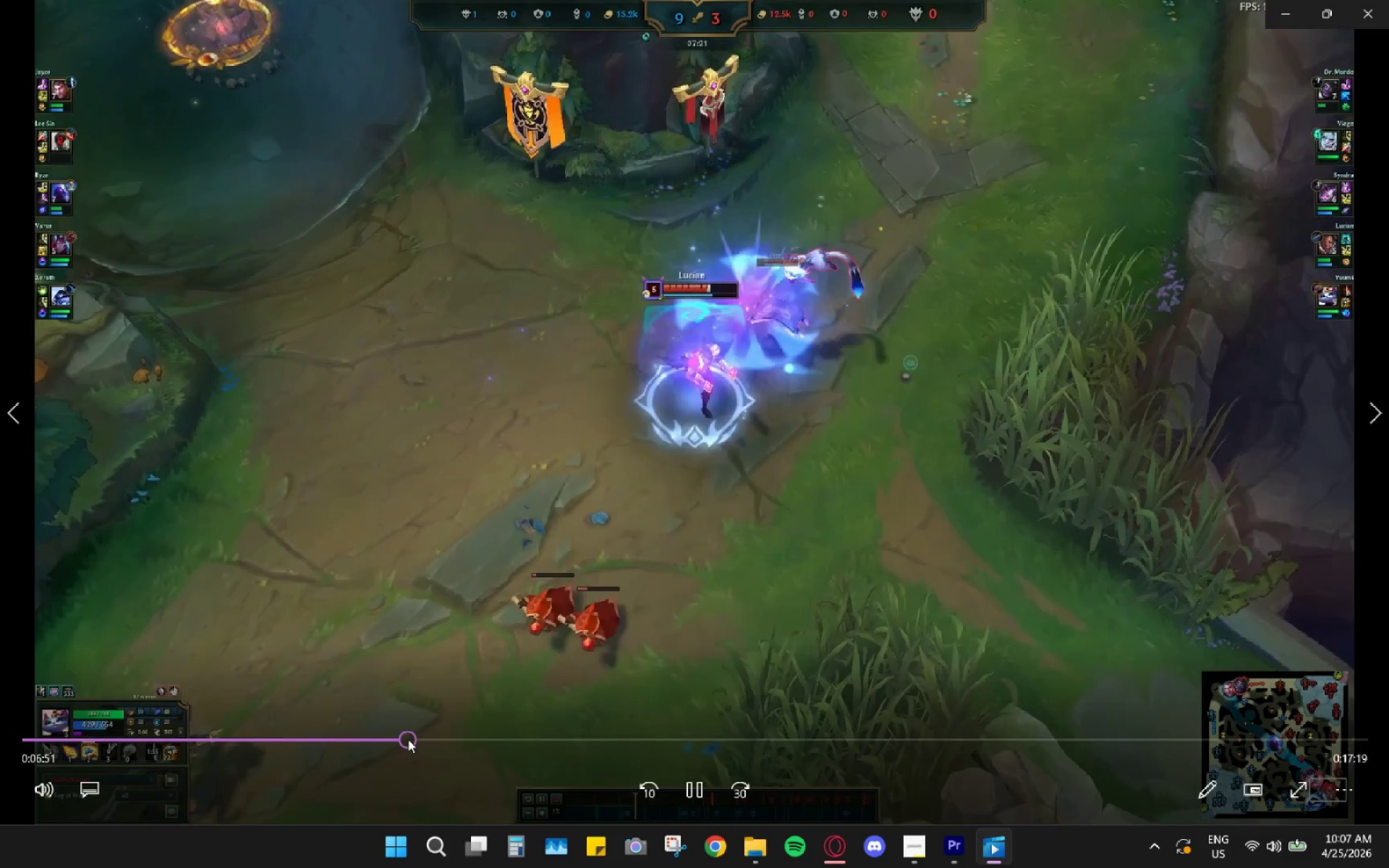 
left_click_drag(start_coordinate=[408, 739], to_coordinate=[420, 741])
 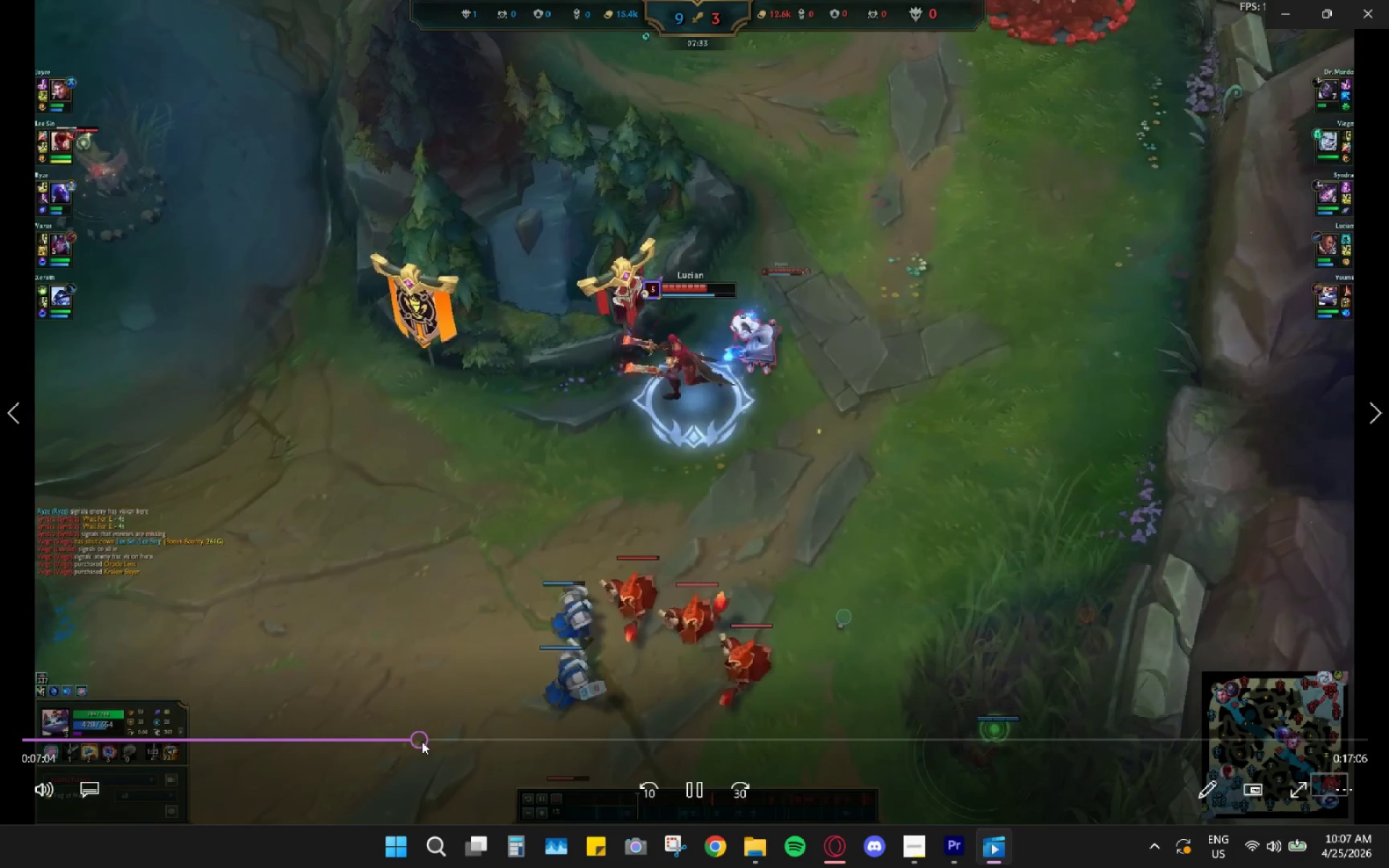 
left_click_drag(start_coordinate=[428, 739], to_coordinate=[453, 738])
 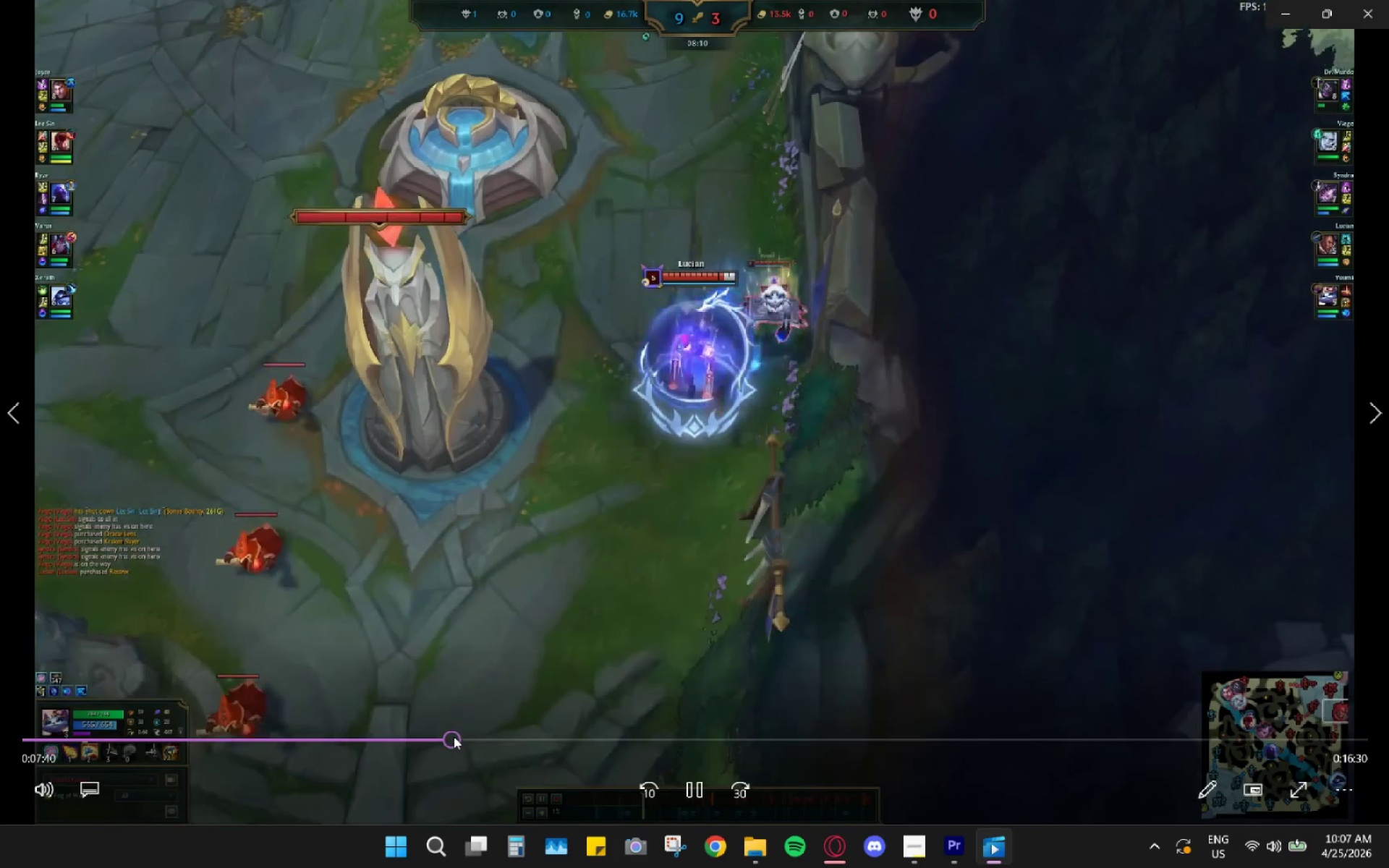 
left_click_drag(start_coordinate=[457, 735], to_coordinate=[483, 732])
 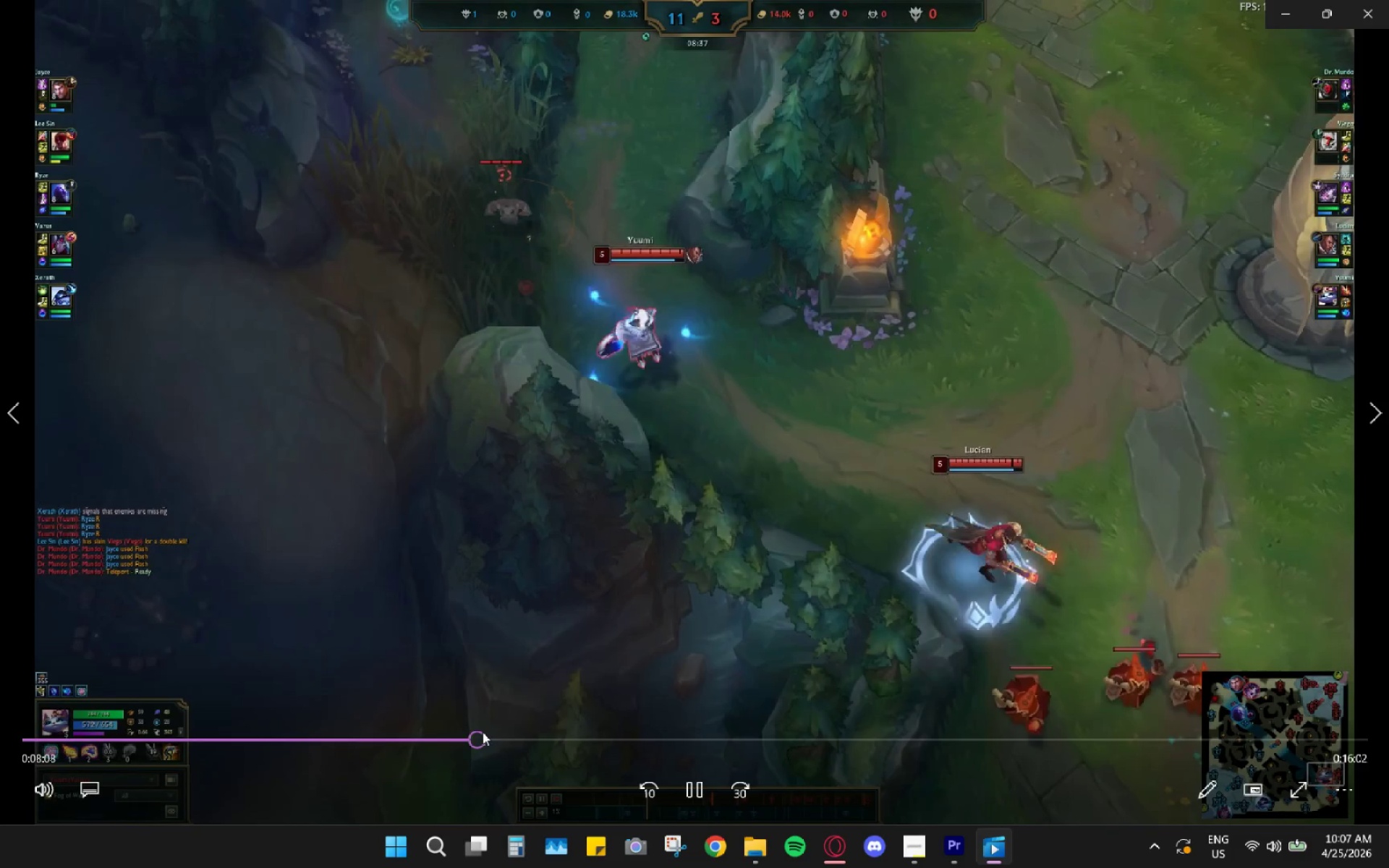 
left_click_drag(start_coordinate=[488, 732], to_coordinate=[545, 732])
 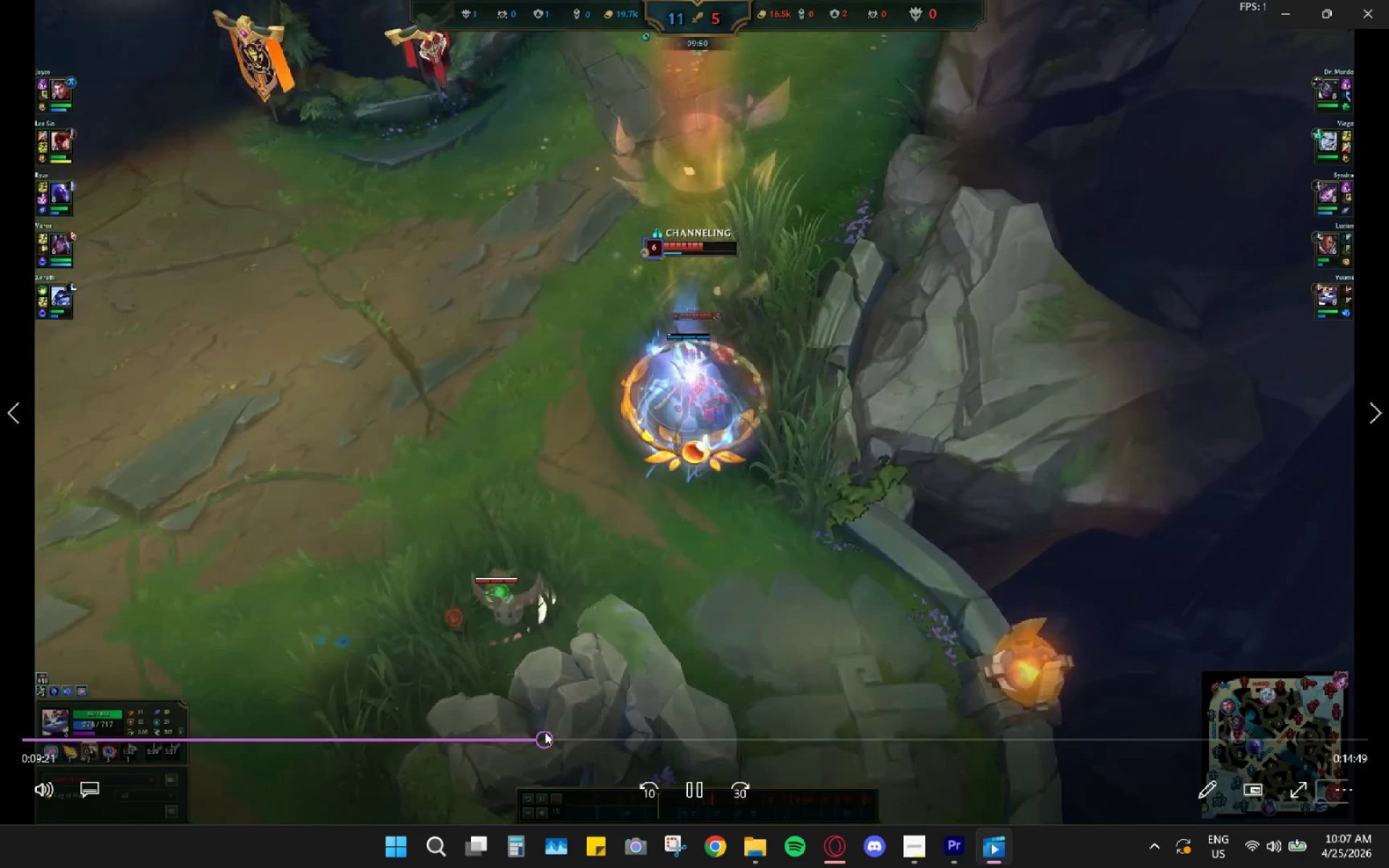 
left_click_drag(start_coordinate=[545, 732], to_coordinate=[575, 733])
 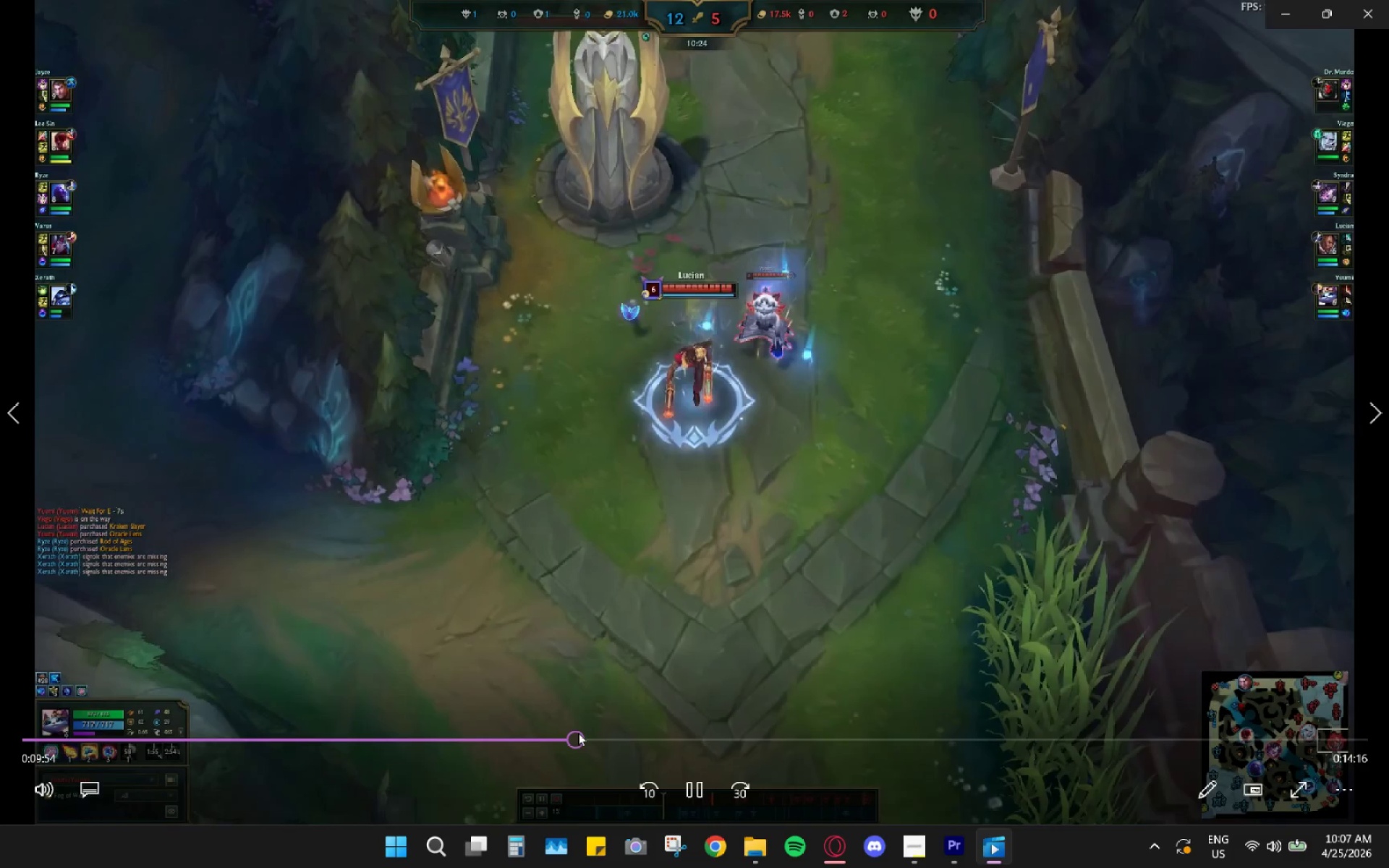 
left_click_drag(start_coordinate=[585, 733], to_coordinate=[605, 731])
 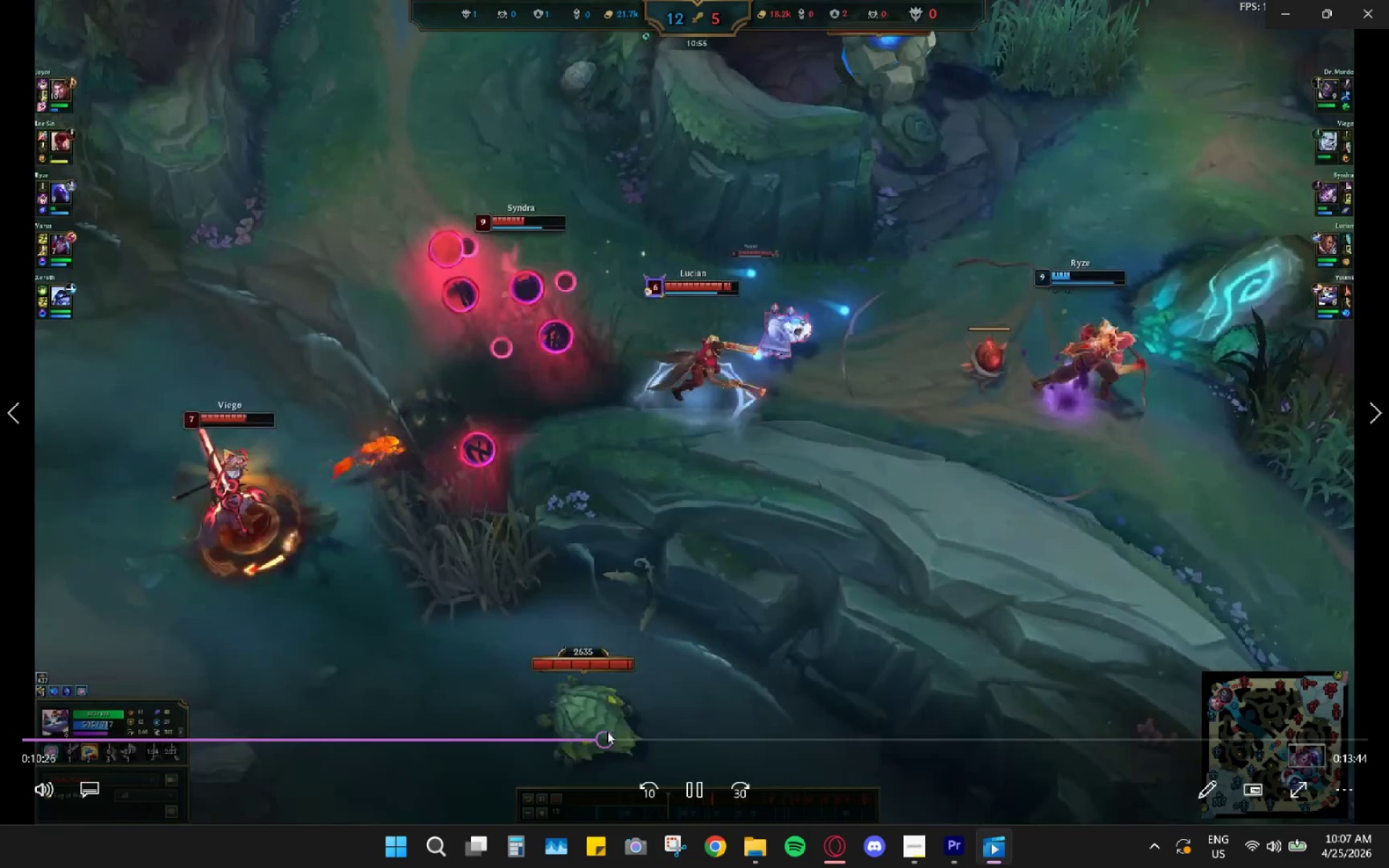 
left_click_drag(start_coordinate=[613, 733], to_coordinate=[640, 735])
 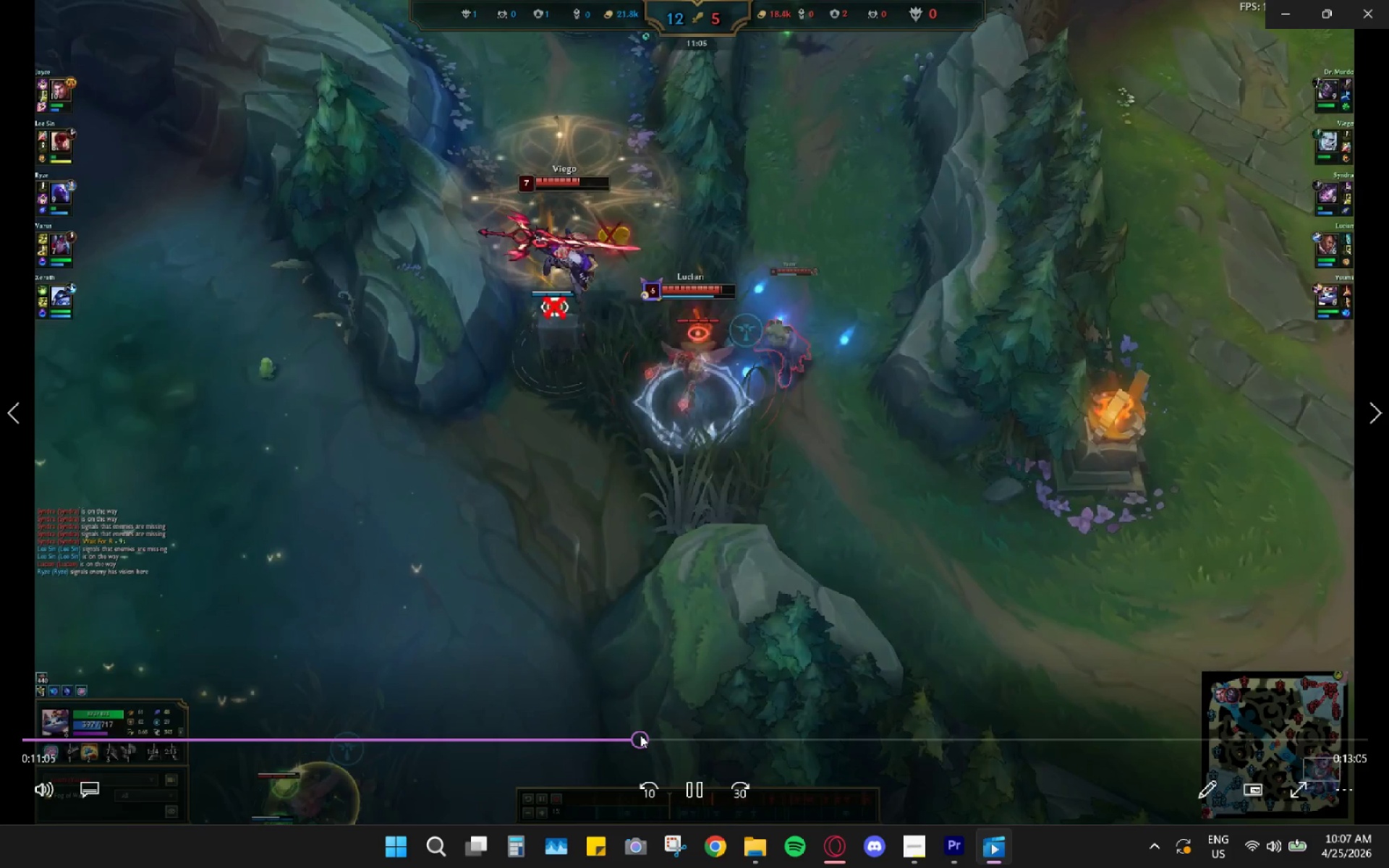 
left_click_drag(start_coordinate=[642, 735], to_coordinate=[666, 735])
 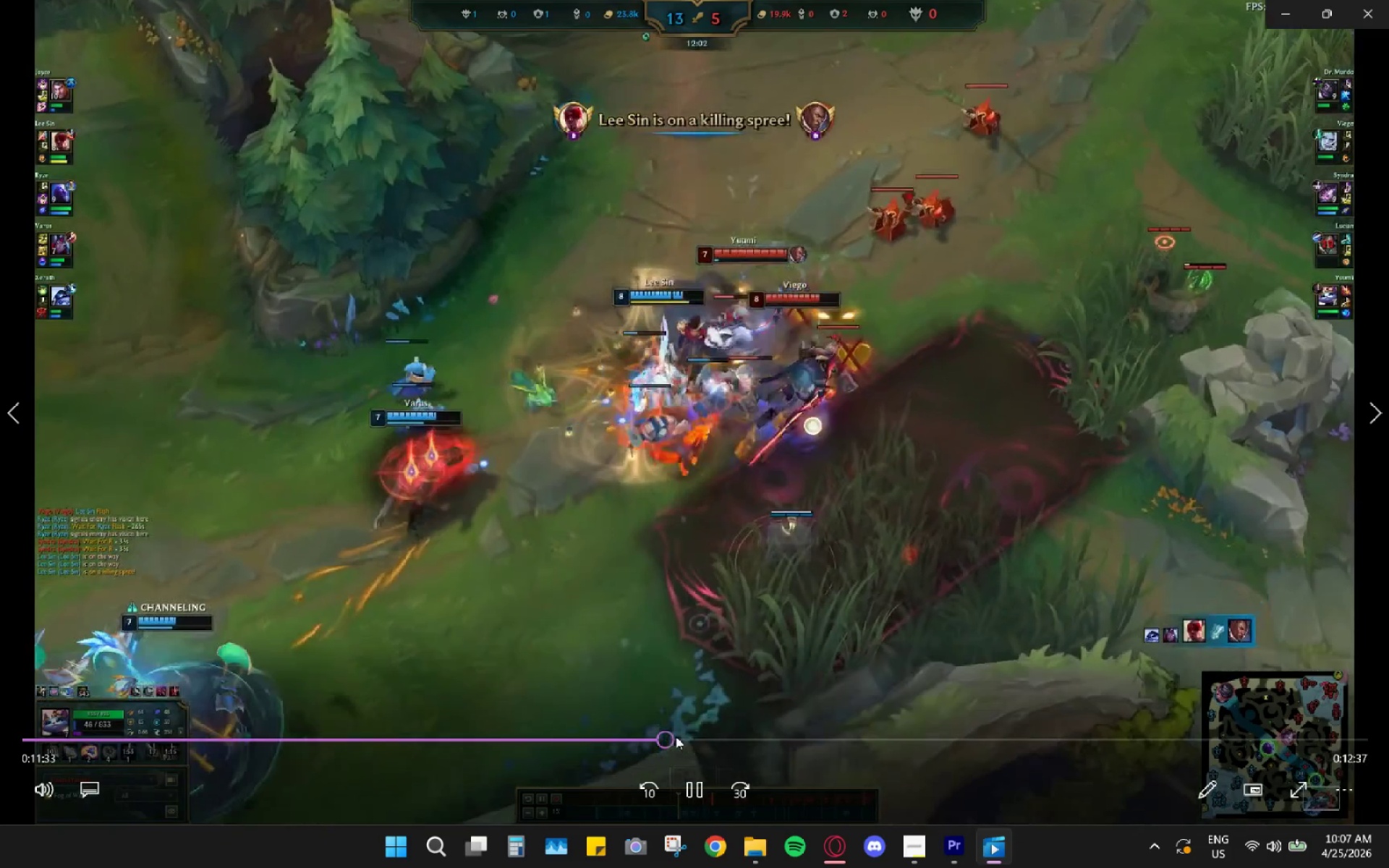 
left_click_drag(start_coordinate=[682, 737], to_coordinate=[689, 737])
 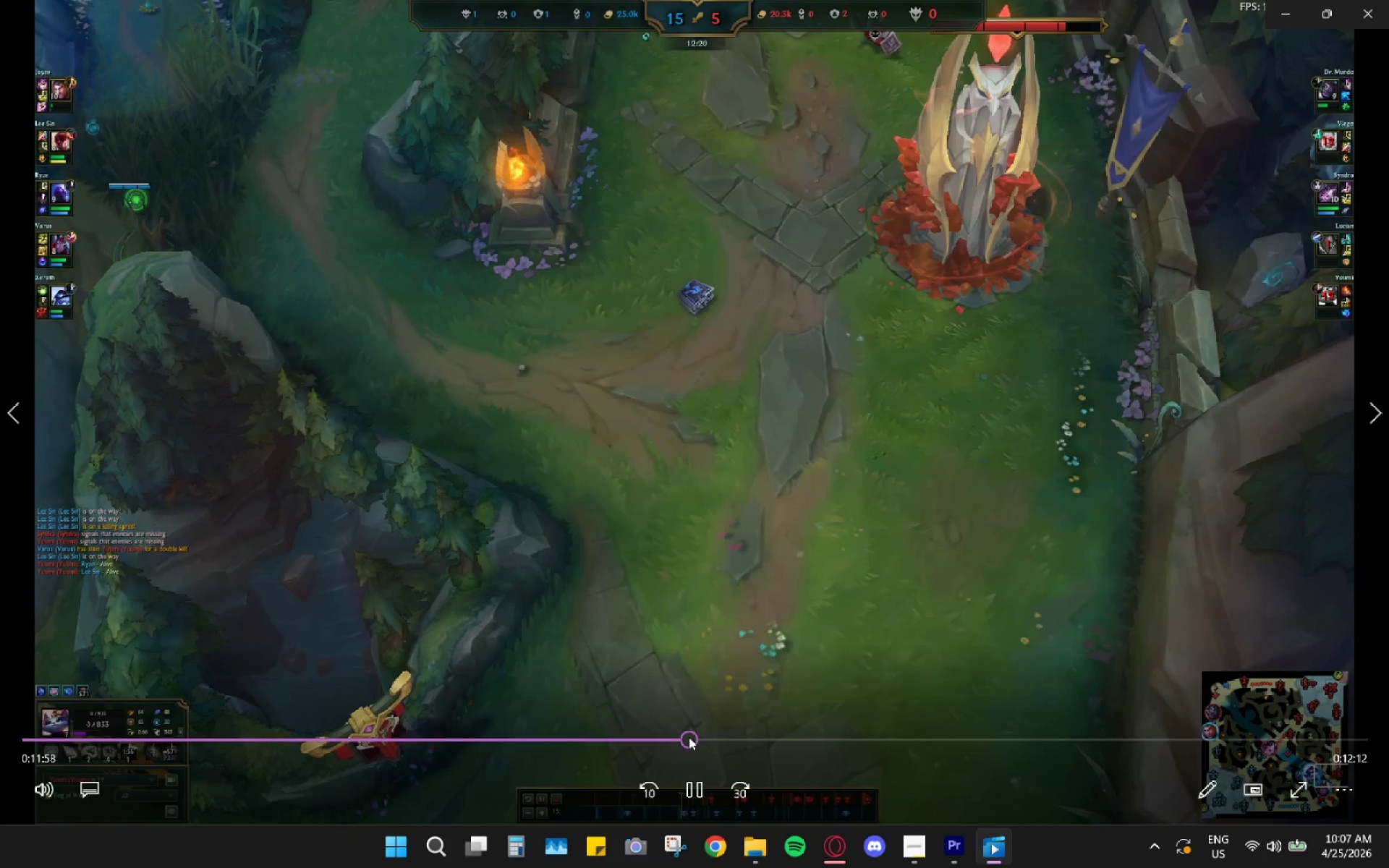 
left_click_drag(start_coordinate=[690, 737], to_coordinate=[697, 737])
 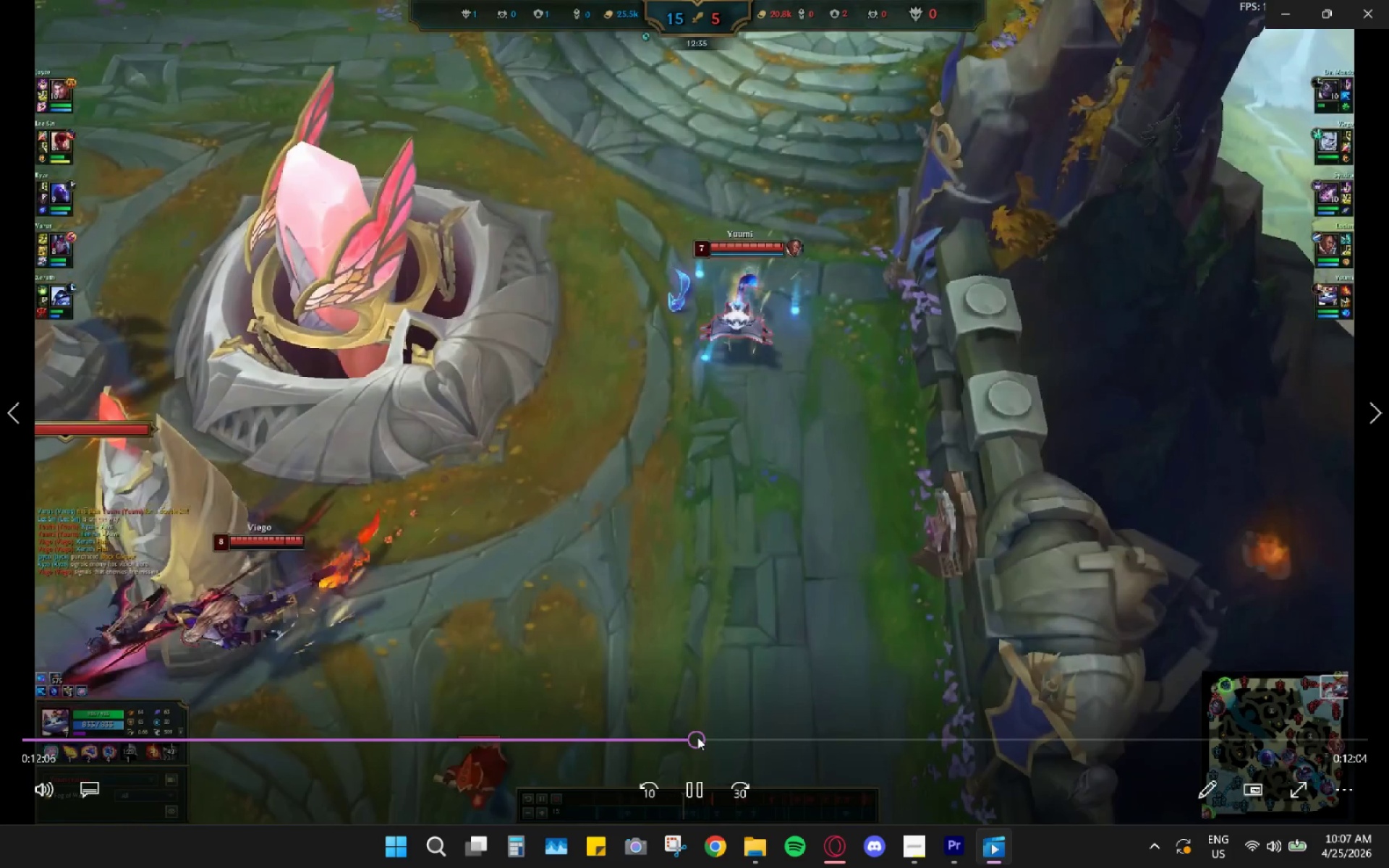 
left_click_drag(start_coordinate=[702, 737], to_coordinate=[721, 737])
 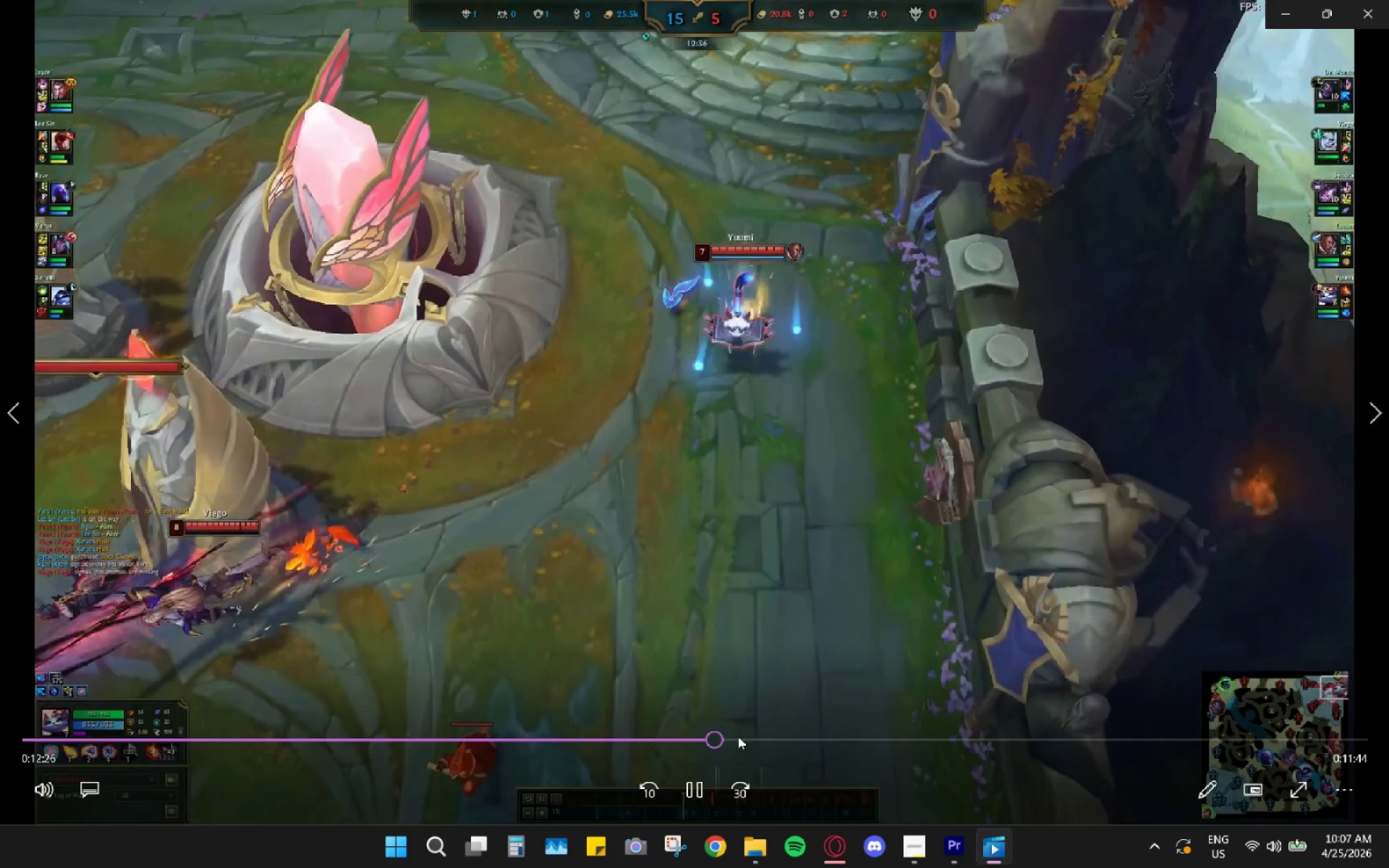 
left_click_drag(start_coordinate=[740, 736], to_coordinate=[757, 736])
 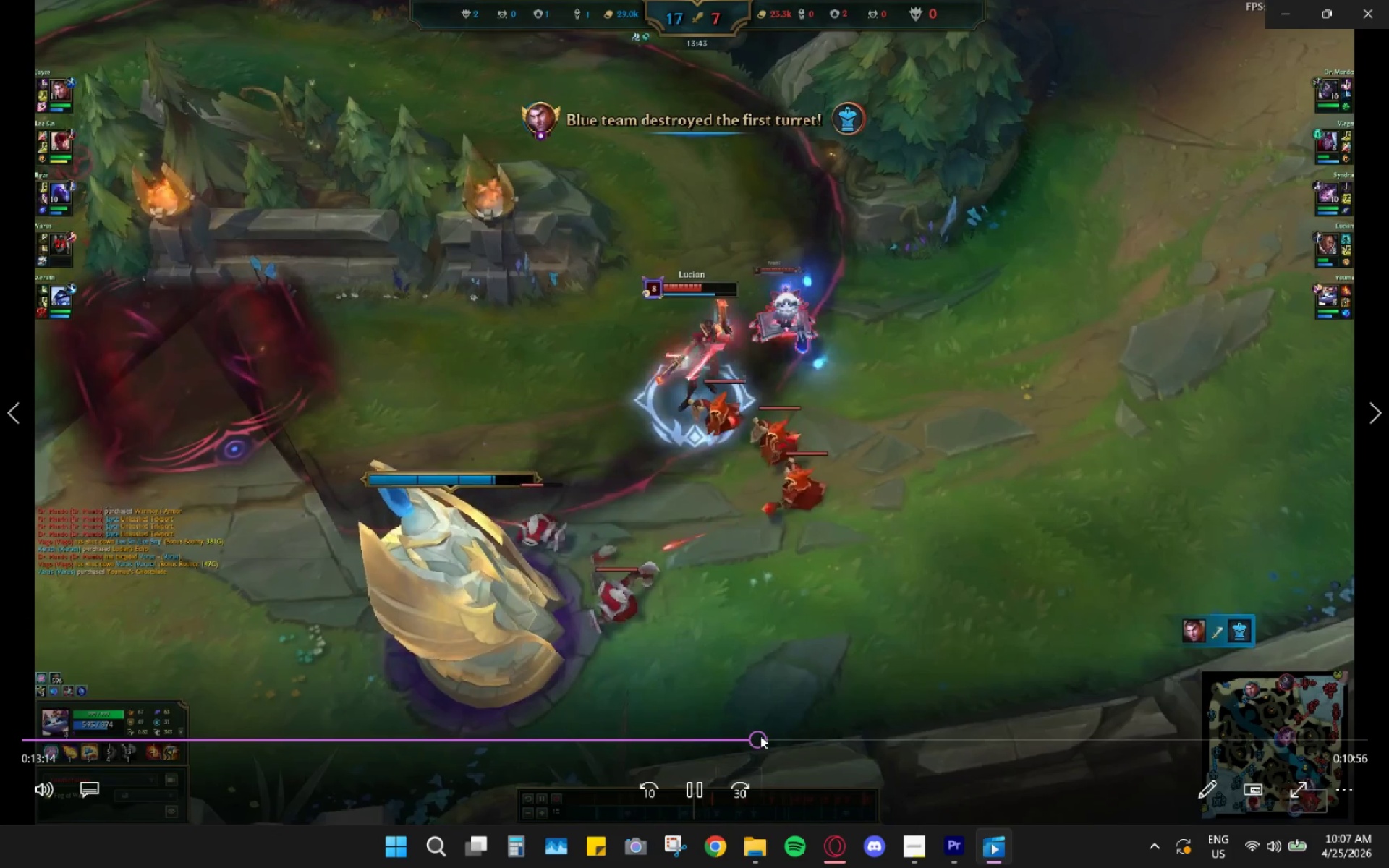 
left_click_drag(start_coordinate=[772, 736], to_coordinate=[813, 738])
 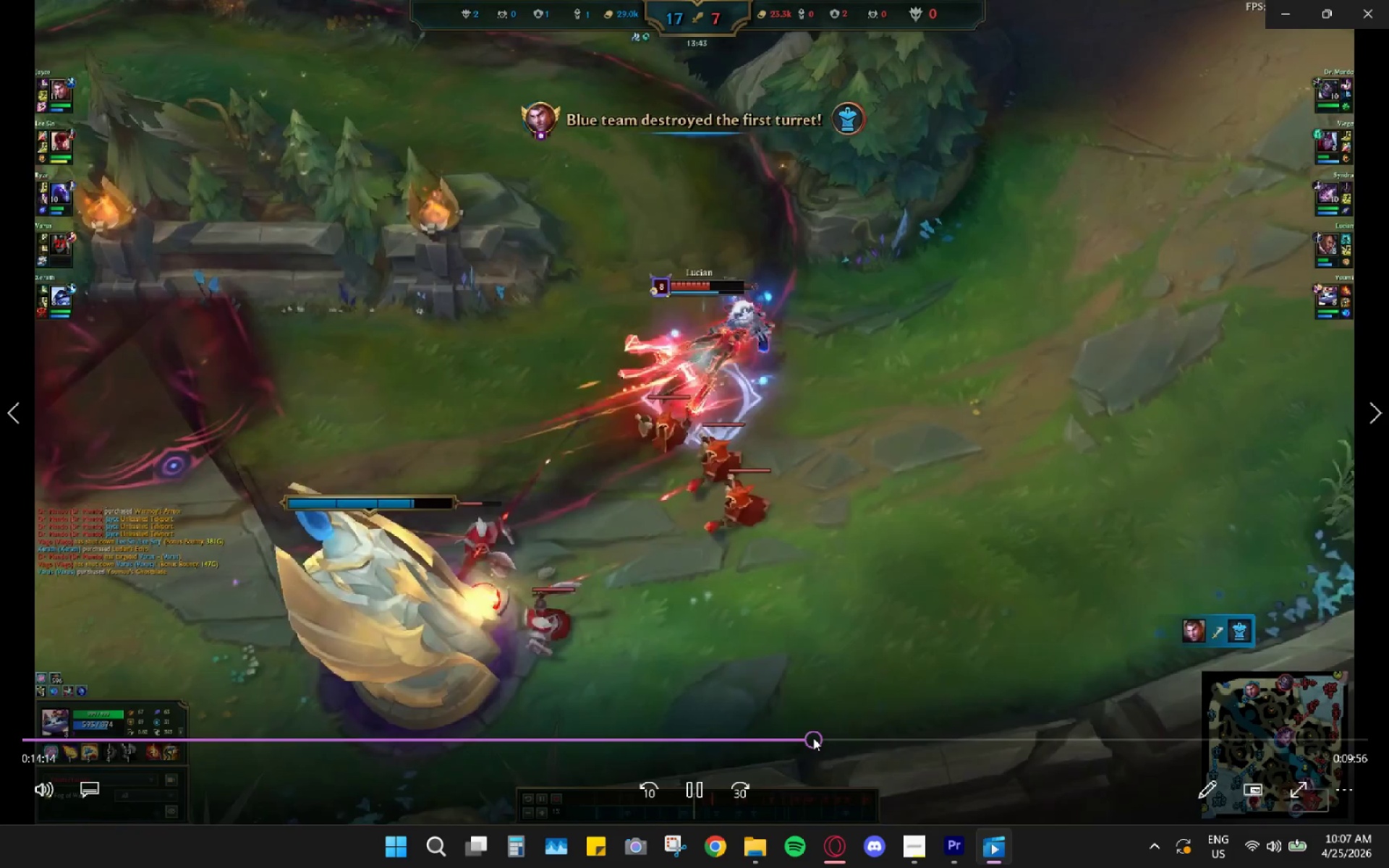 
left_click_drag(start_coordinate=[821, 738], to_coordinate=[859, 738])
 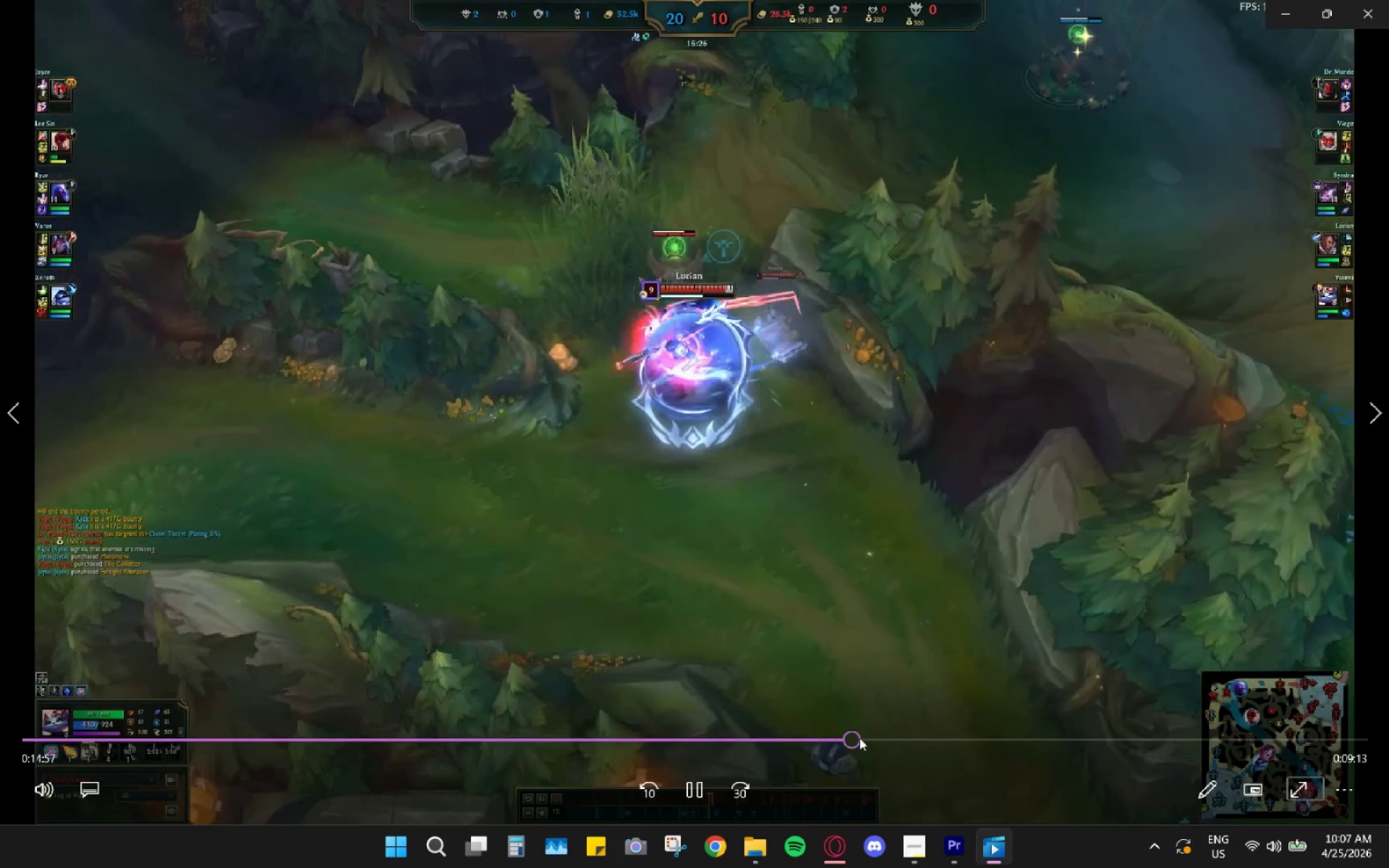 
left_click_drag(start_coordinate=[881, 735], to_coordinate=[902, 734])
 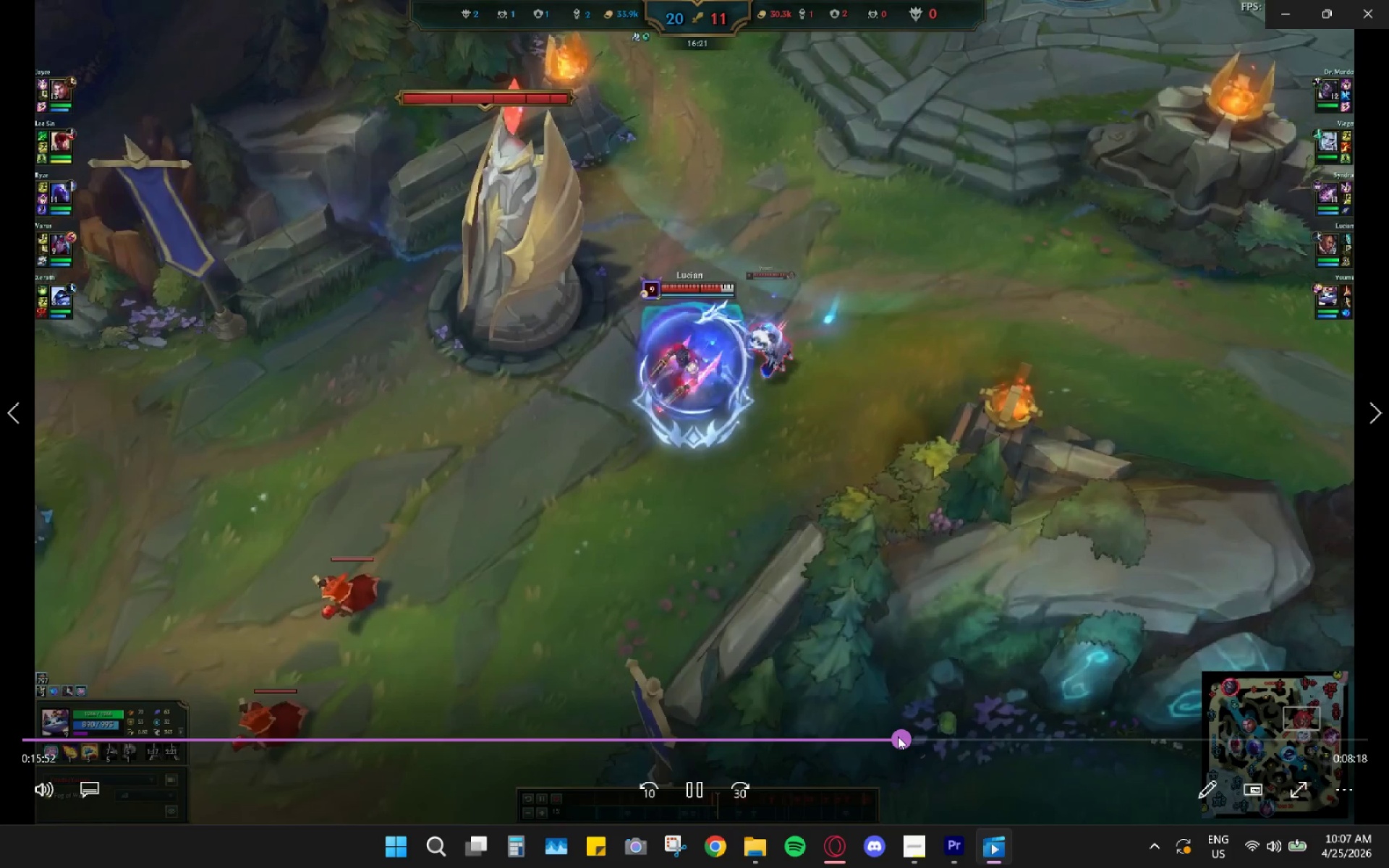 
left_click_drag(start_coordinate=[899, 736], to_coordinate=[782, 746])
 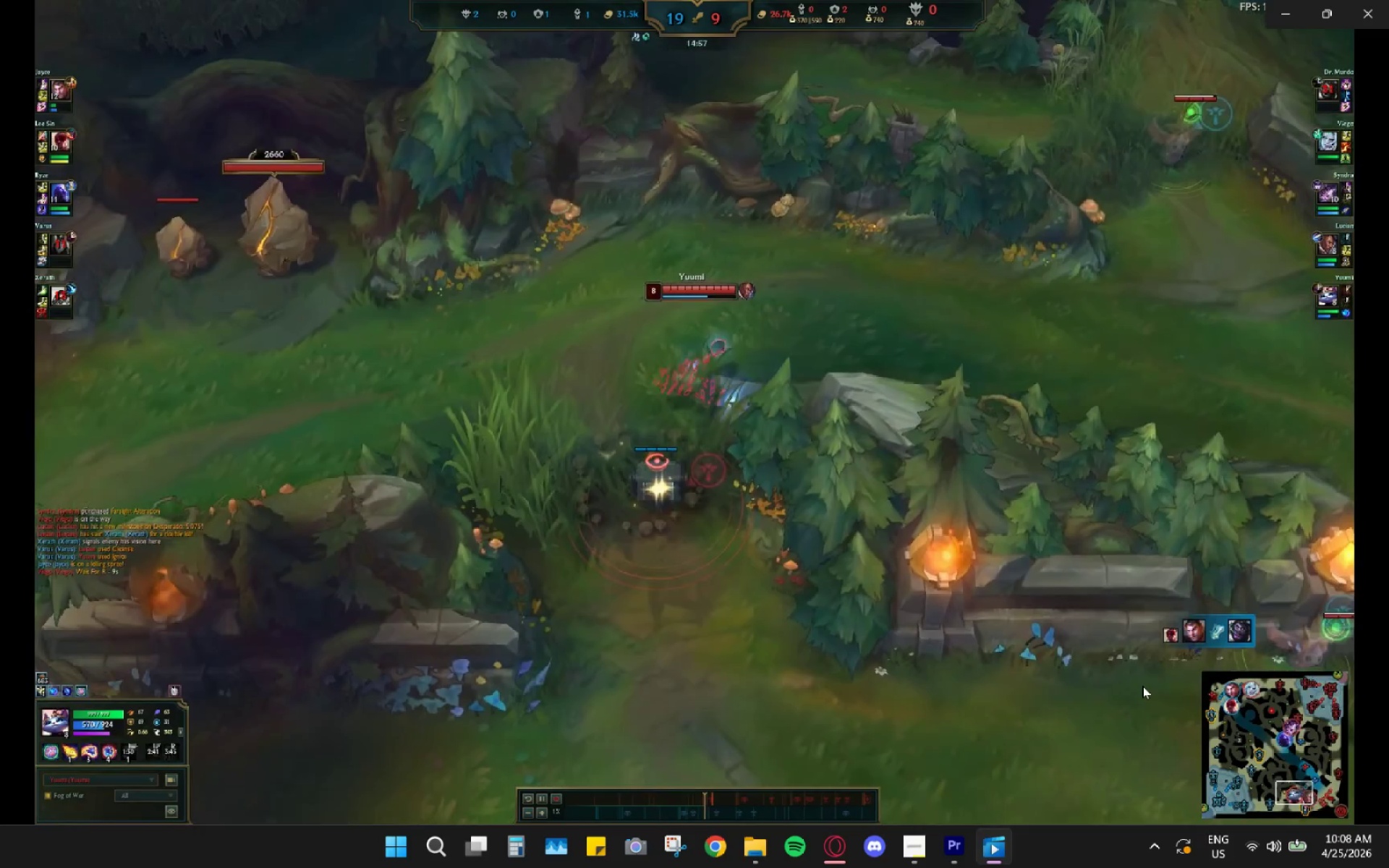 
wait(49.5)
 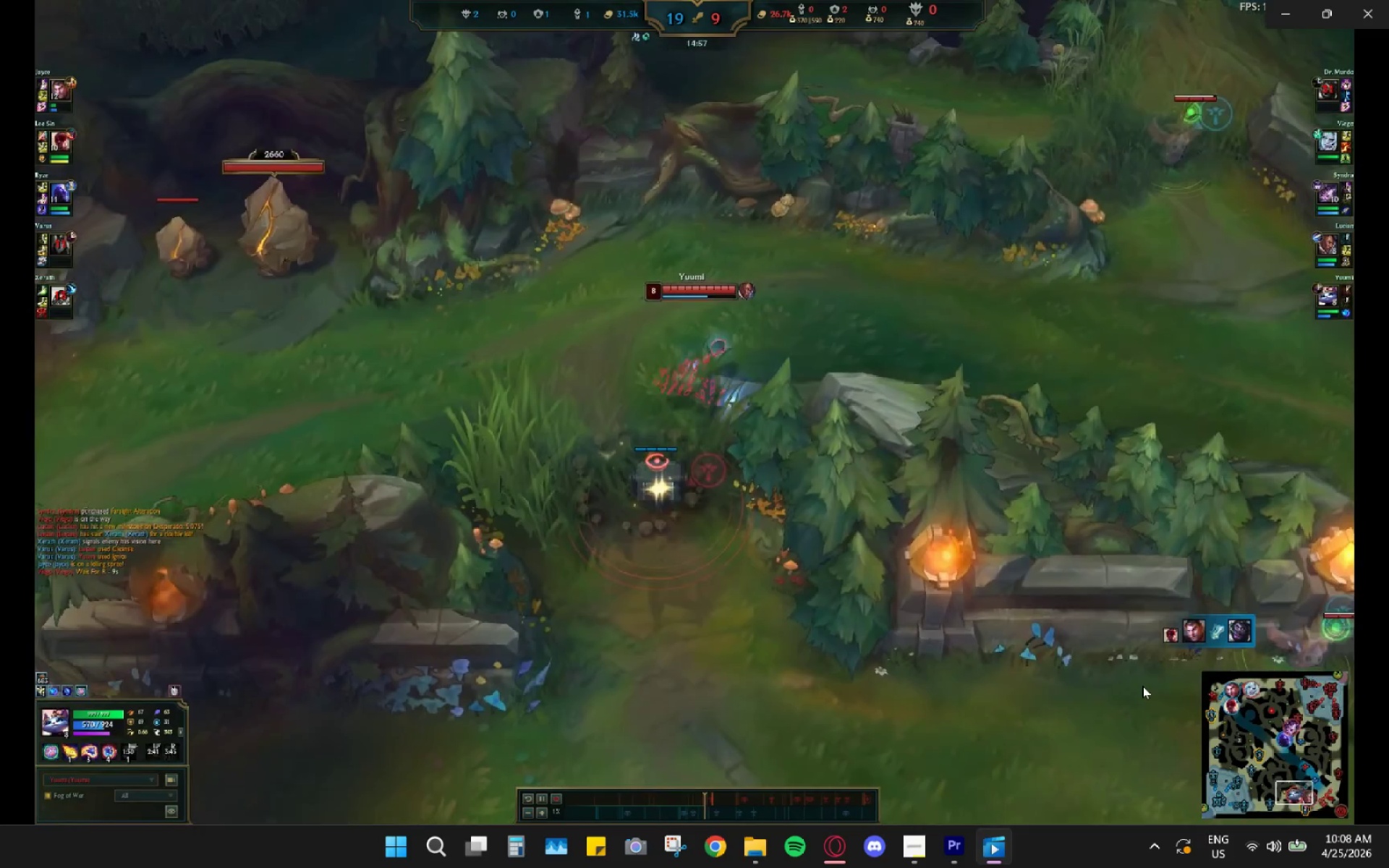 
left_click([862, 752])
 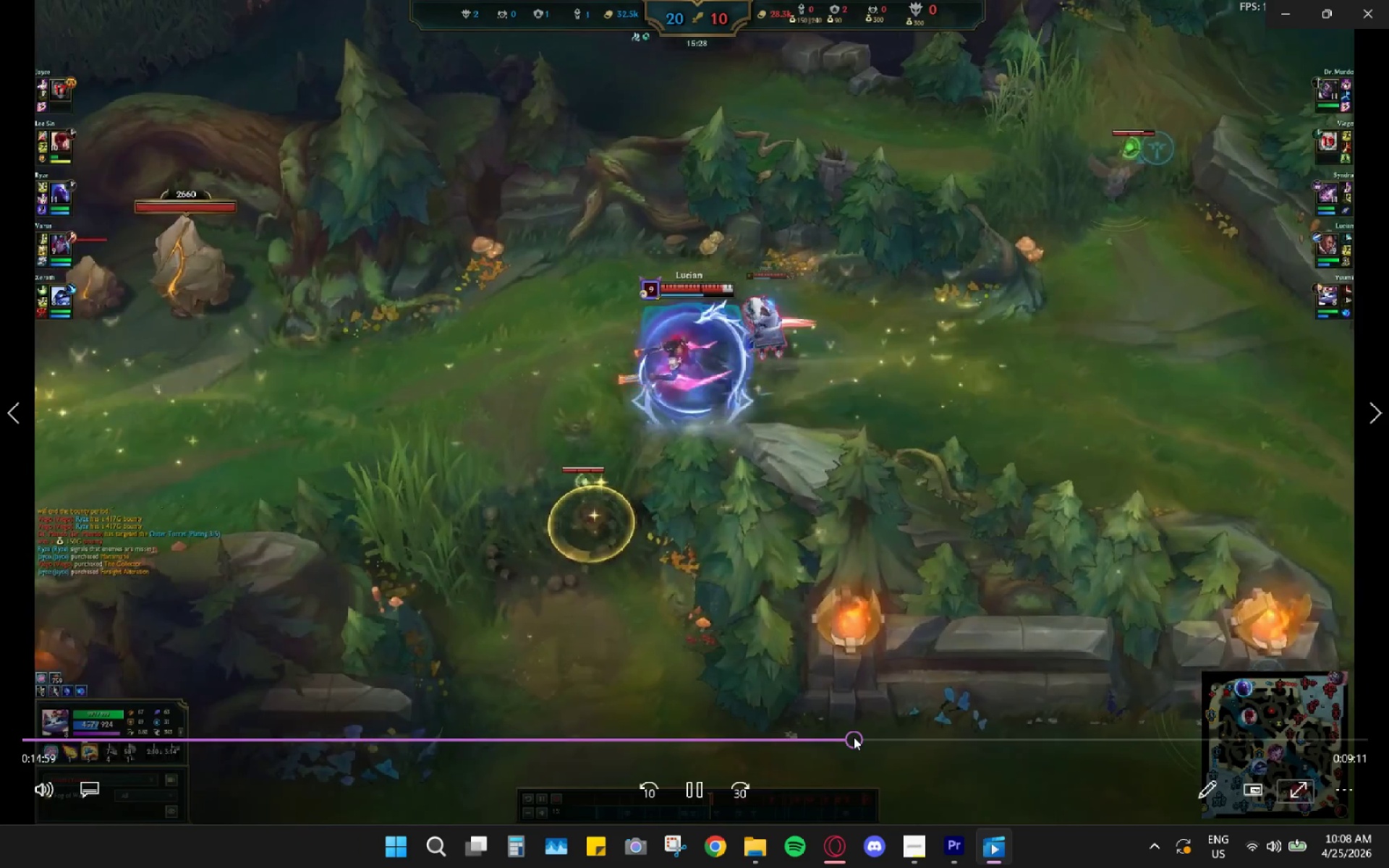 
left_click([876, 733])
 